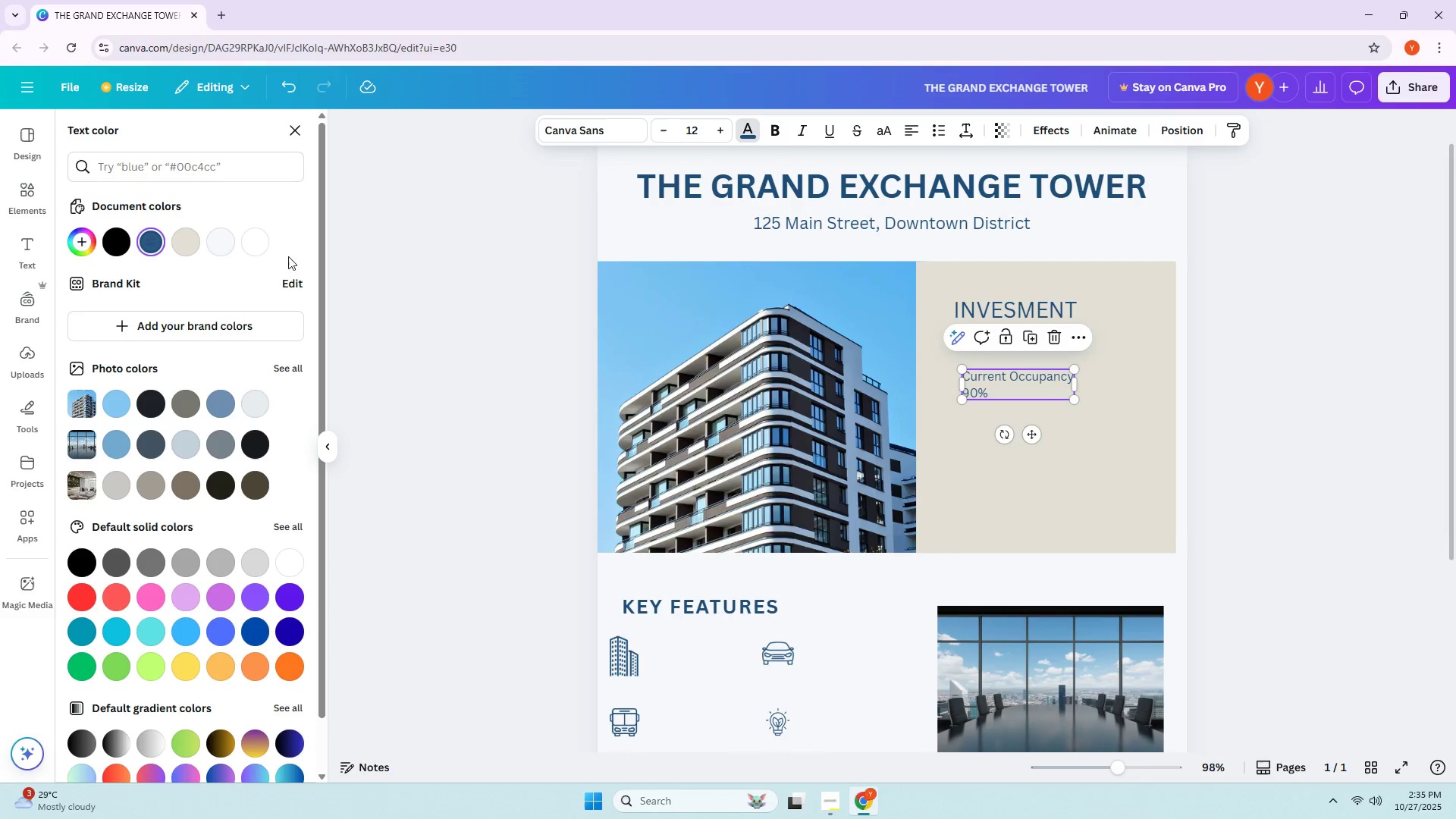 
double_click([1279, 432])
 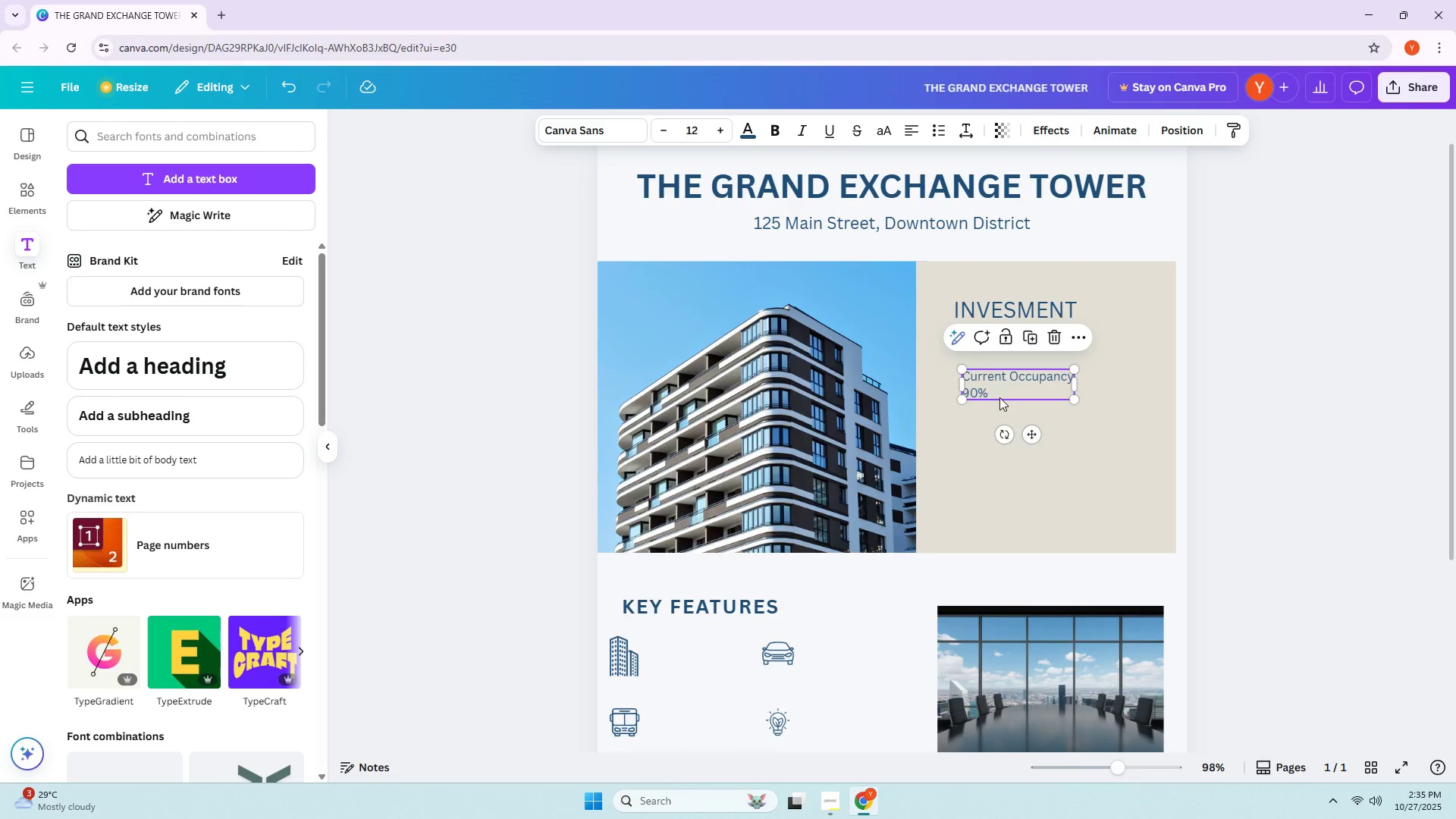 
left_click_drag(start_coordinate=[1001, 397], to_coordinate=[996, 391])
 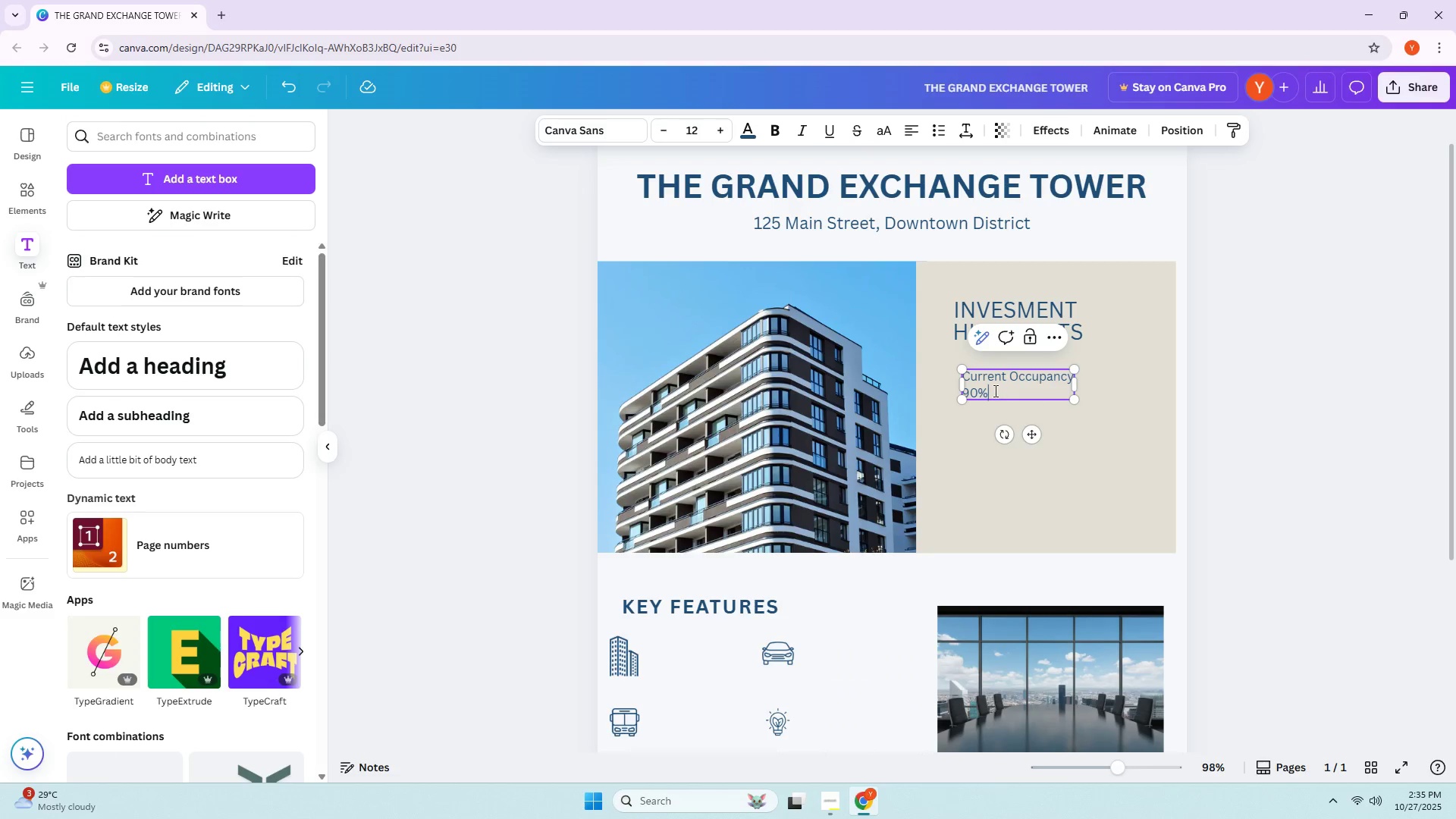 
triple_click([994, 391])
 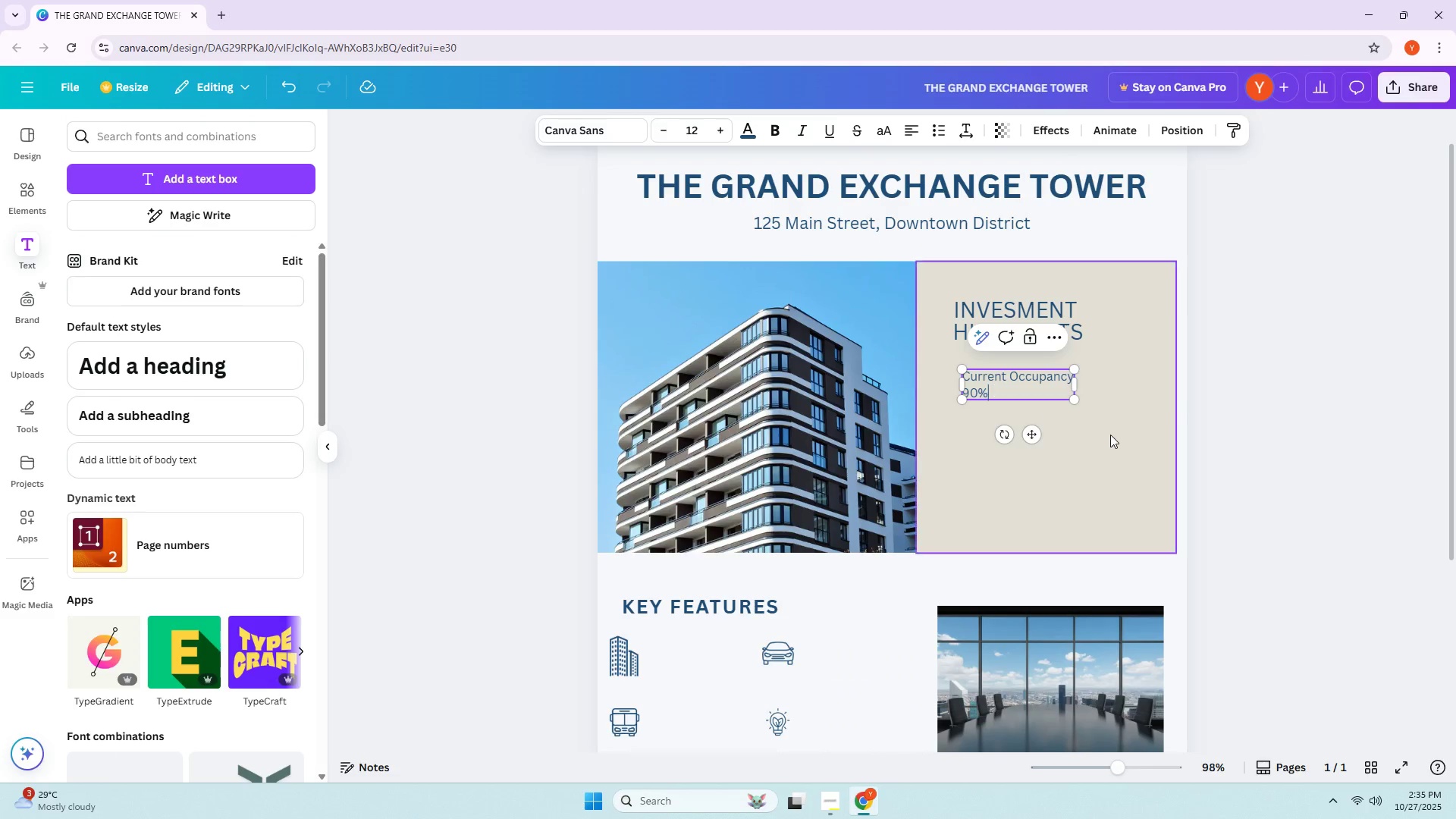 
triple_click([1112, 435])
 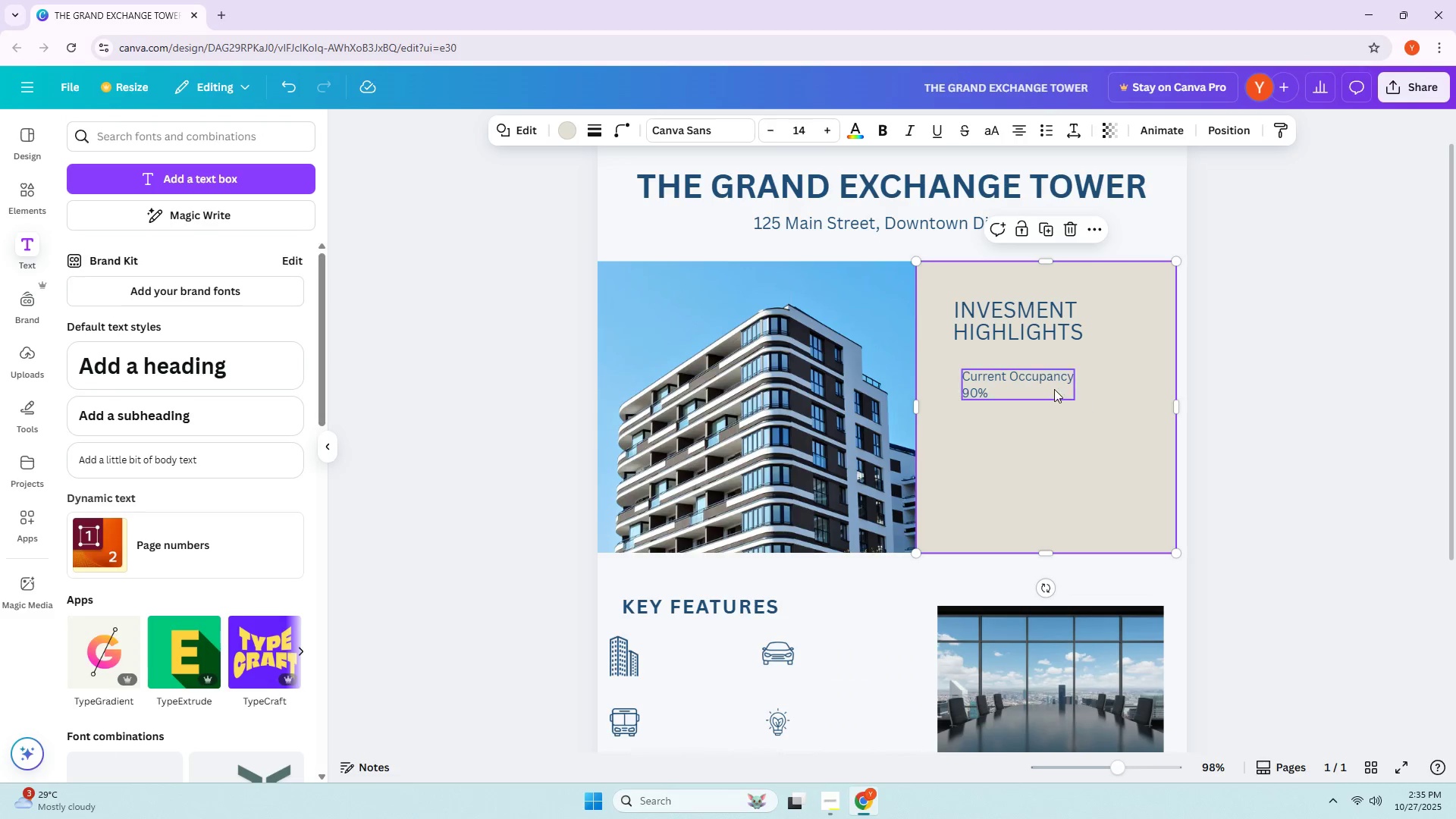 
left_click_drag(start_coordinate=[1043, 384], to_coordinate=[1034, 377])
 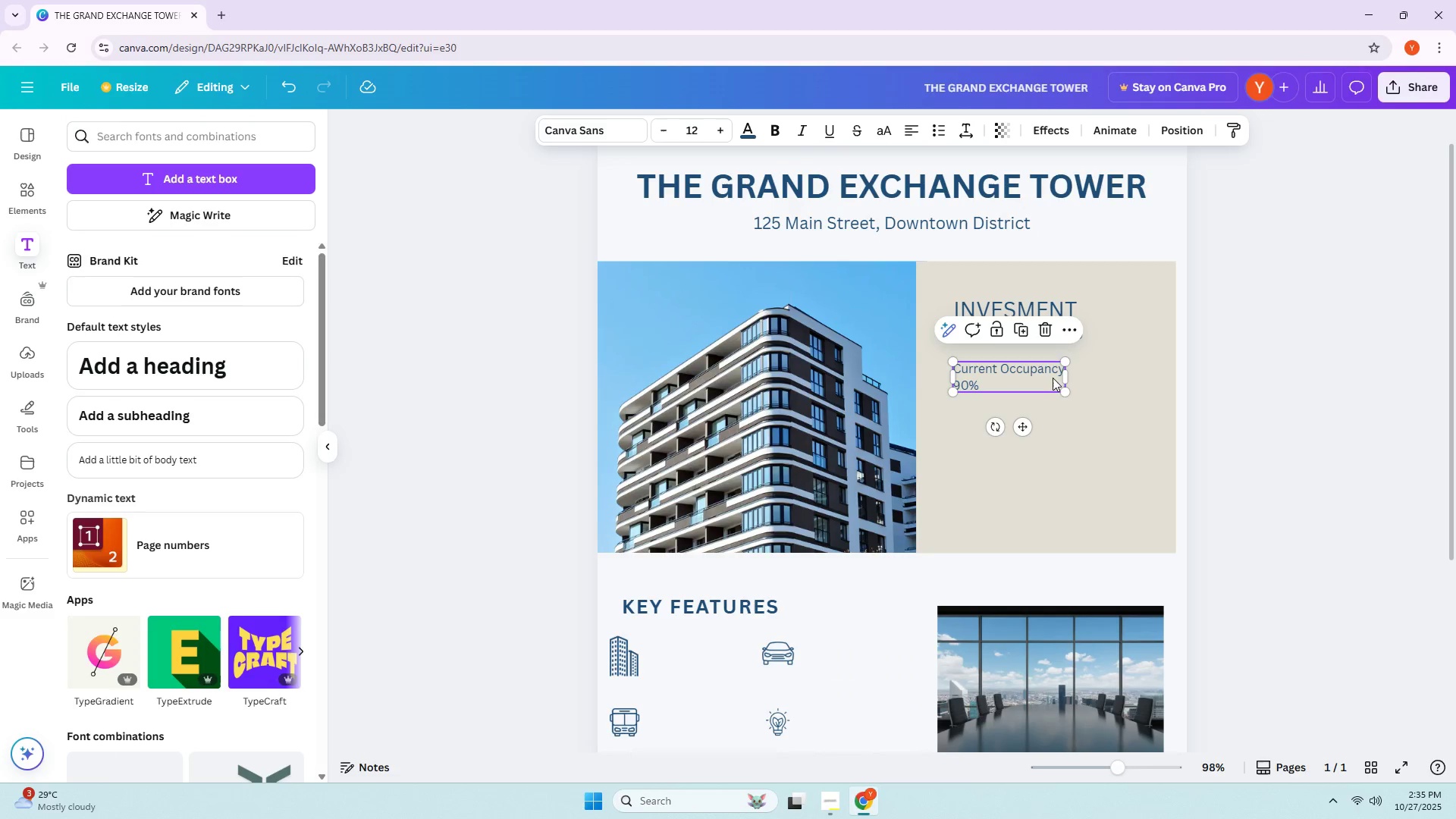 
double_click([1049, 371])
 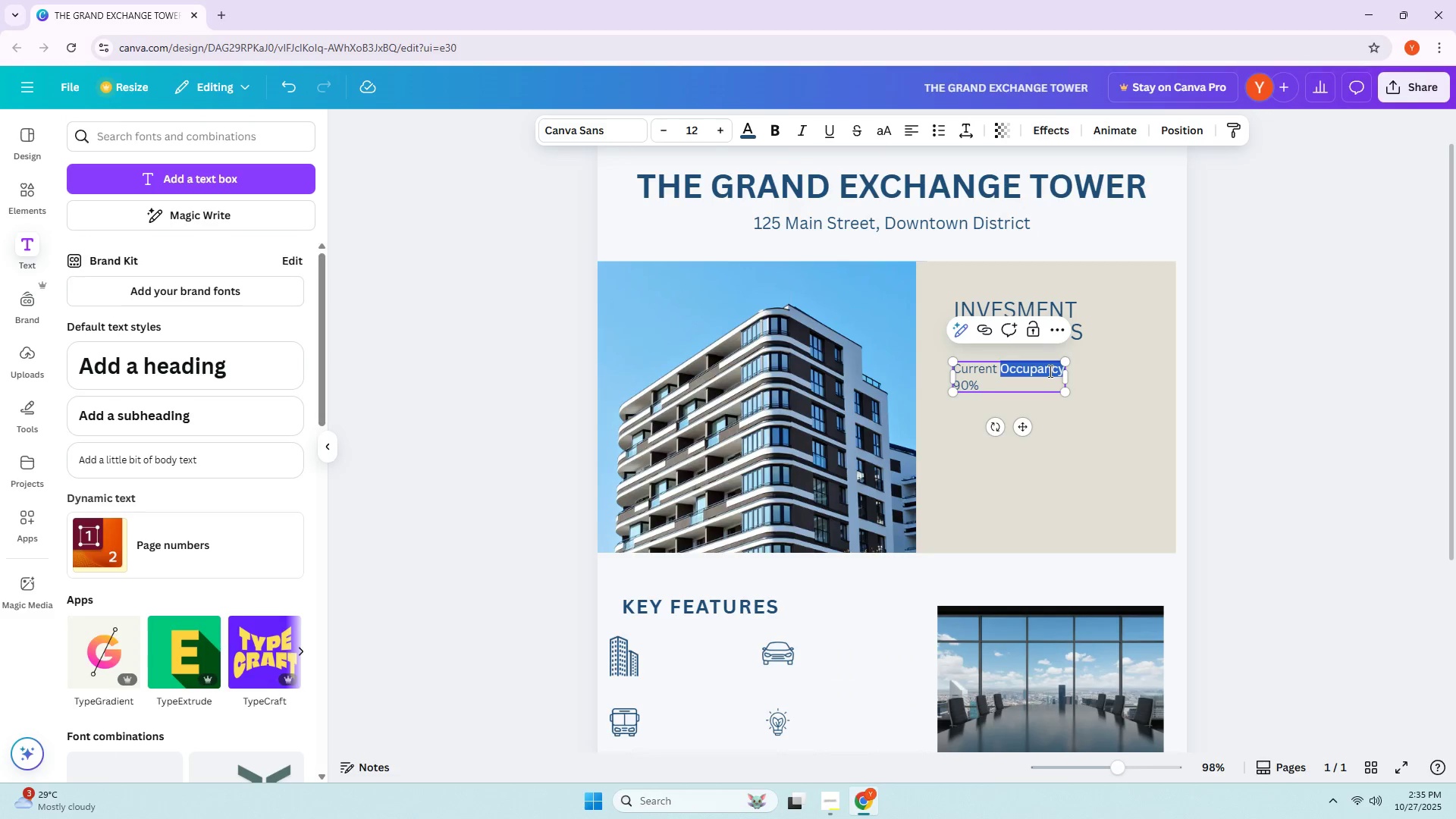 
triple_click([1049, 371])
 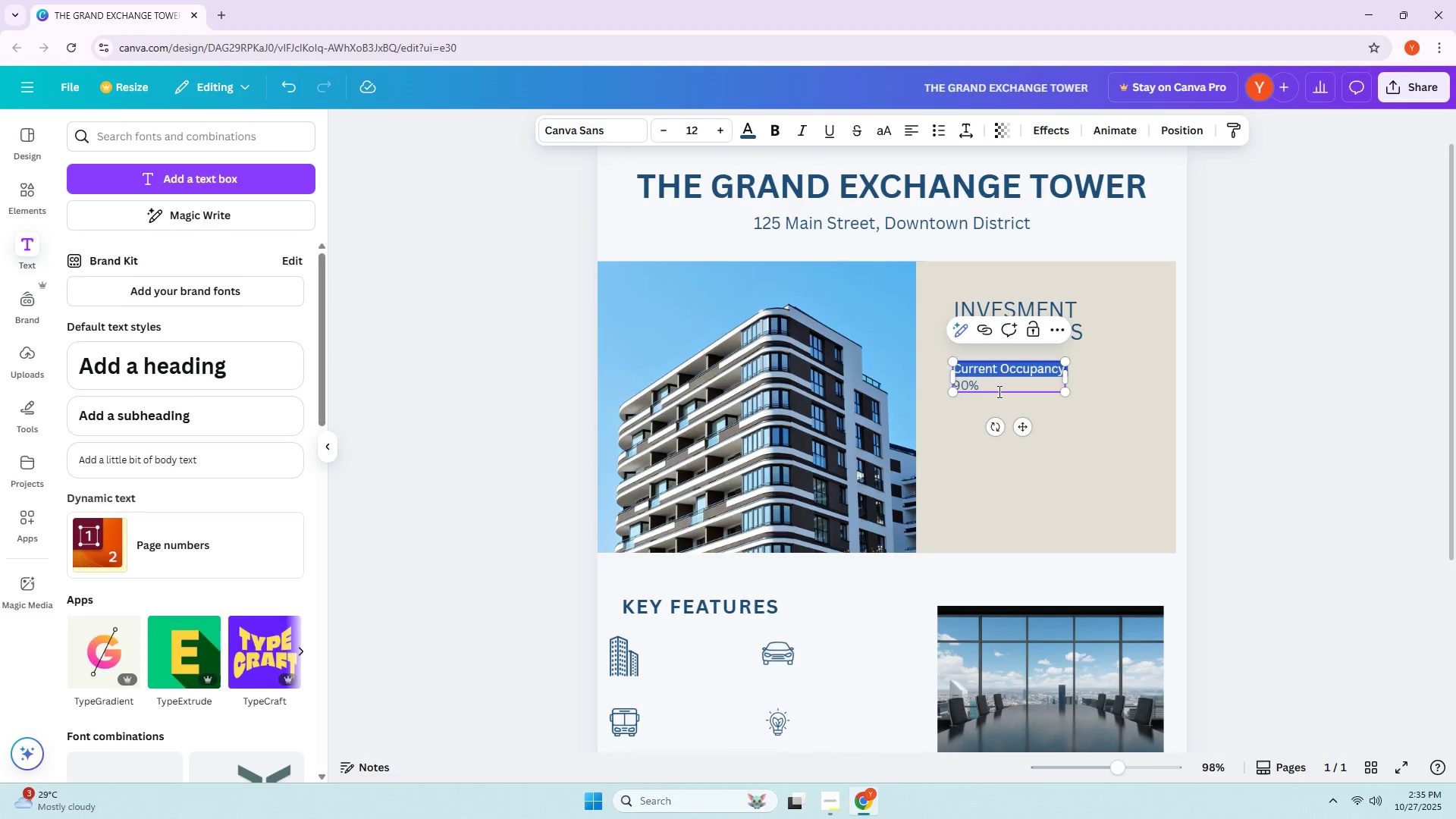 
triple_click([998, 391])
 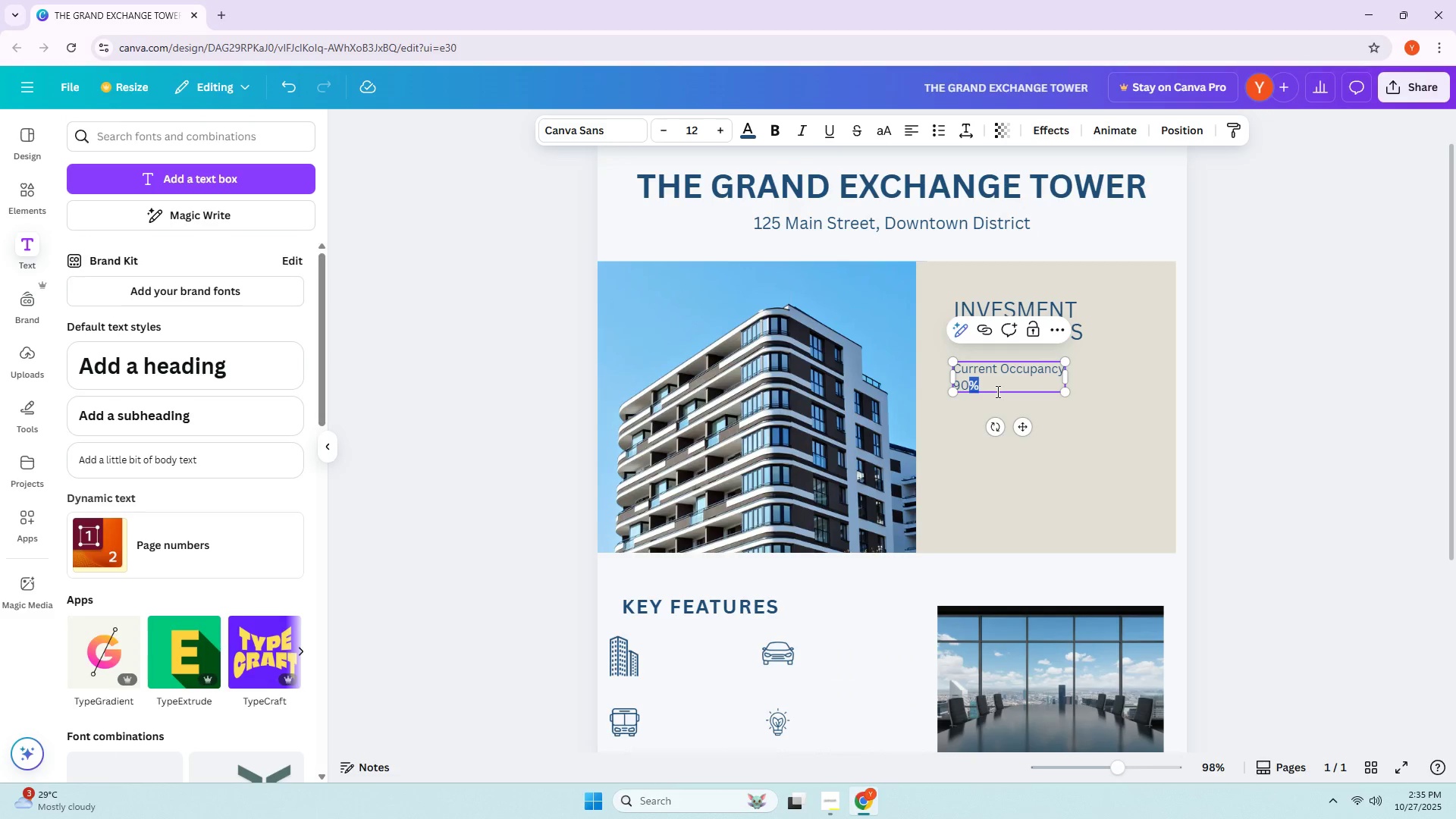 
triple_click([996, 391])
 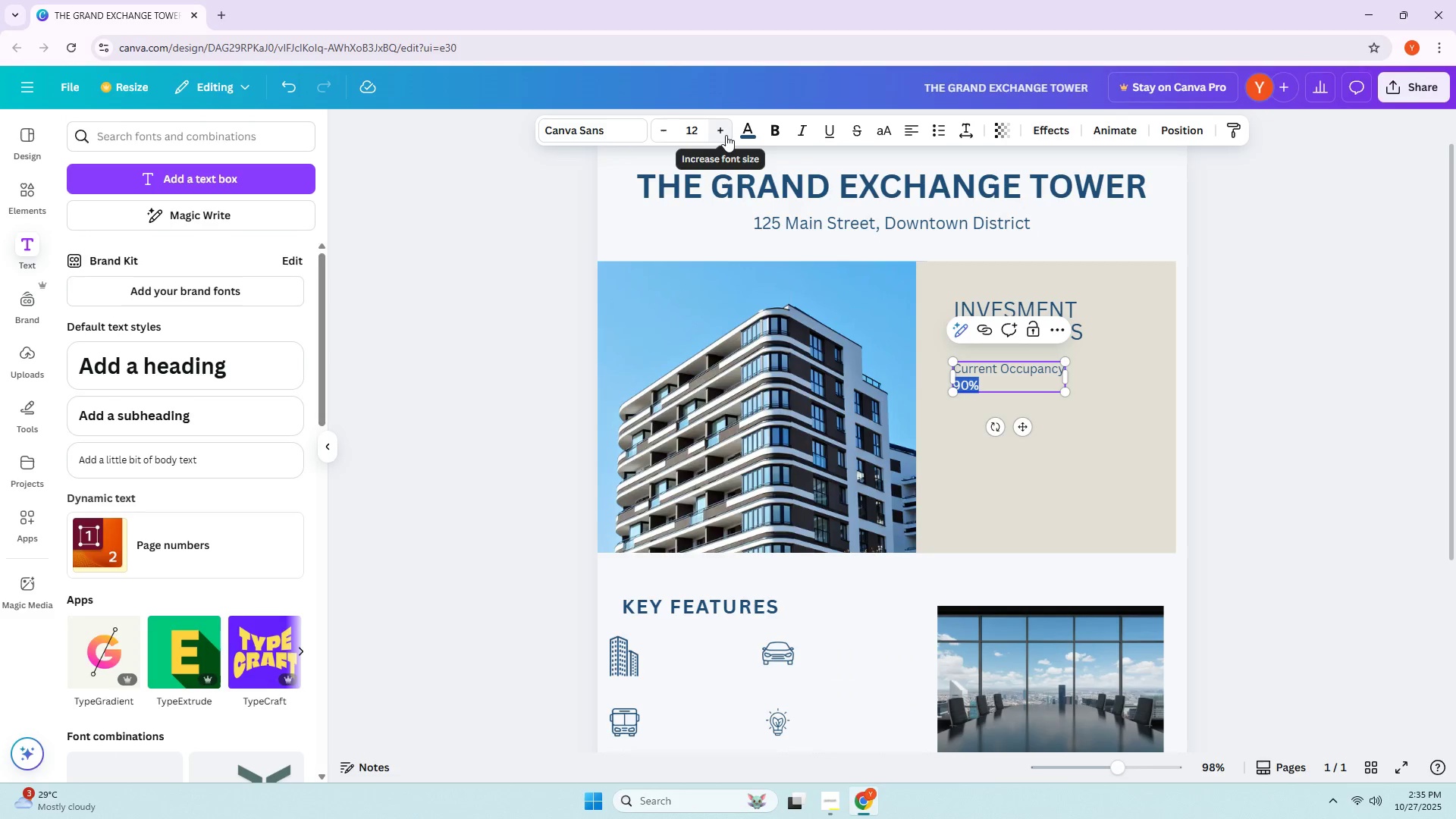 
double_click([726, 135])
 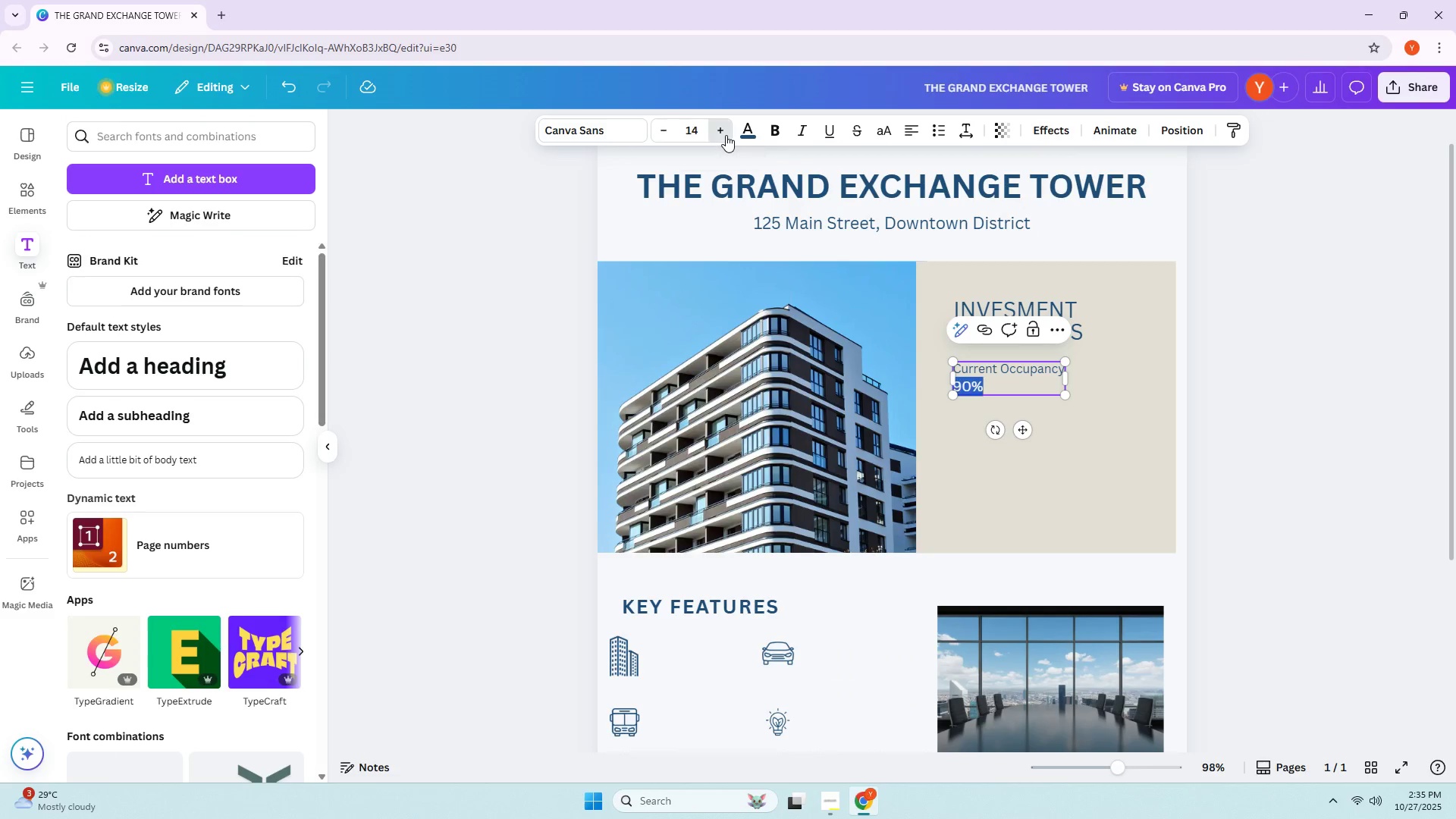 
triple_click([726, 135])
 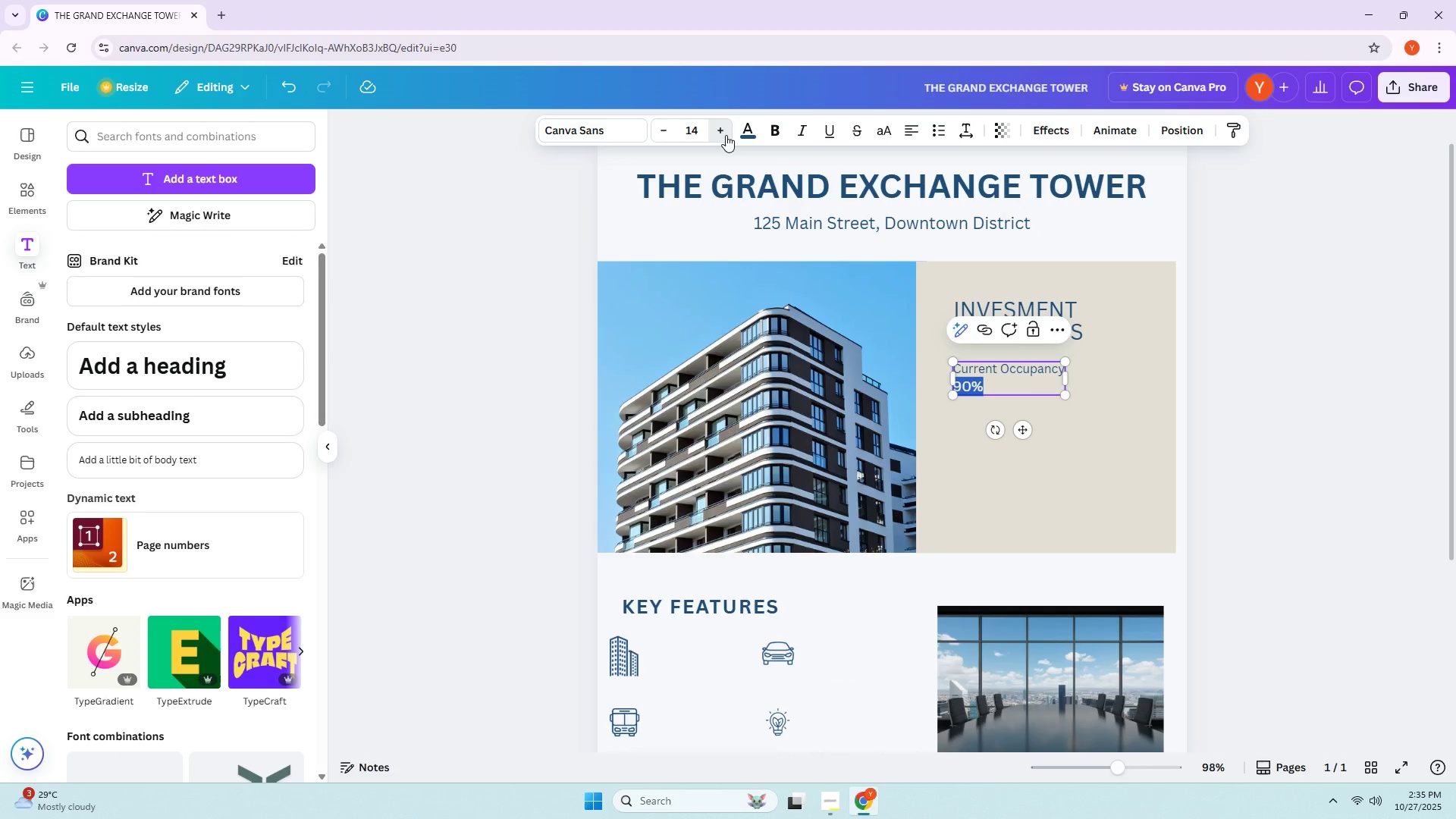 
triple_click([726, 135])
 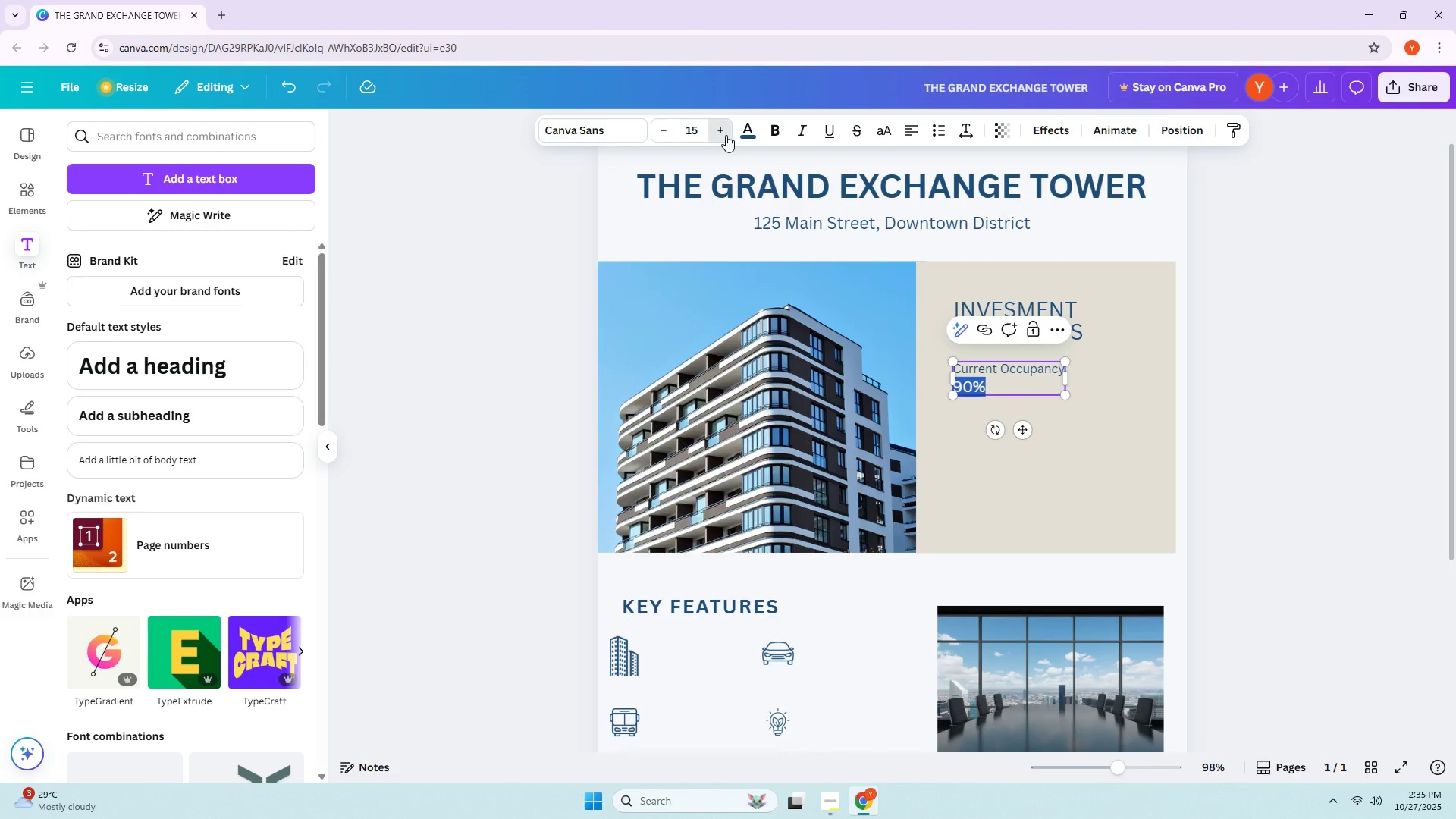 
triple_click([726, 135])
 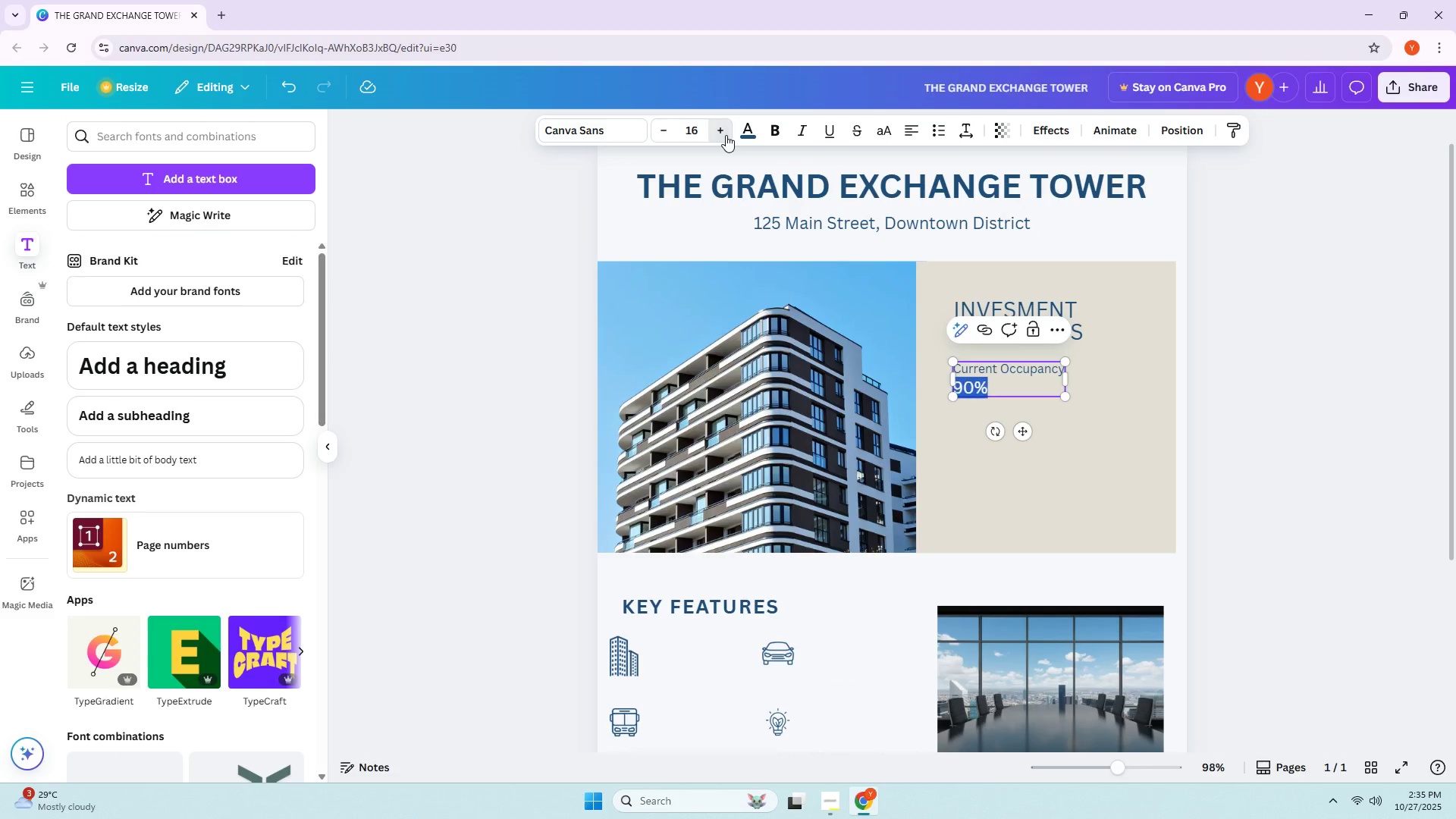 
triple_click([726, 135])
 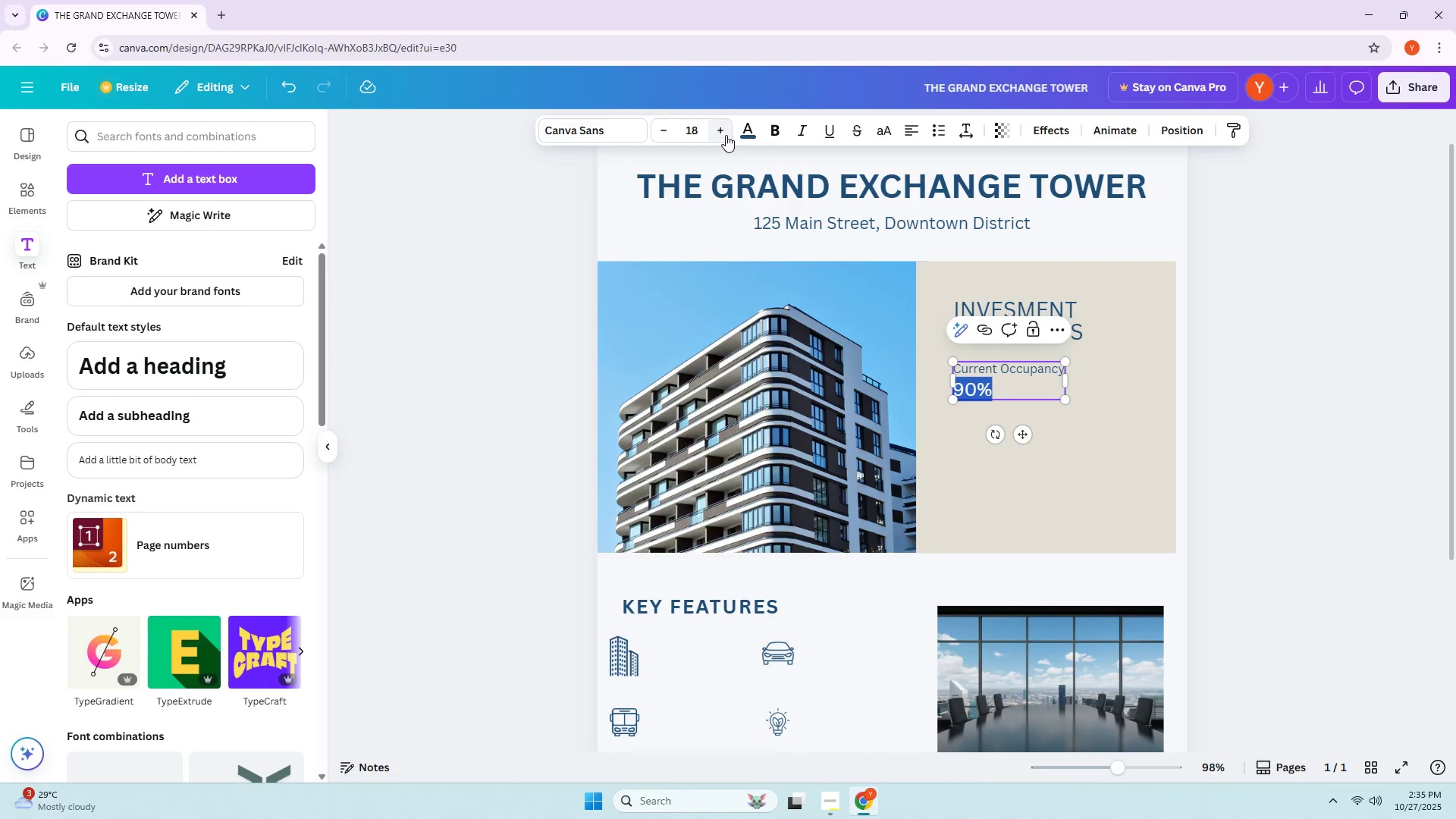 
triple_click([726, 135])
 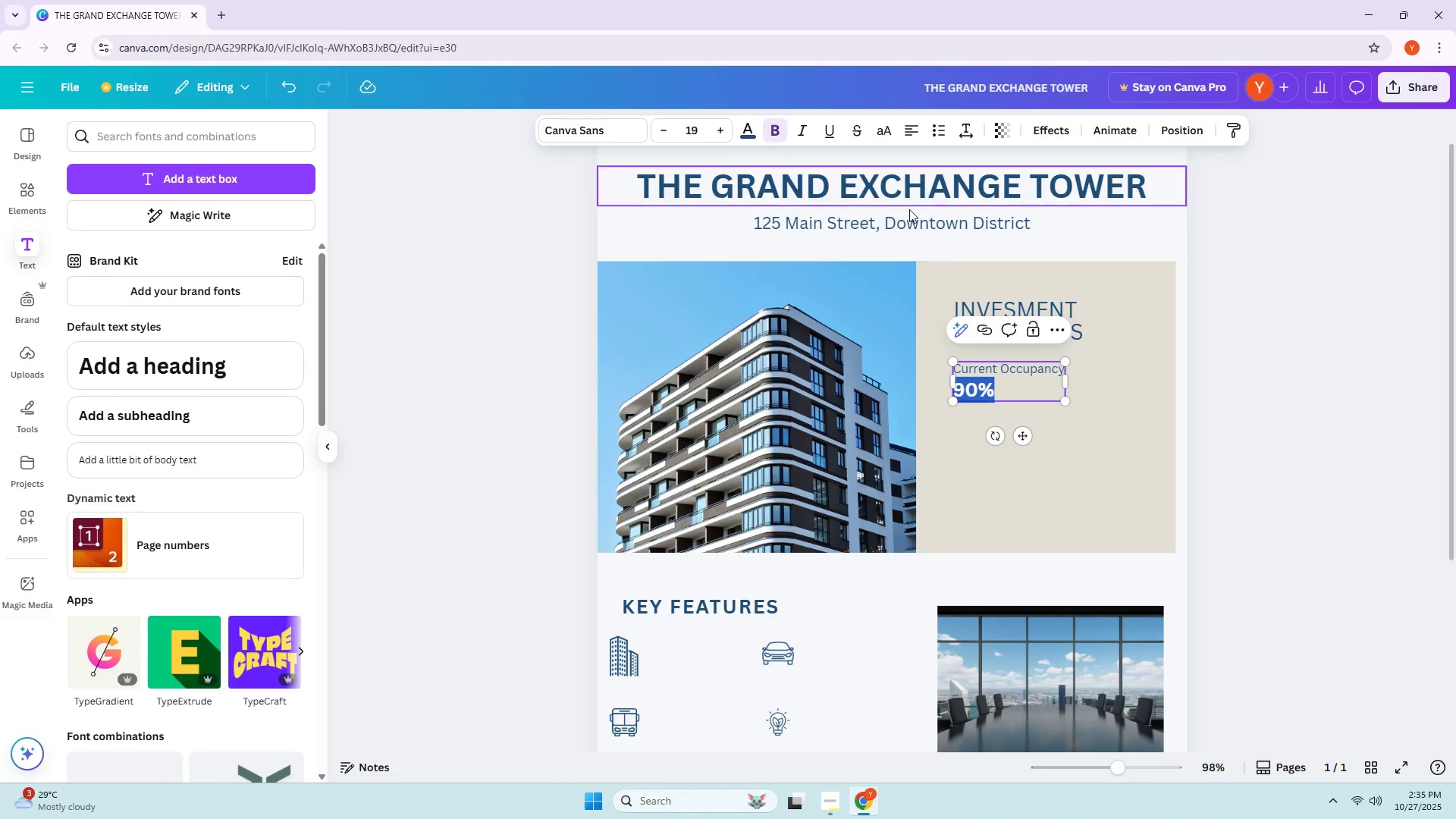 
double_click([1304, 385])
 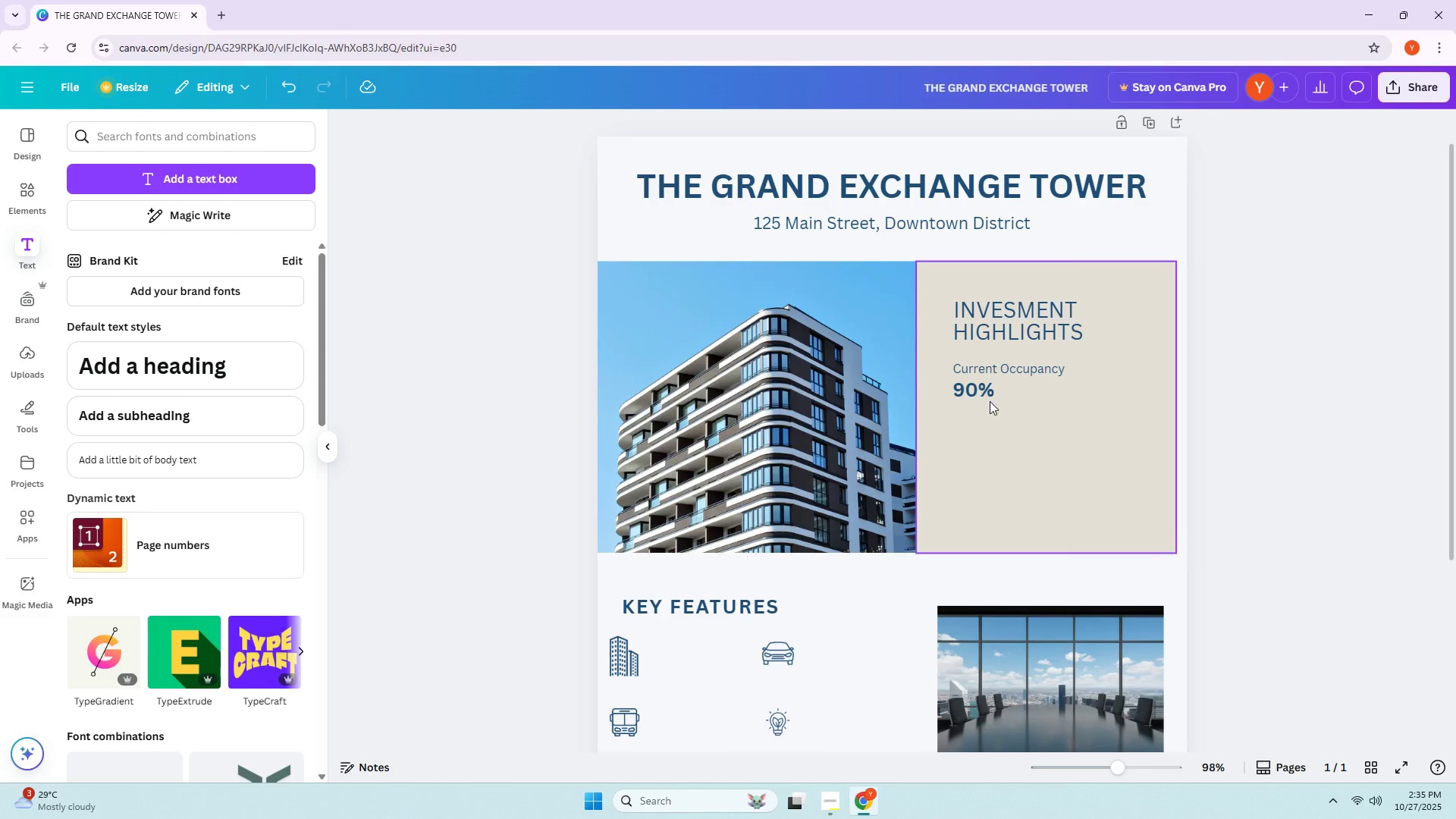 
left_click_drag(start_coordinate=[989, 386], to_coordinate=[989, 379])
 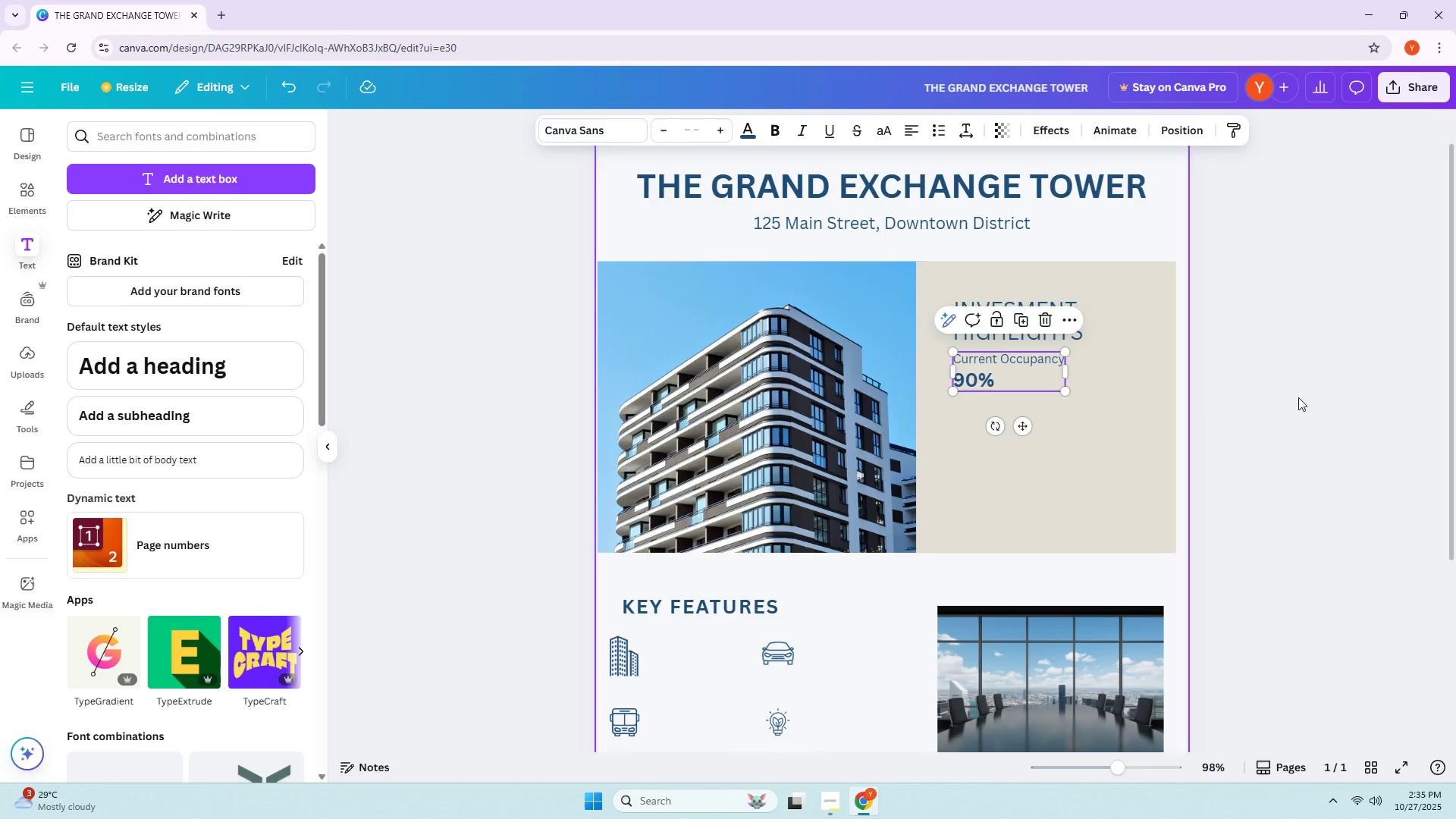 
left_click([1348, 397])
 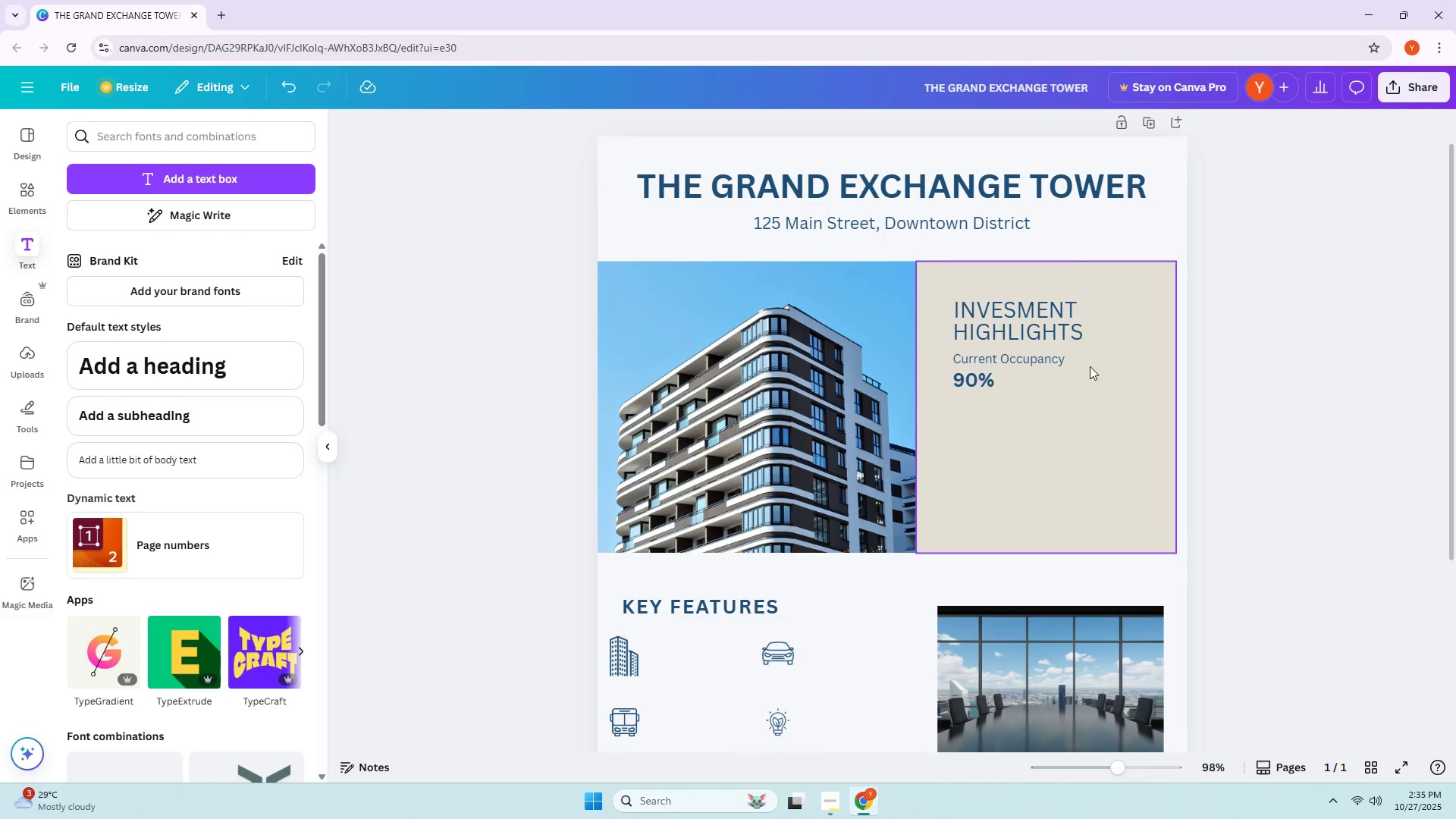 
left_click_drag(start_coordinate=[1034, 325], to_coordinate=[1028, 318])
 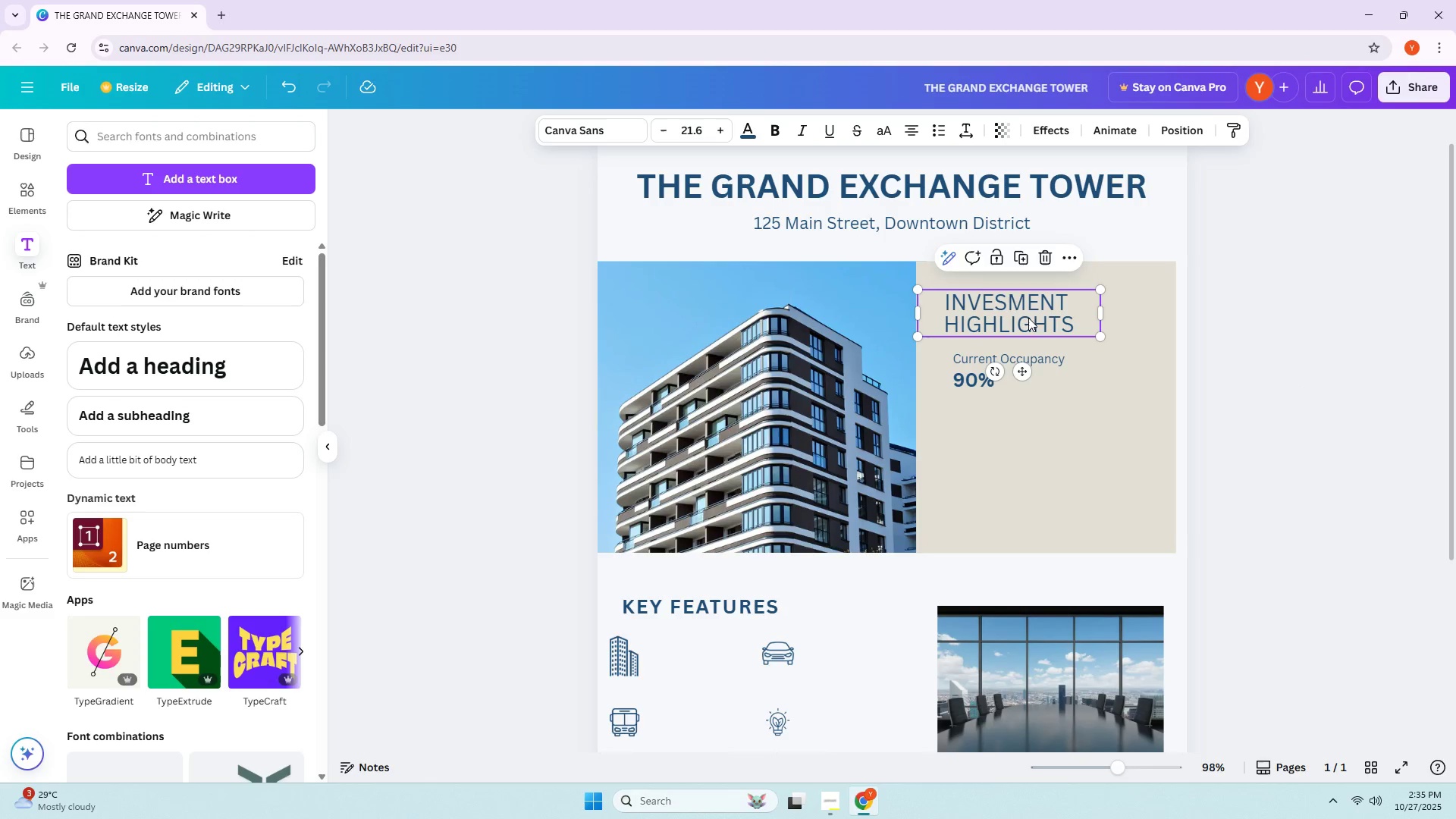 
left_click([1028, 318])
 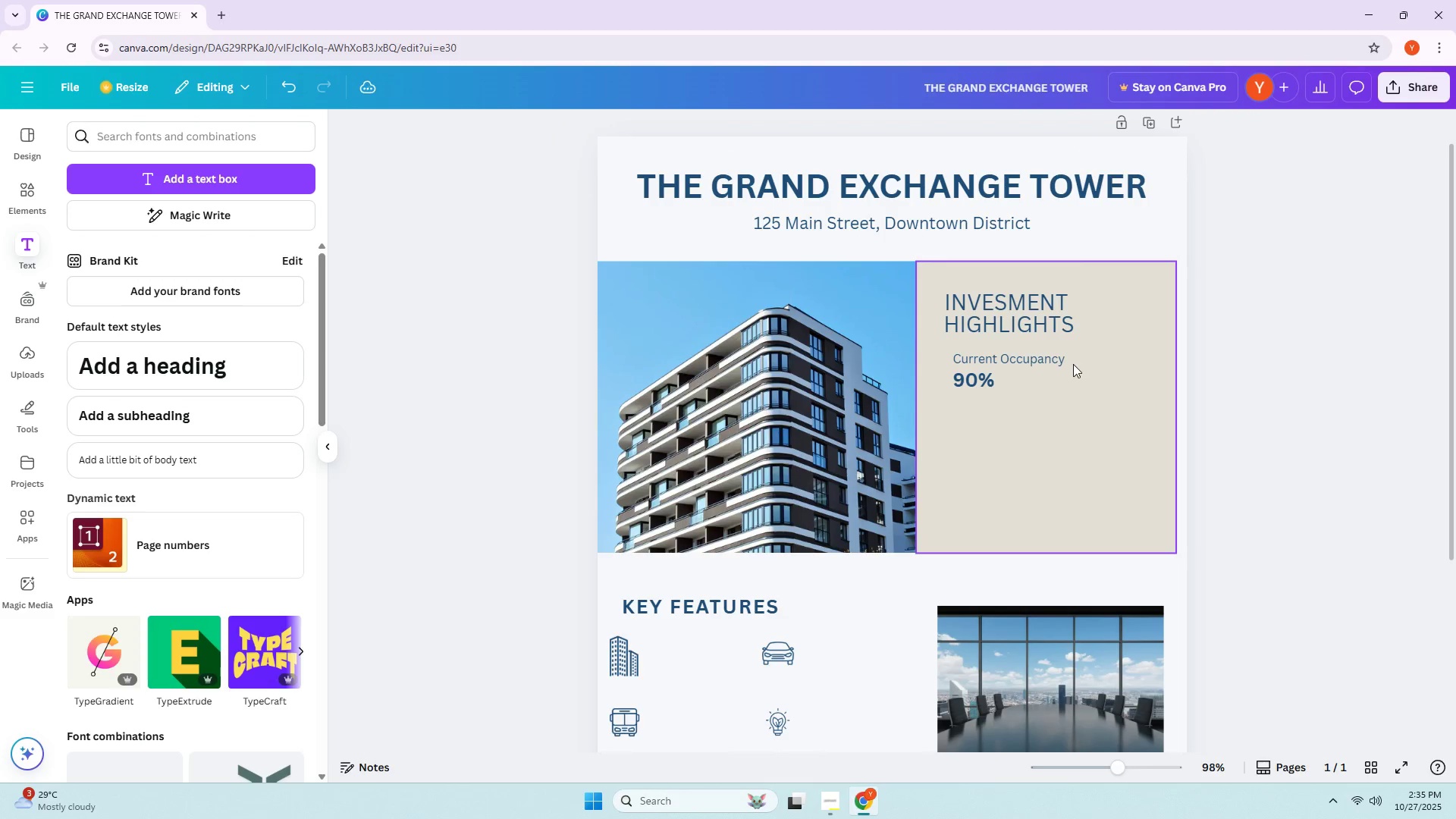 
left_click_drag(start_coordinate=[1018, 375], to_coordinate=[1010, 375])
 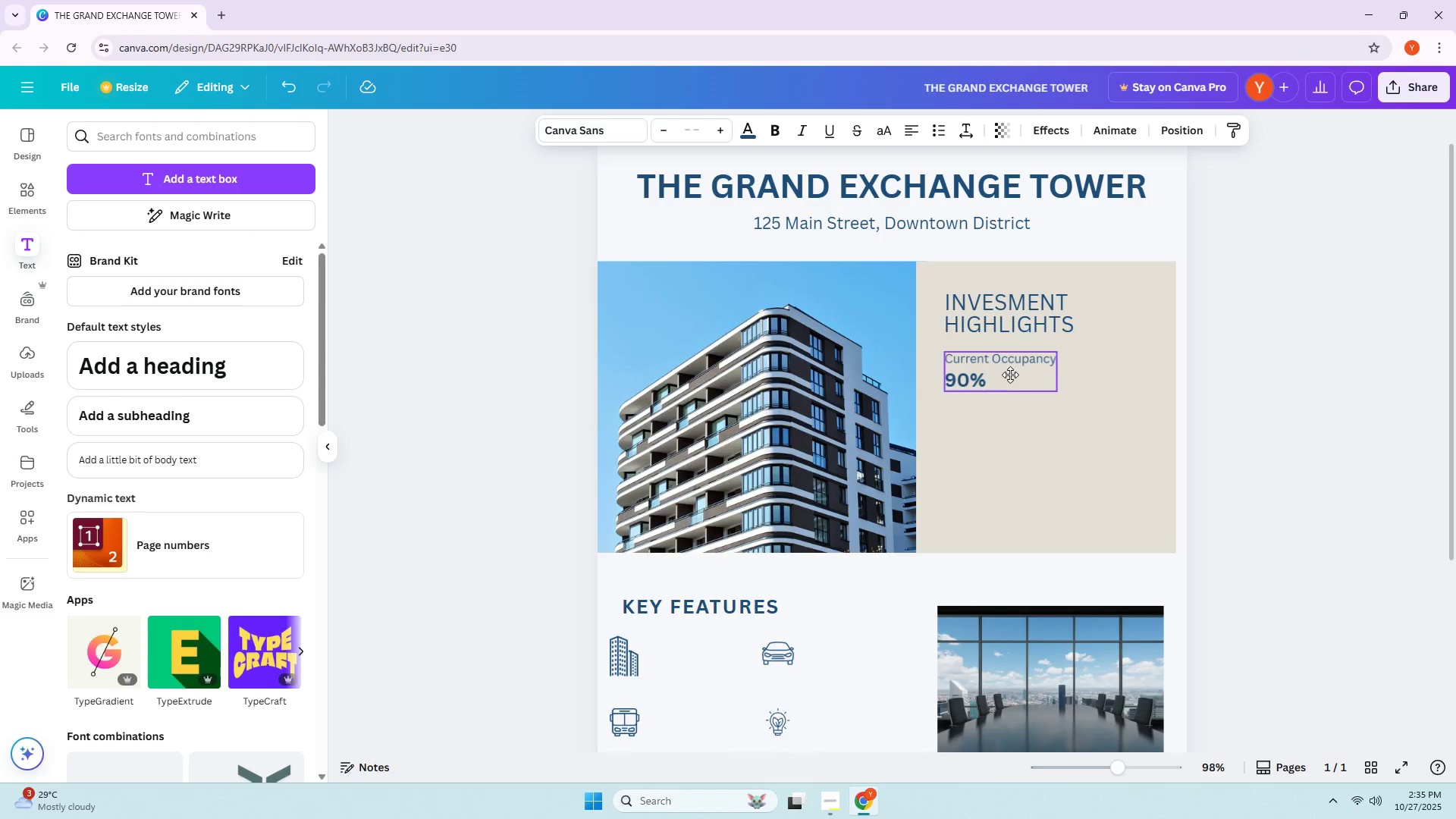 
left_click([1010, 375])
 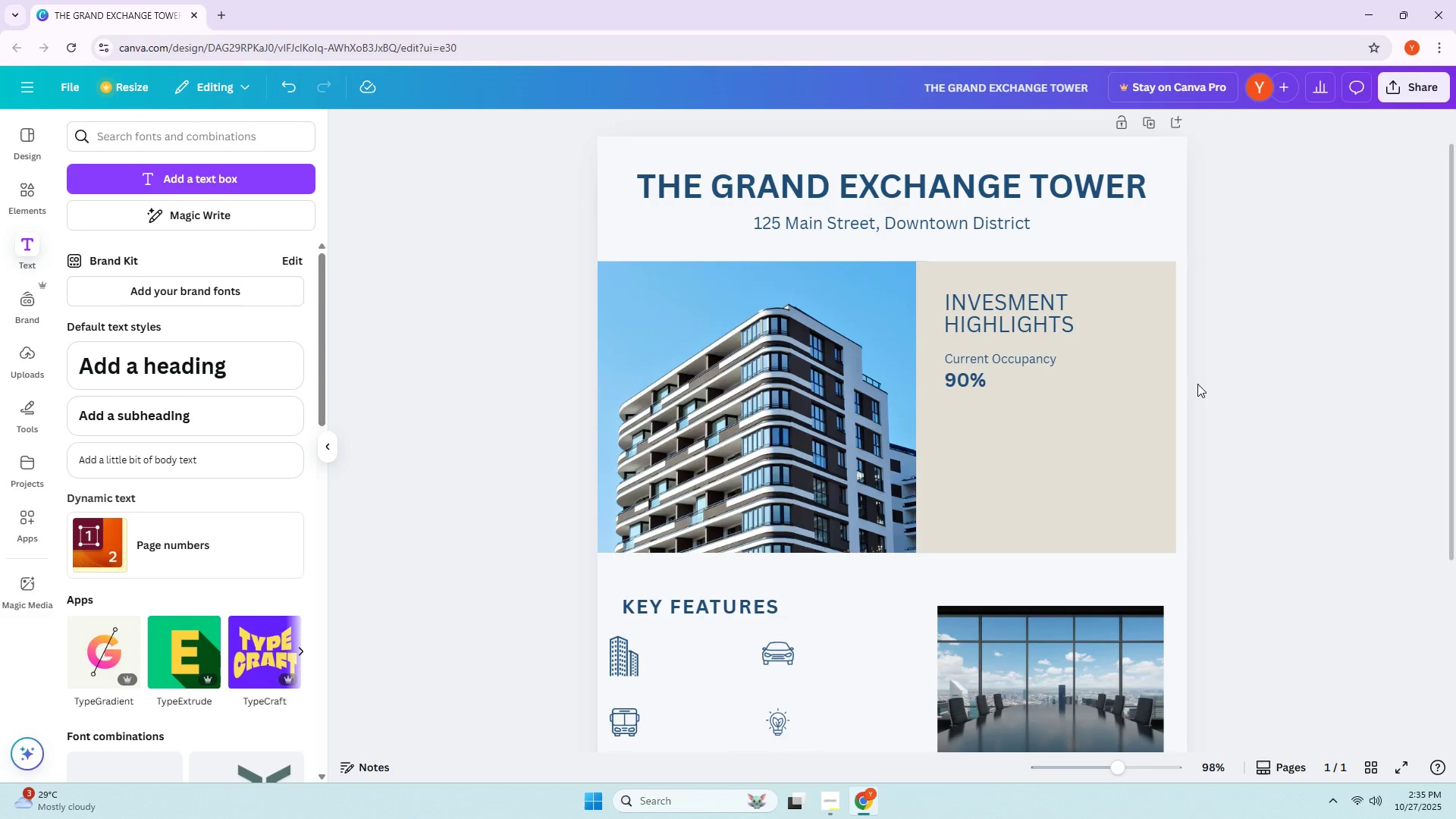 
hold_key(key=AltLeft, duration=1.17)
left_click_drag(start_coordinate=[998, 377], to_coordinate=[1002, 452])
 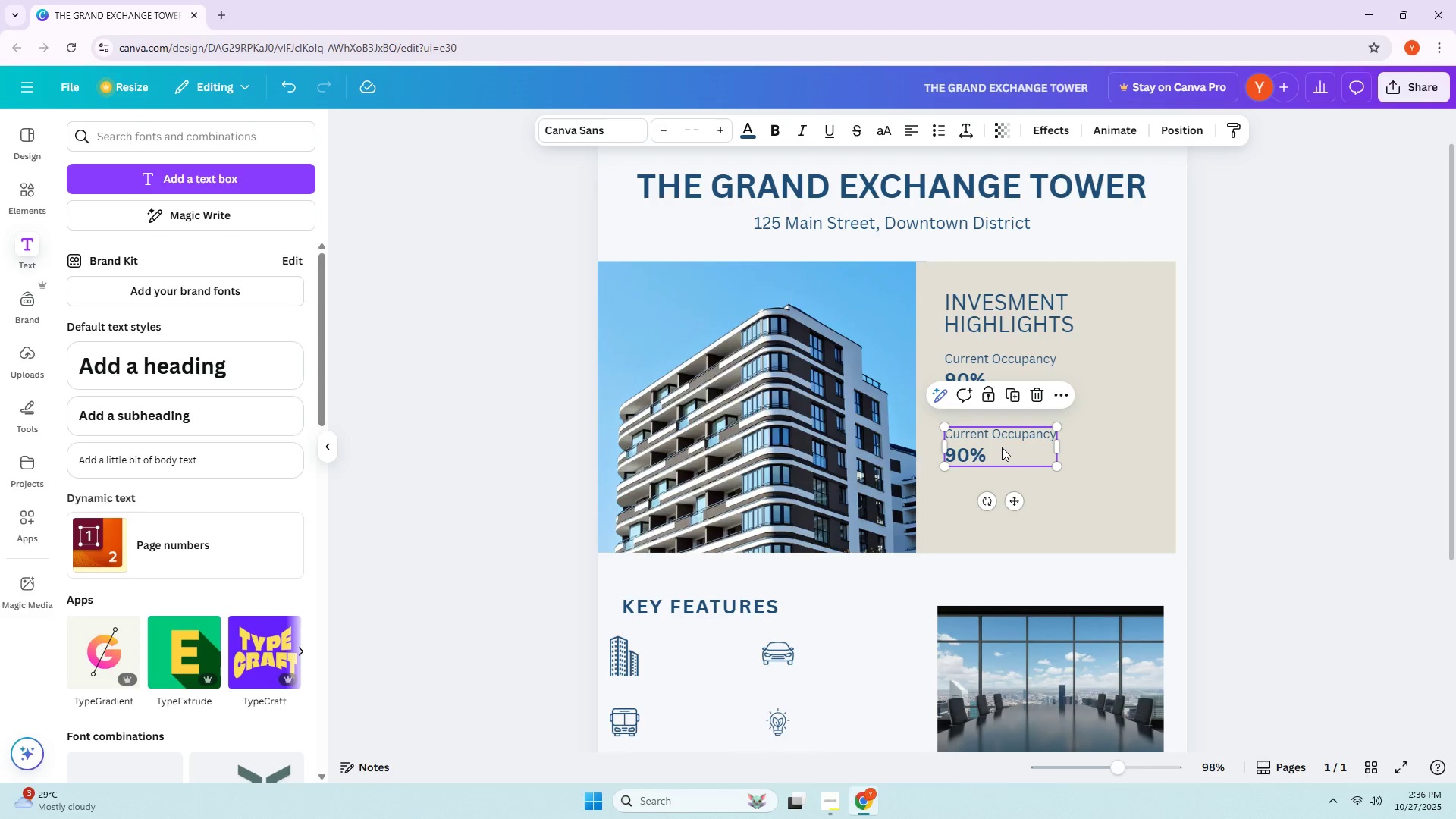 
wait(15.18)
 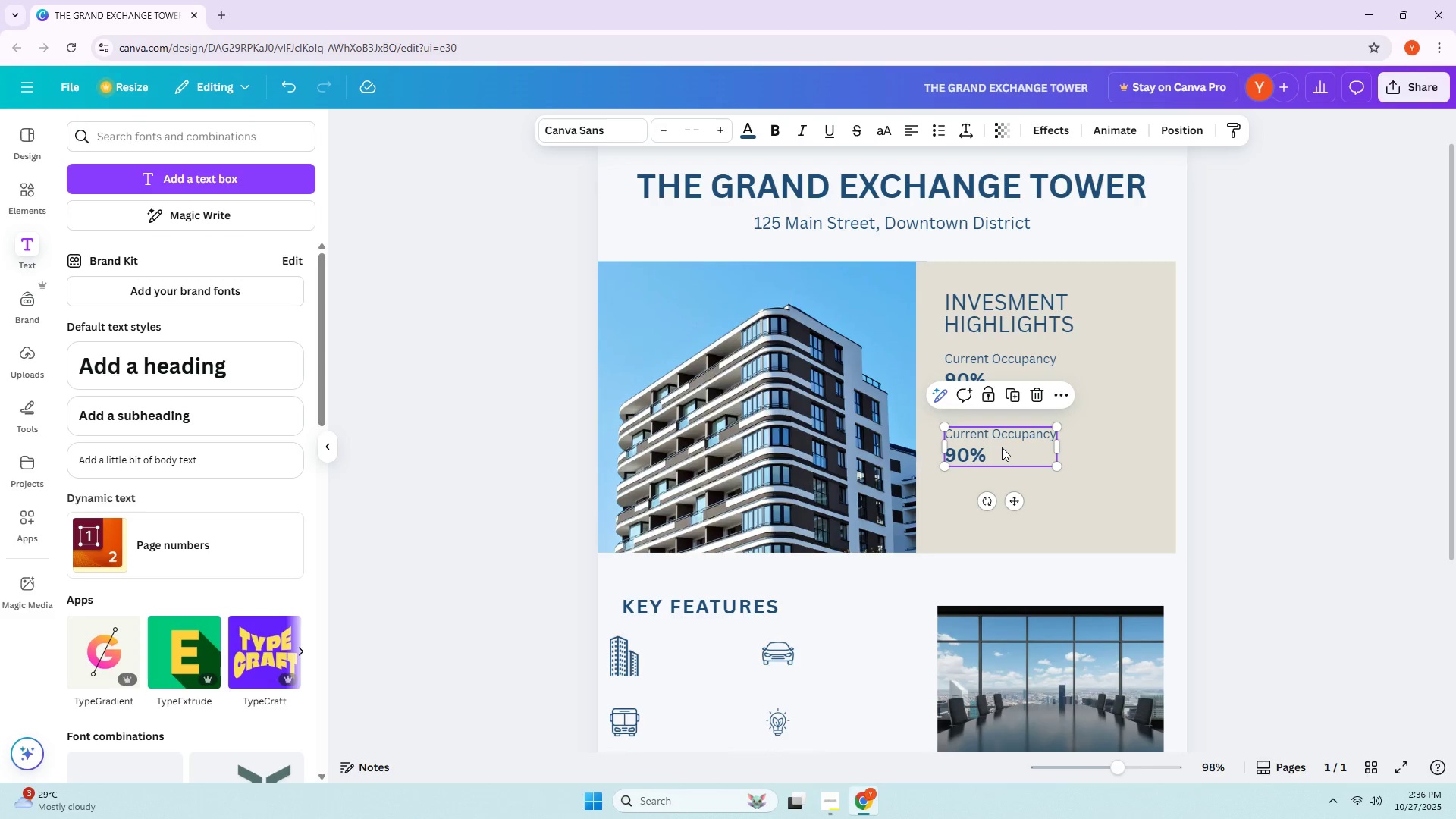 
double_click([1011, 429])
 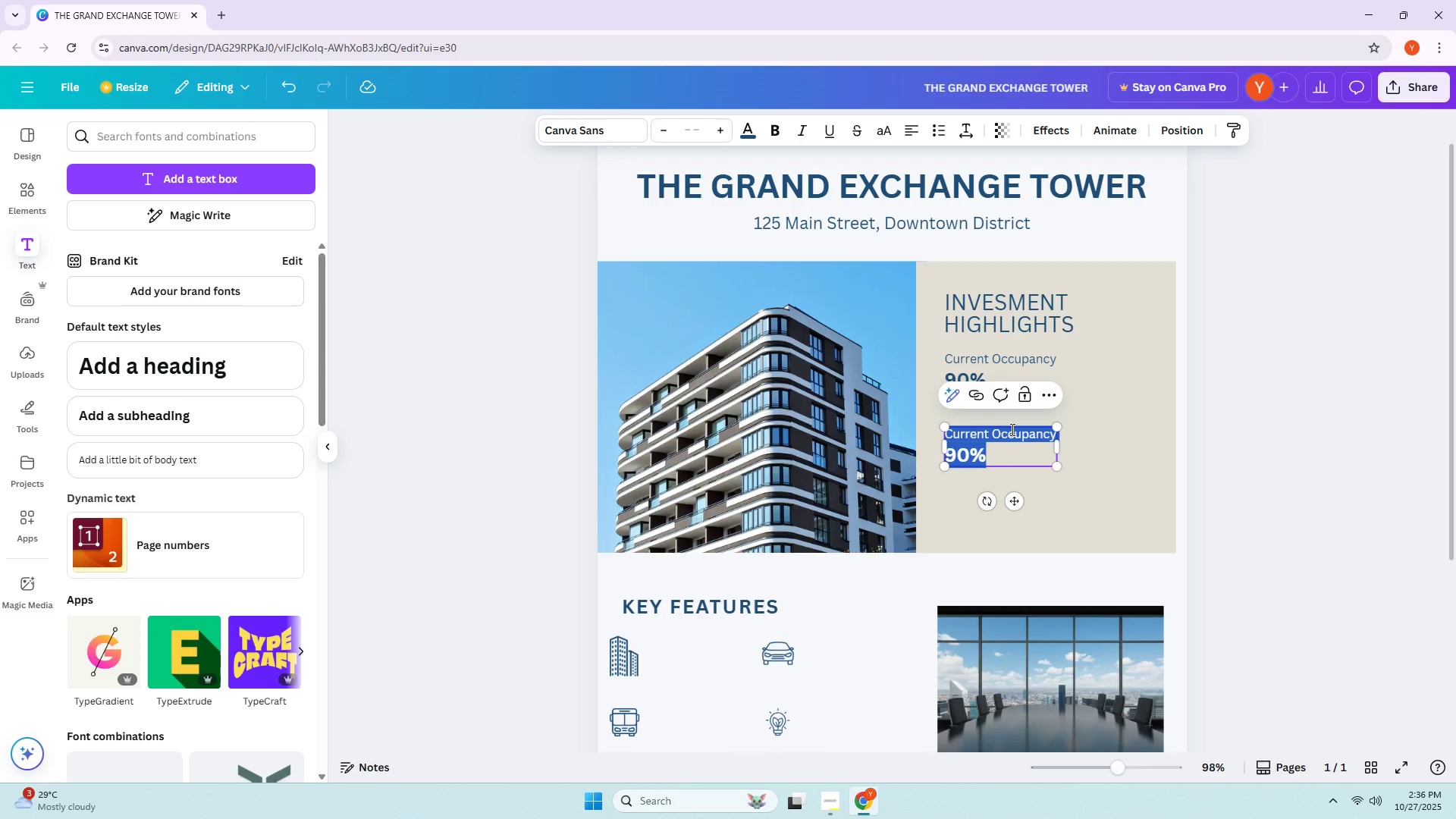 
left_click([1011, 429])
 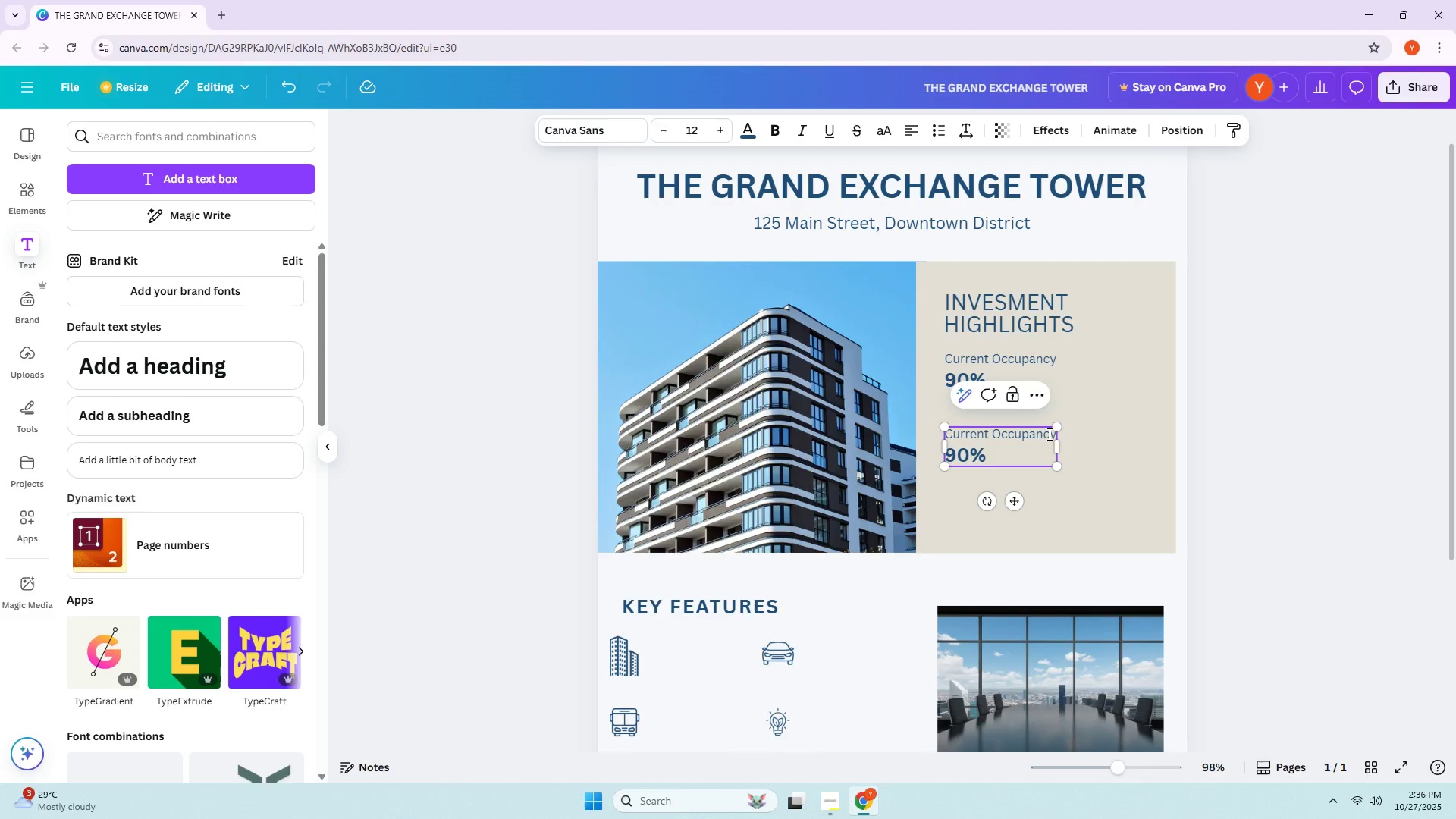 
left_click_drag(start_coordinate=[1053, 434], to_coordinate=[946, 437])
 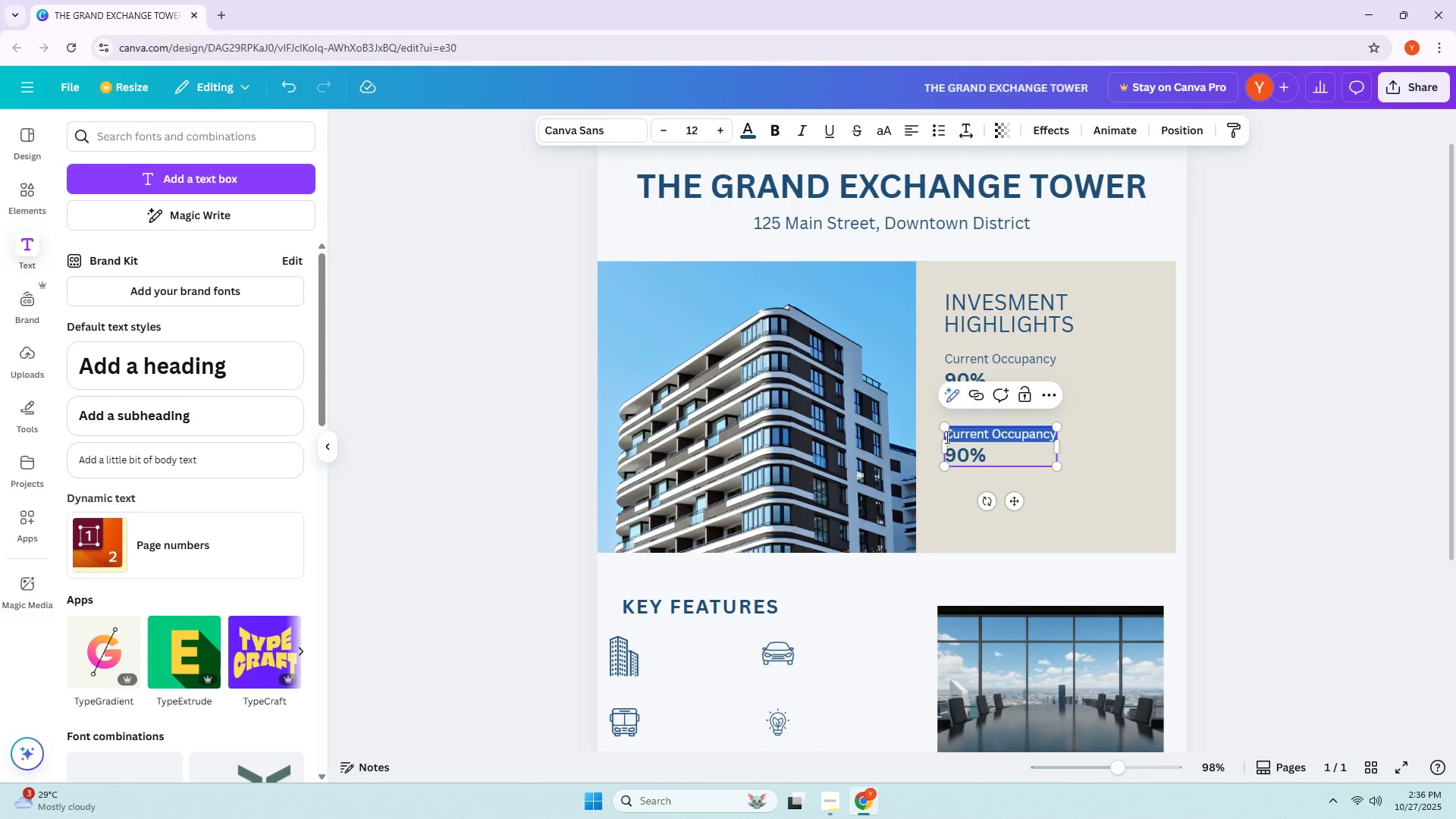 
type(Proec)
key(Backspace)
key(Backspace)
type(ject ROI)
key(Backspace)
type(k)
key(Backspace)
type(I:)
 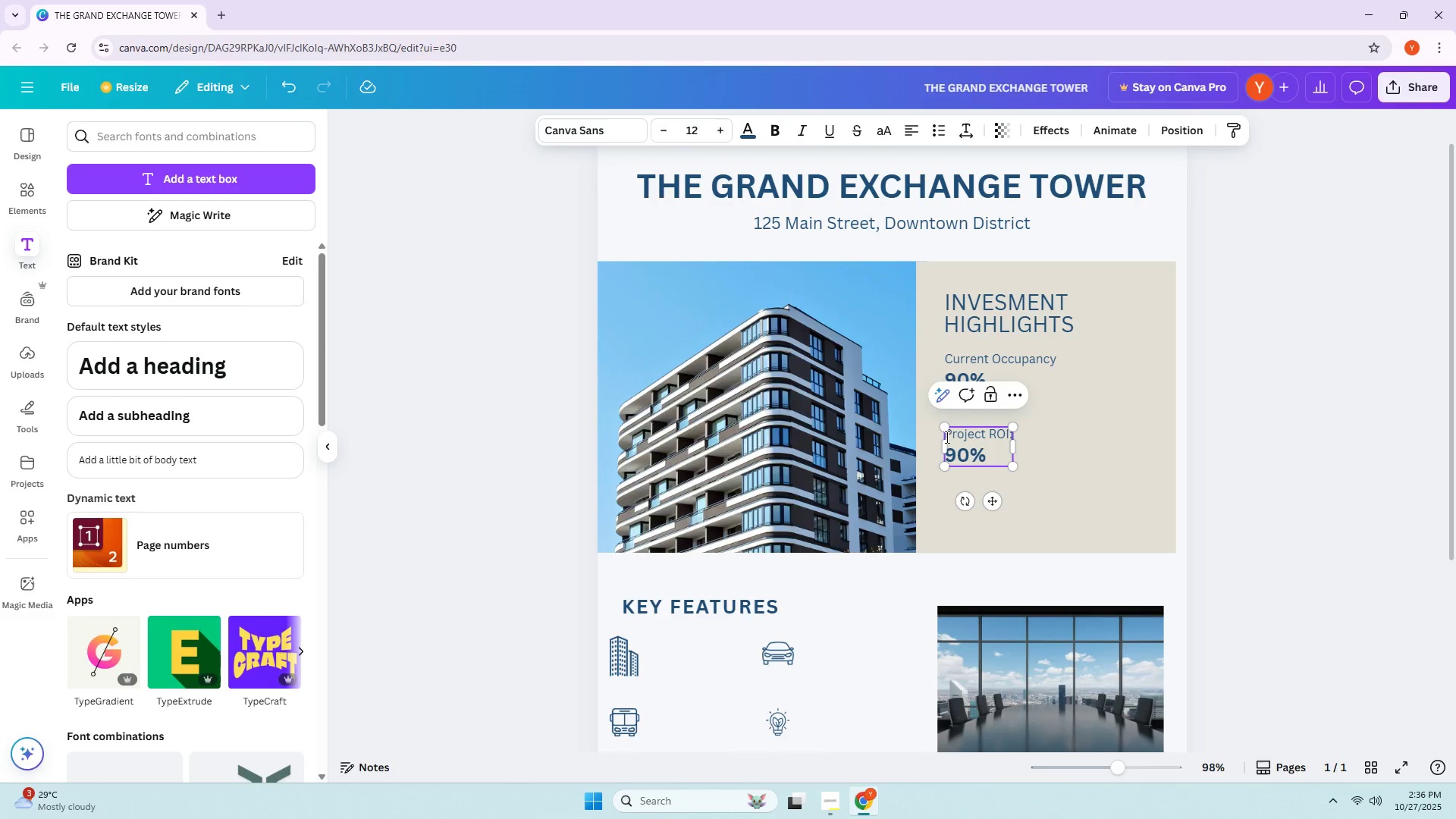 
left_click([1041, 360])
 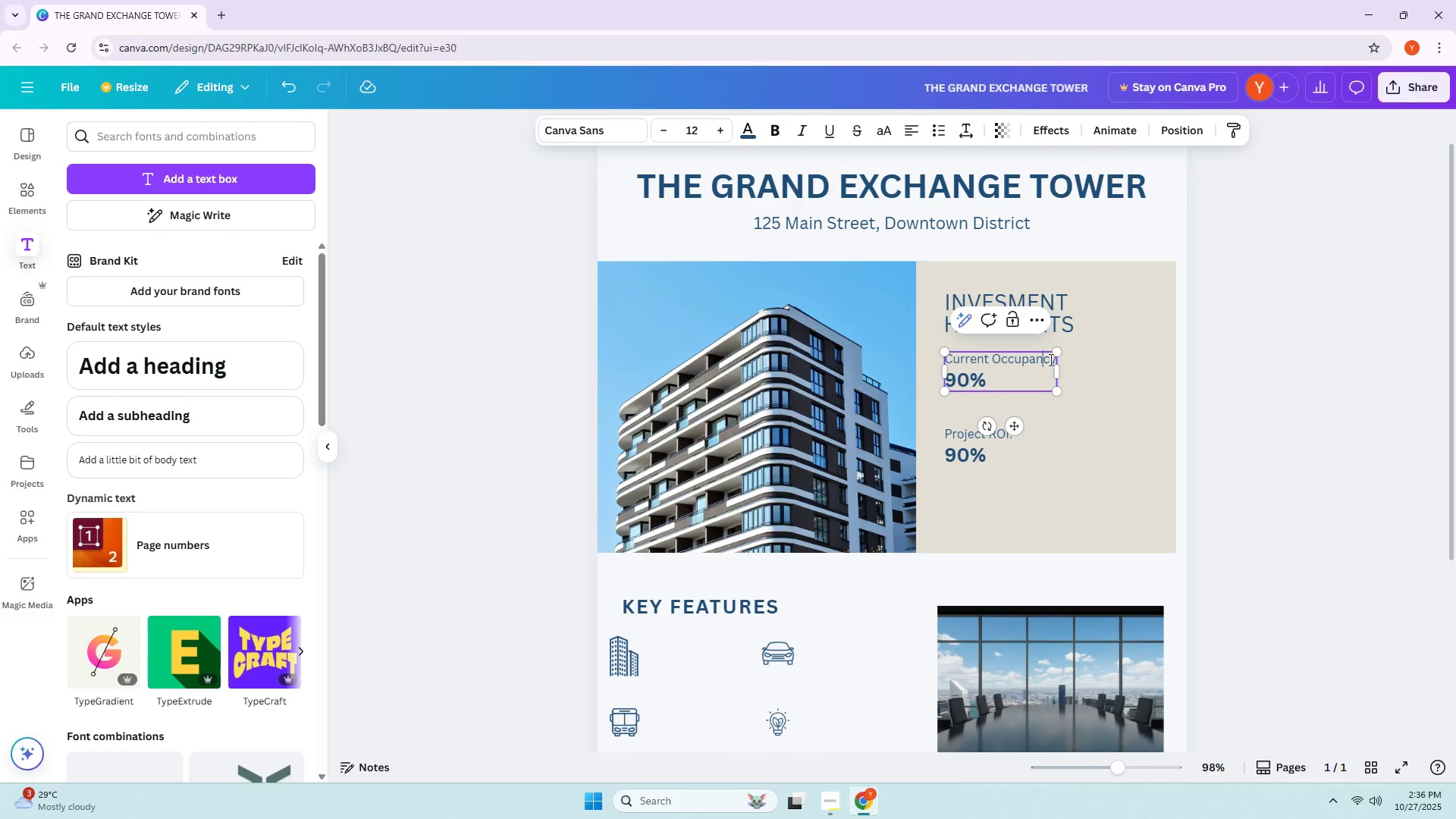 
left_click([1054, 359])
 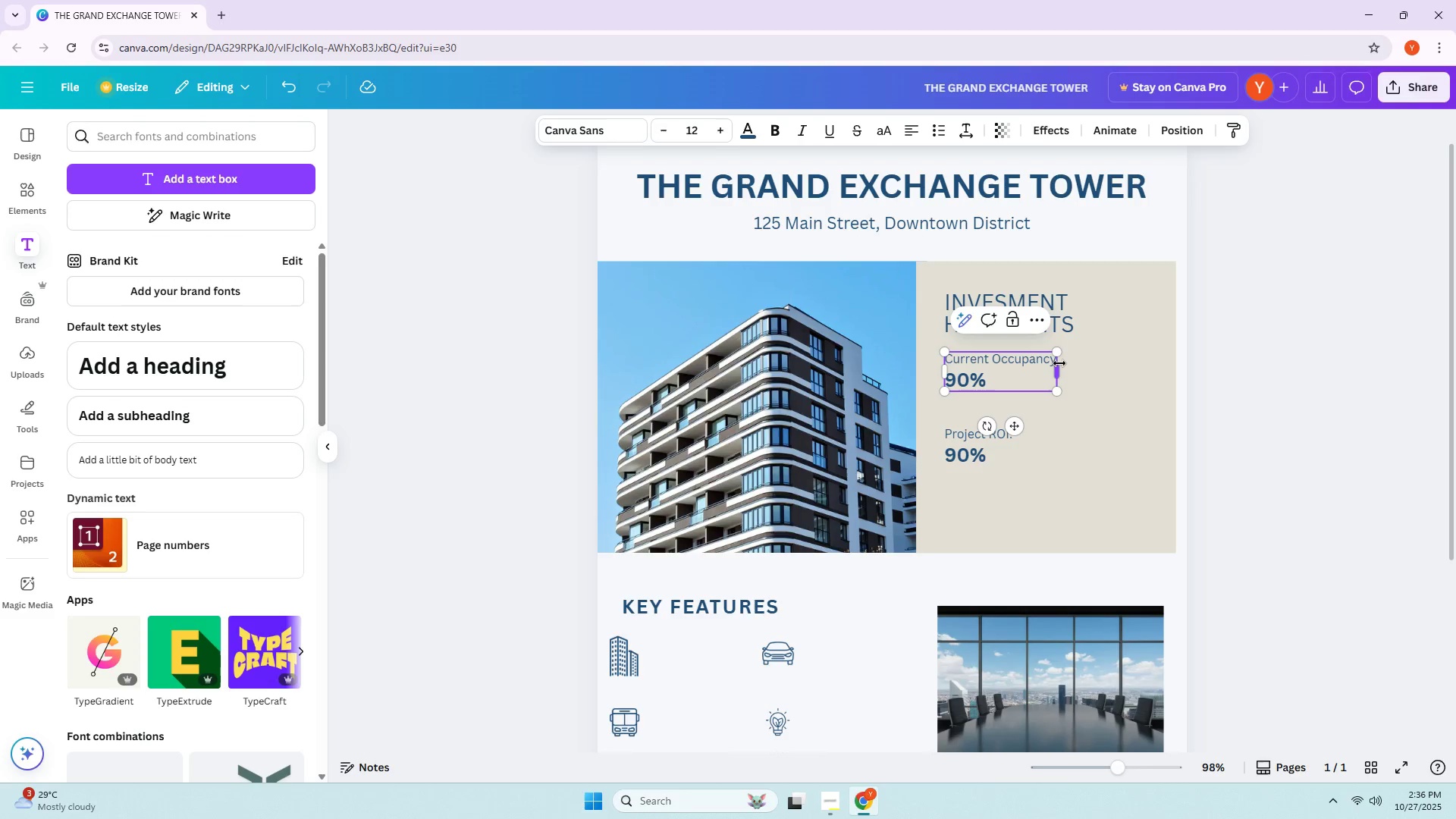 
key(Shift+ShiftLeft)
 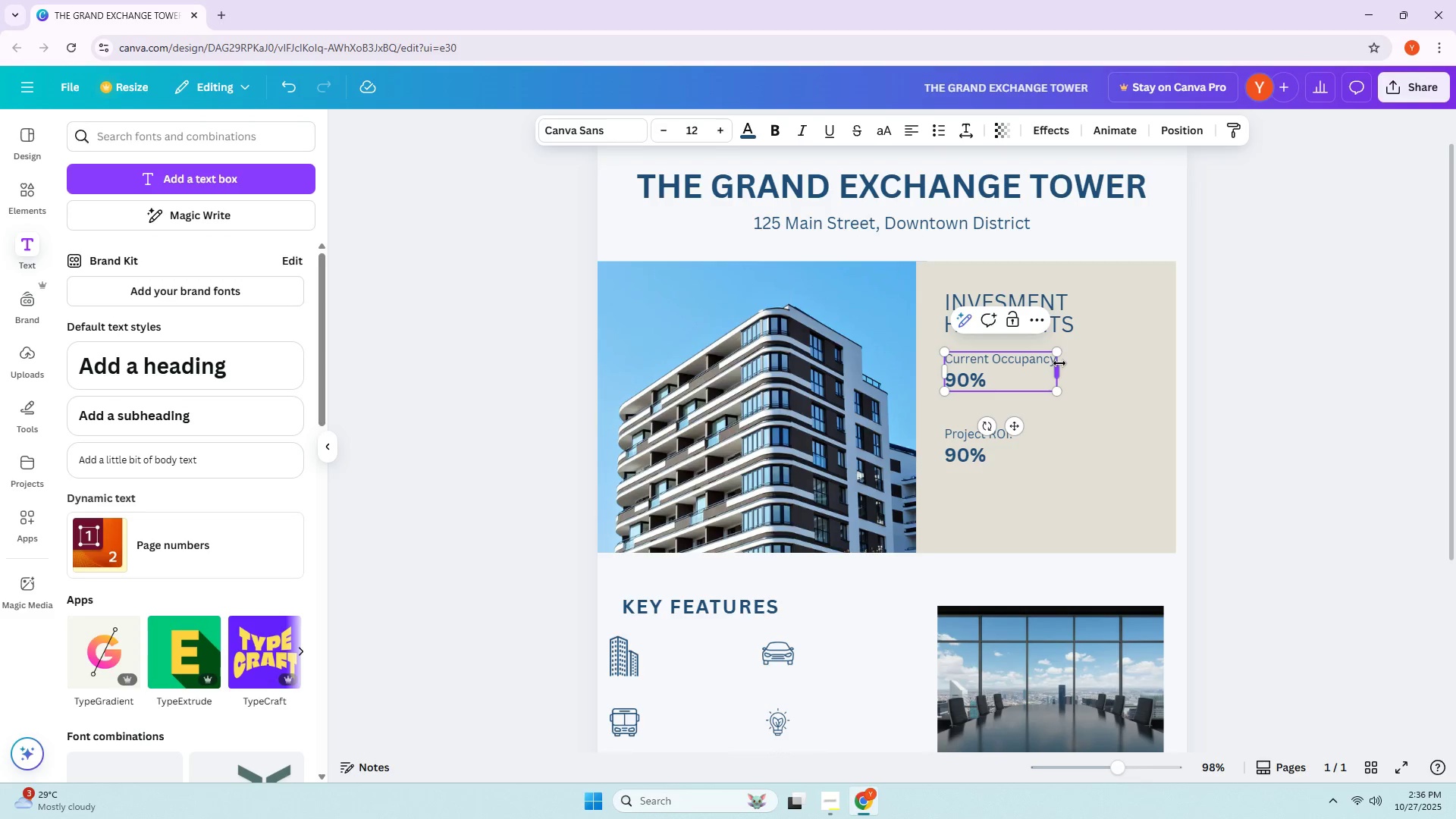 
key(Shift+Semicolon)
 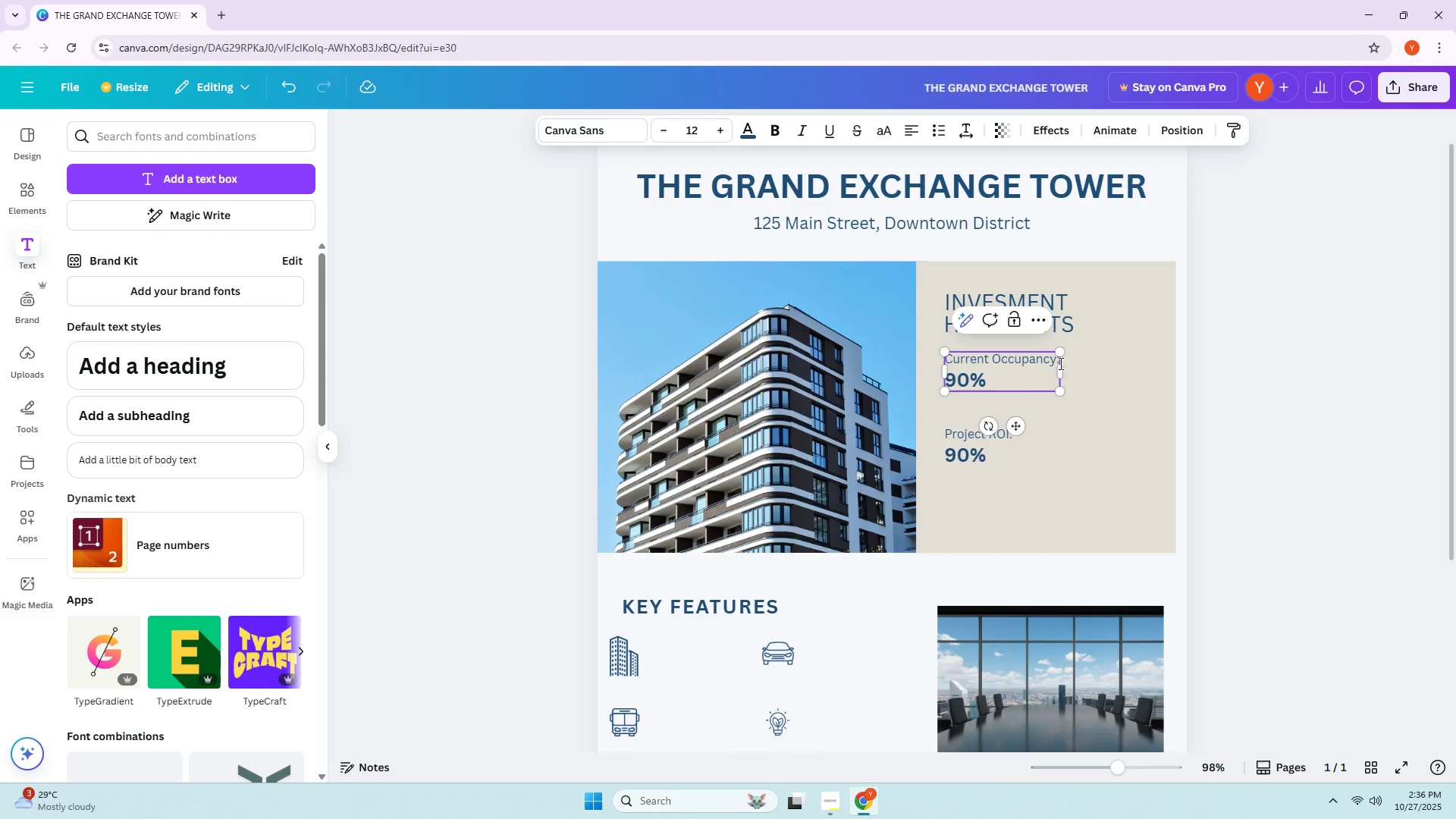 
left_click([1091, 408])
 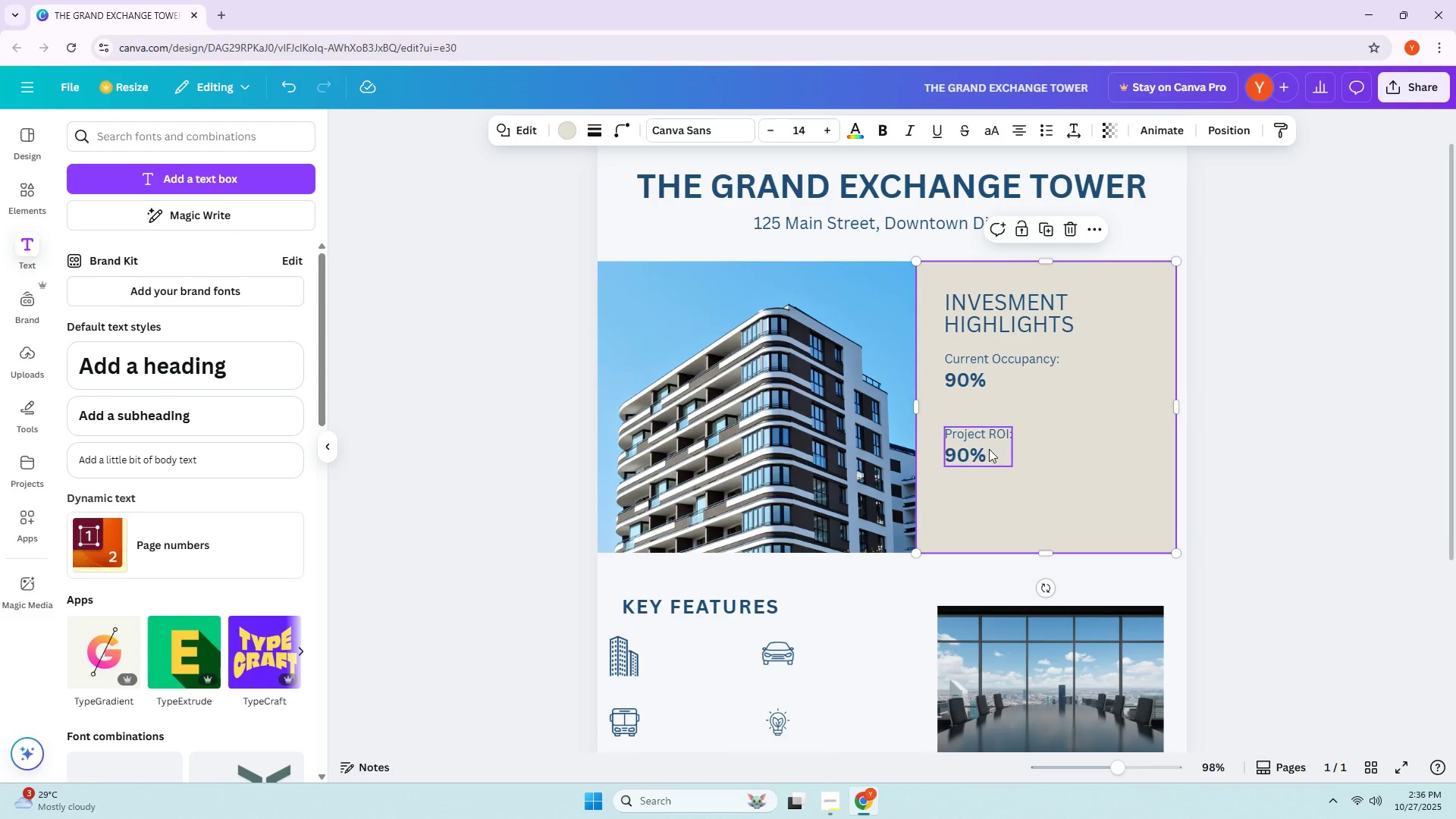 
left_click_drag(start_coordinate=[979, 450], to_coordinate=[979, 439])
 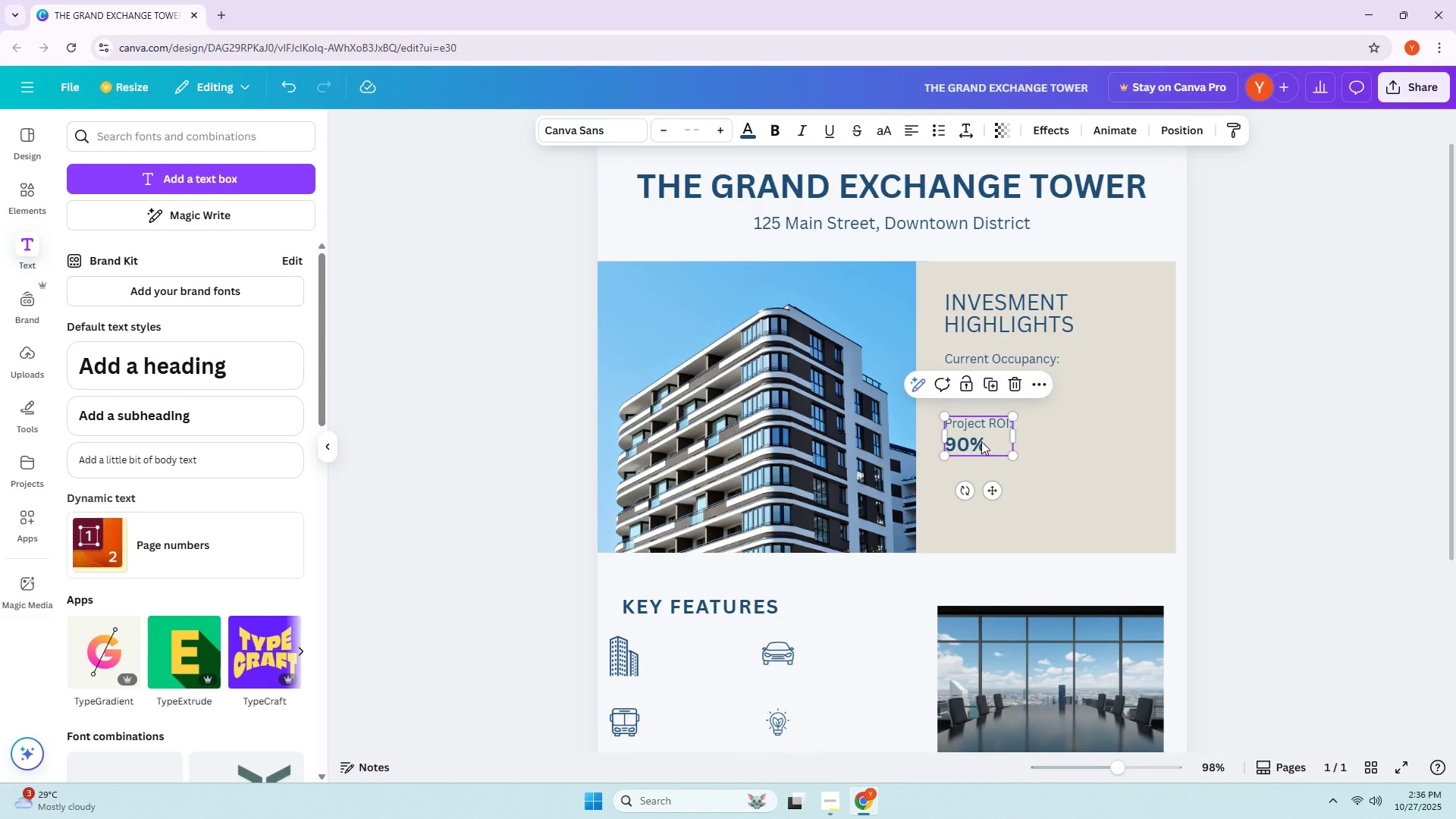 
left_click_drag(start_coordinate=[978, 438], to_coordinate=[977, 447])
 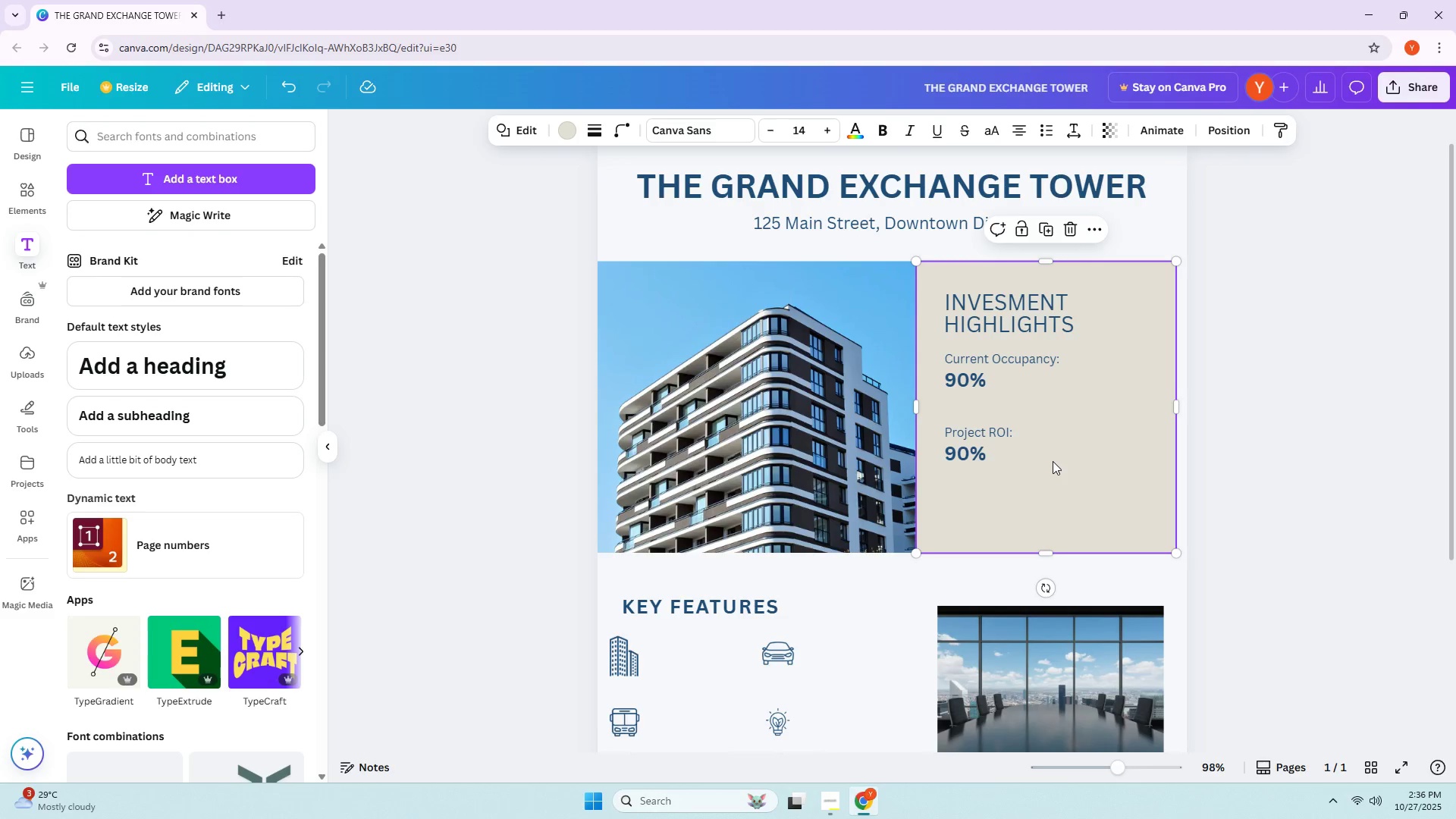 
hold_key(key=AltLeft, duration=0.66)
left_click_drag(start_coordinate=[966, 444], to_coordinate=[969, 499])
 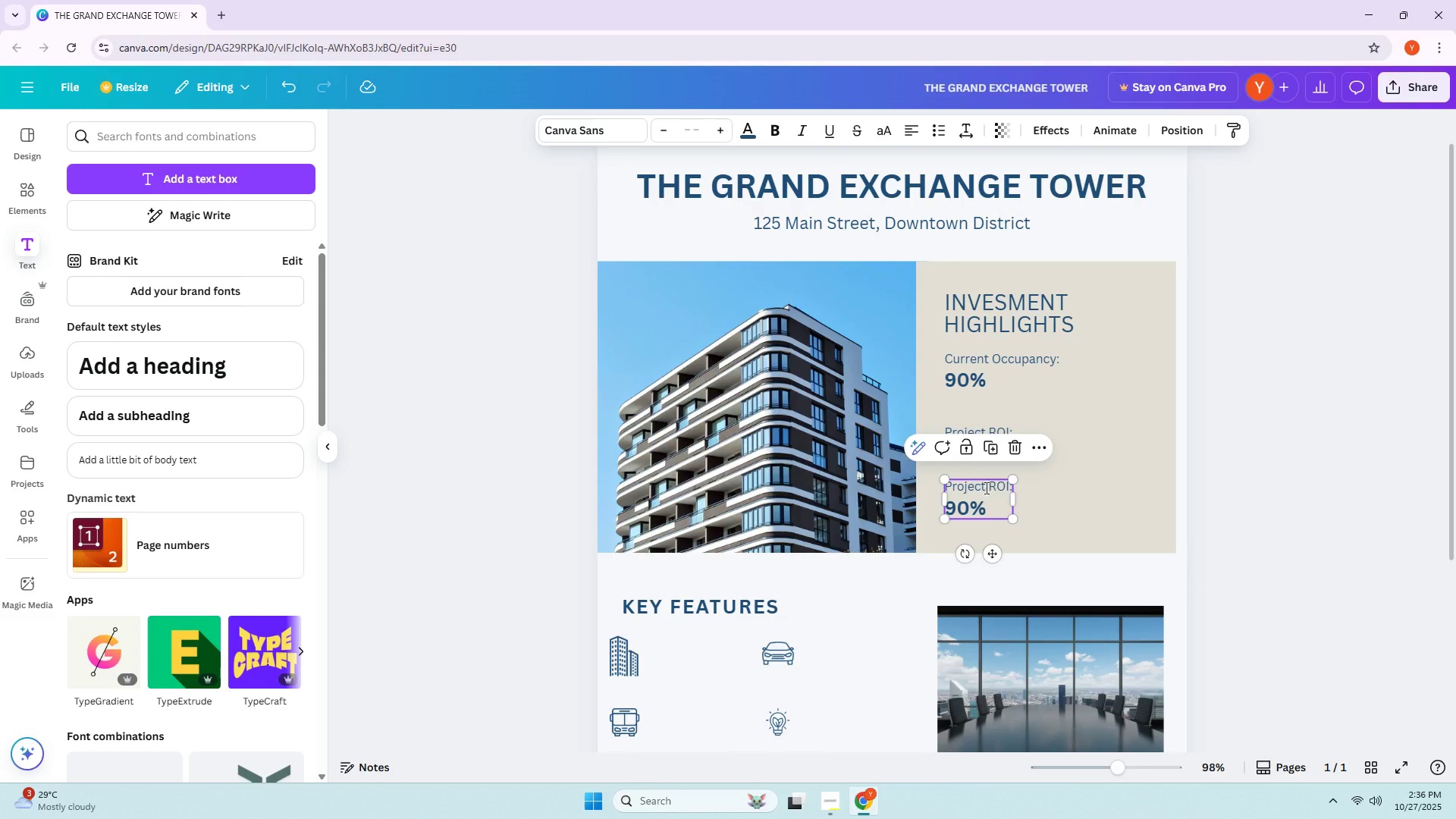 
double_click([988, 505])
 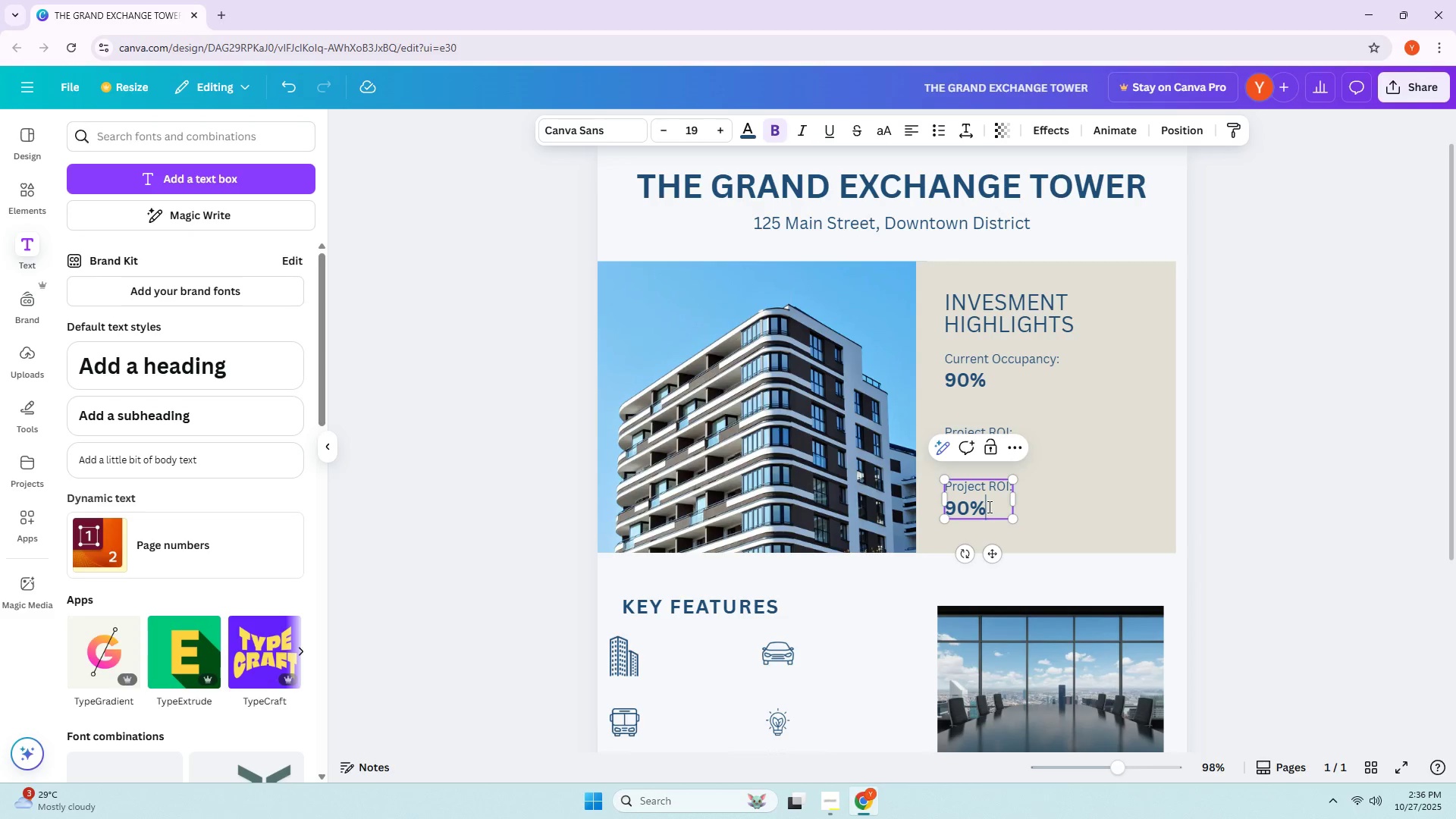 
key(Backspace)
key(Backspace)
key(Backspace)
key(Backspace)
key(Backspace)
key(Backspace)
key(Backspace)
type(Prime Downtown)
 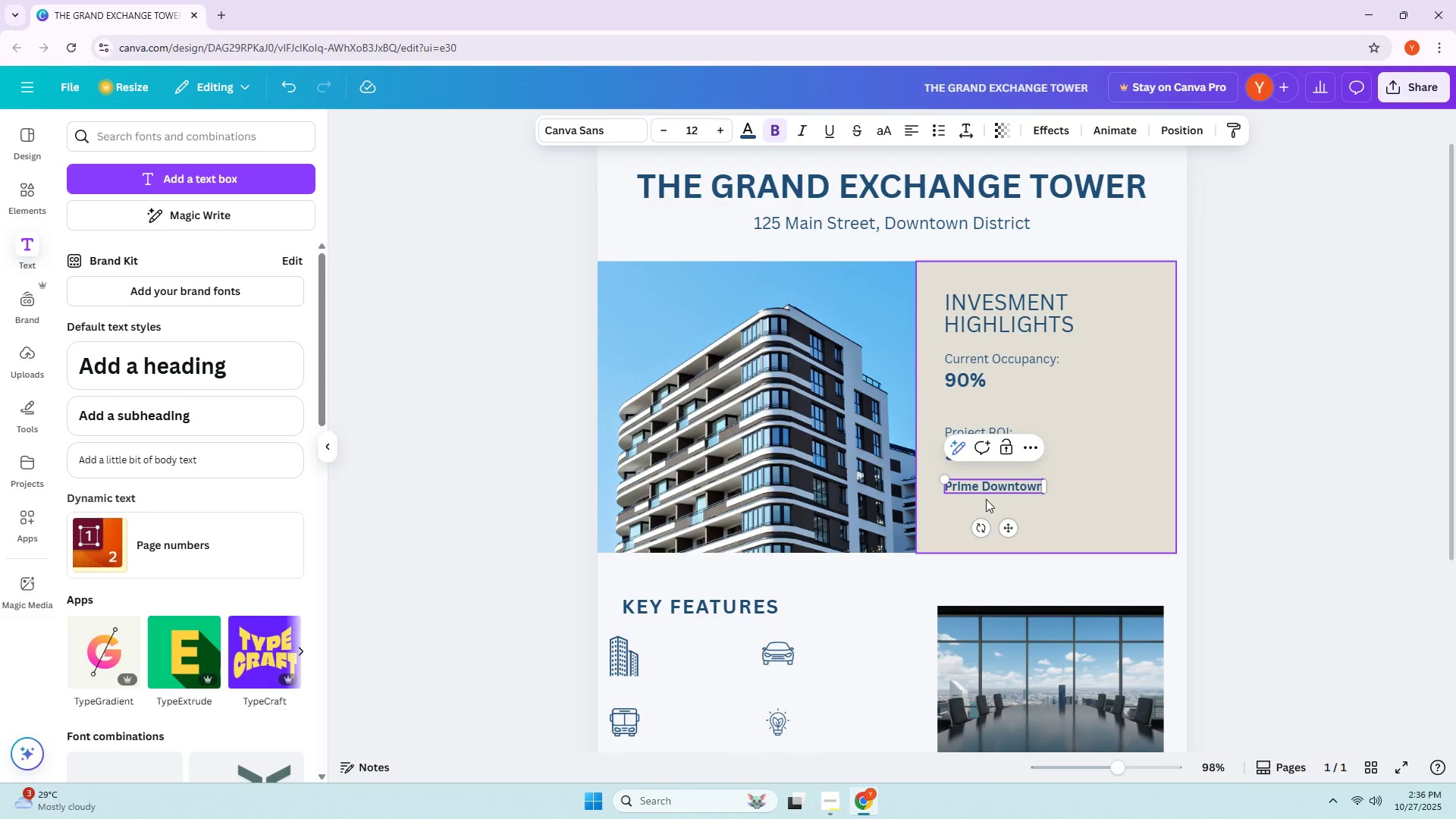 
key(Enter)
 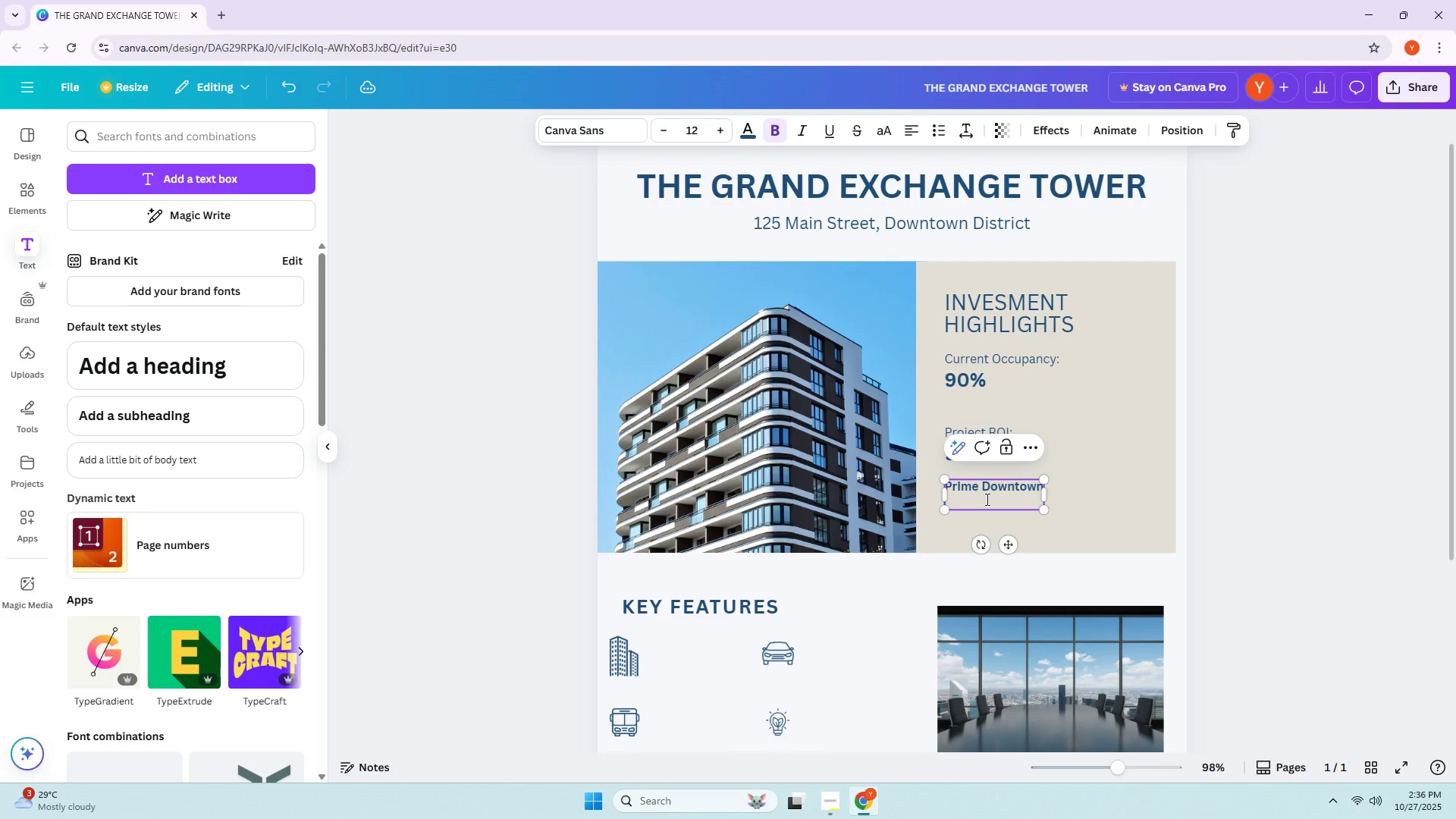 
type(:p)
key(Backspace)
key(Backspace)
type(Location with Strong)
 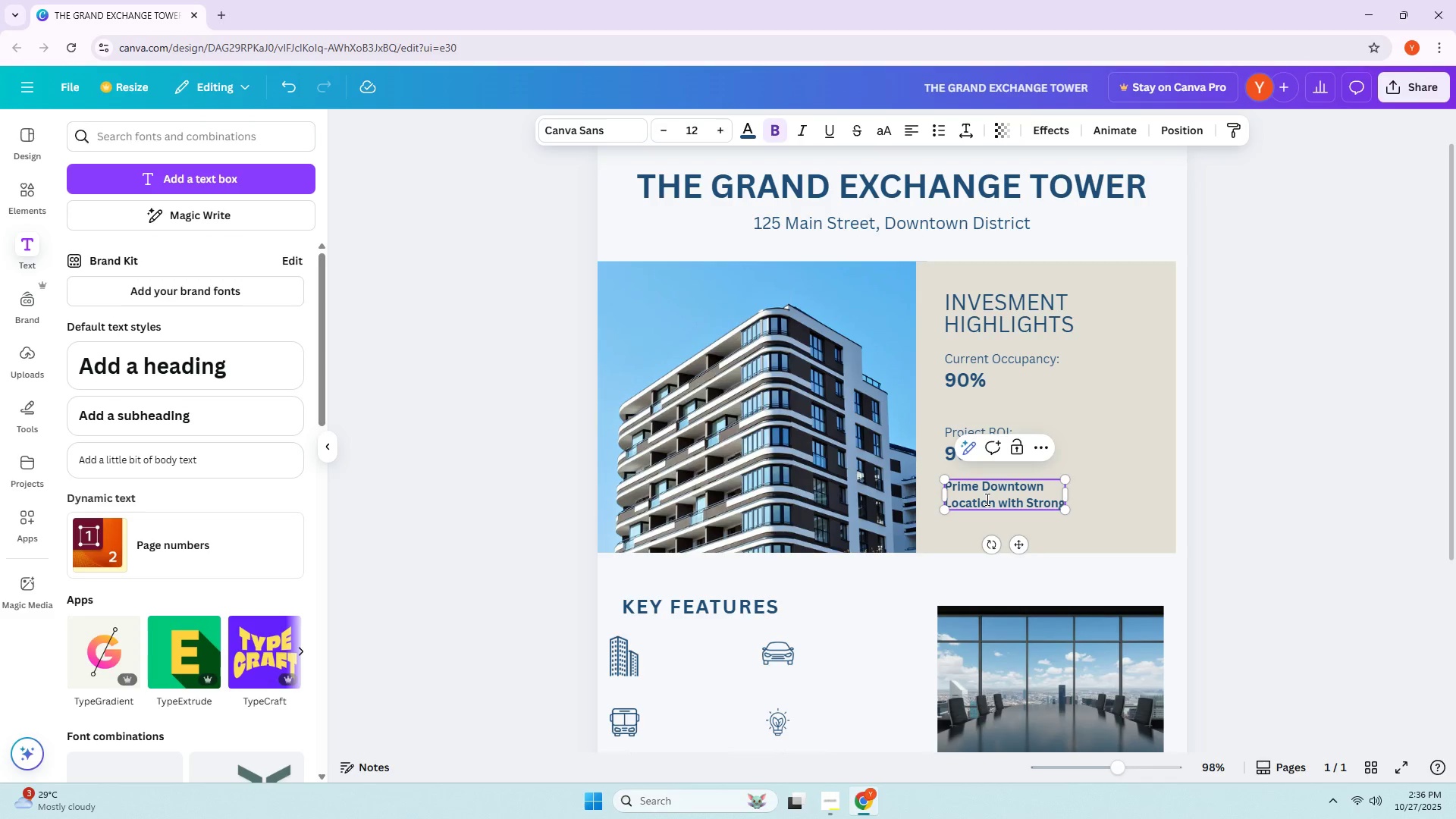 
key(Enter)
 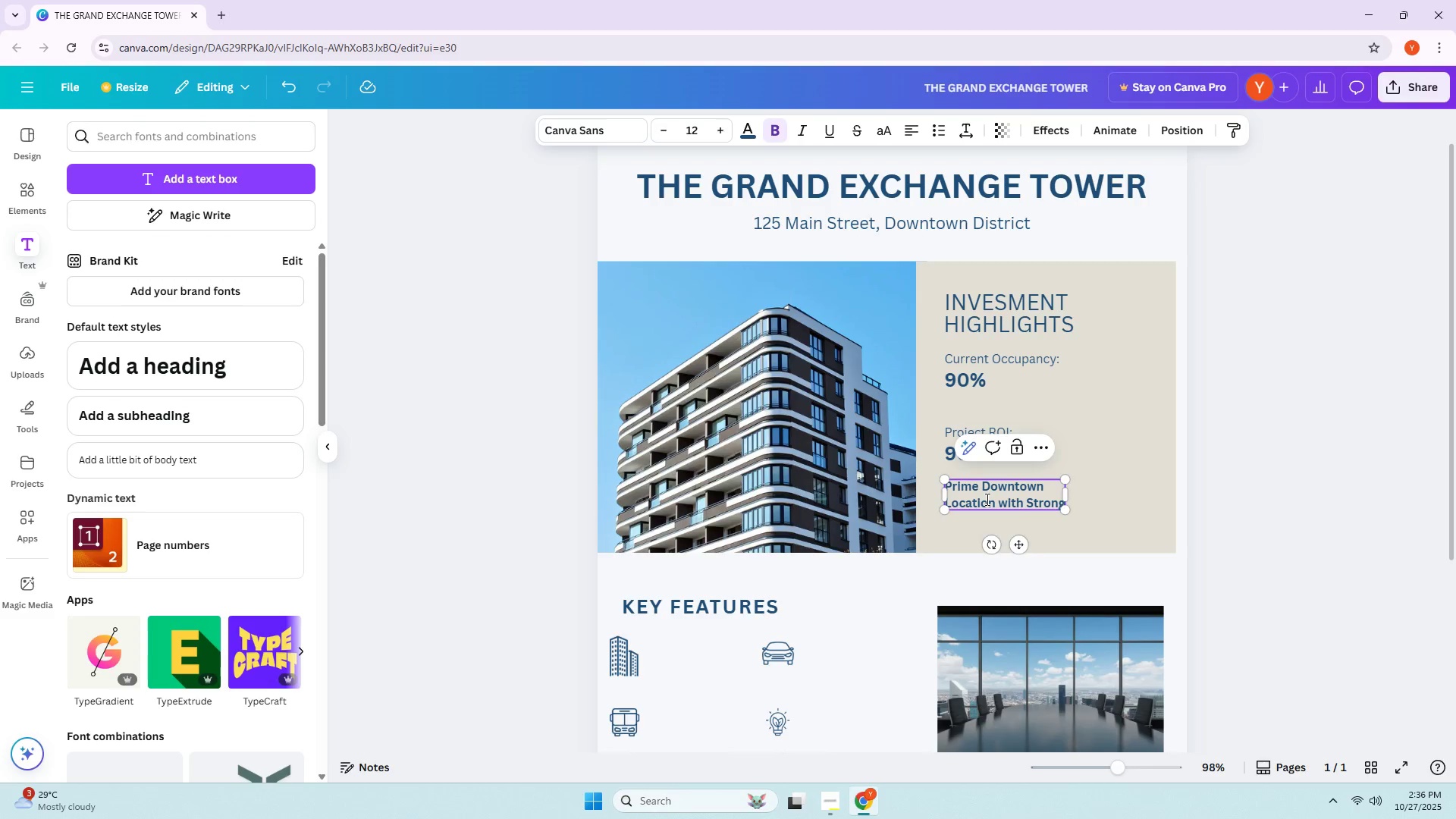 
type(Tenang)
key(Backspace)
type(t Demand)
 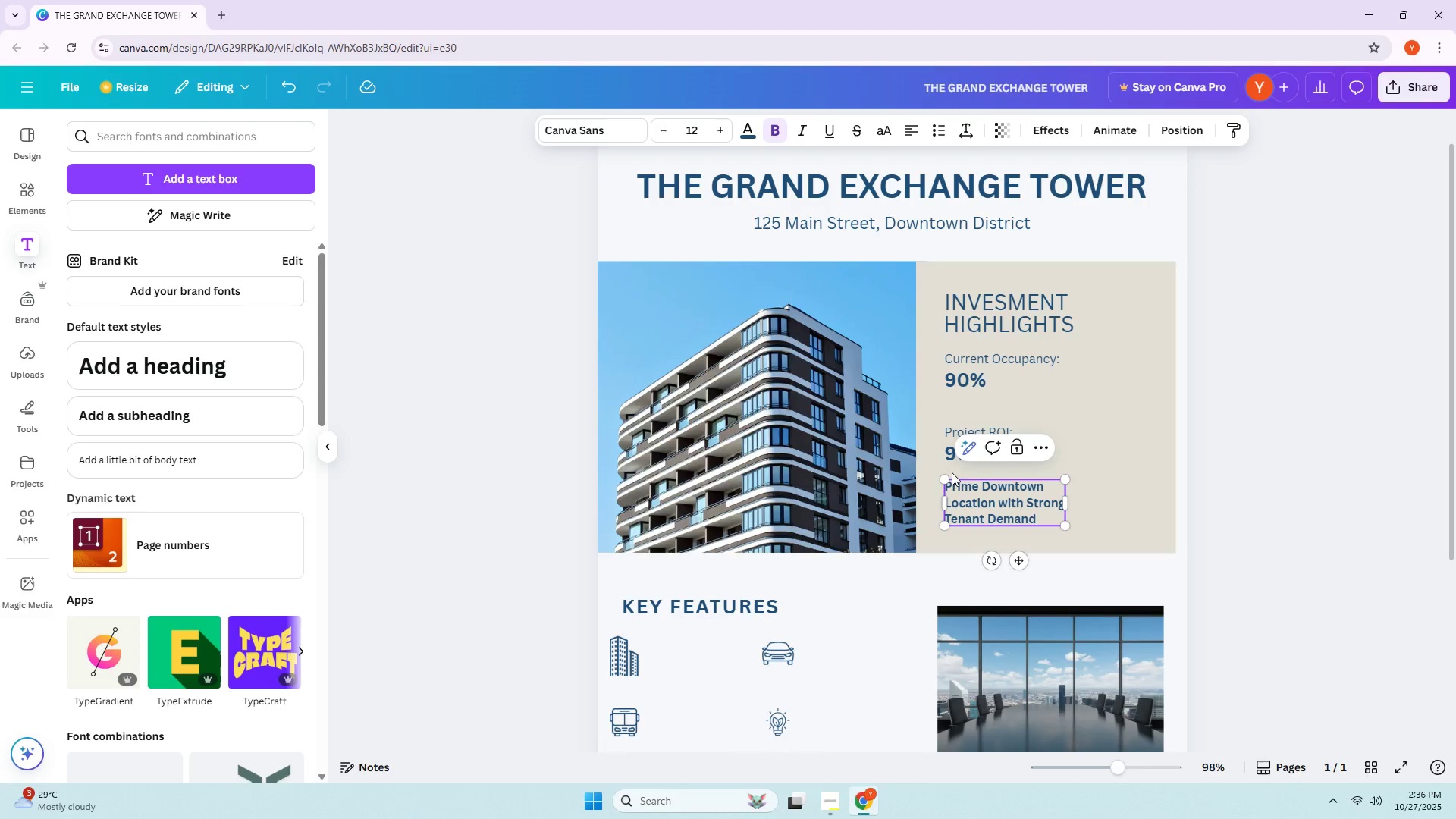 
key(Control+ControlLeft)
 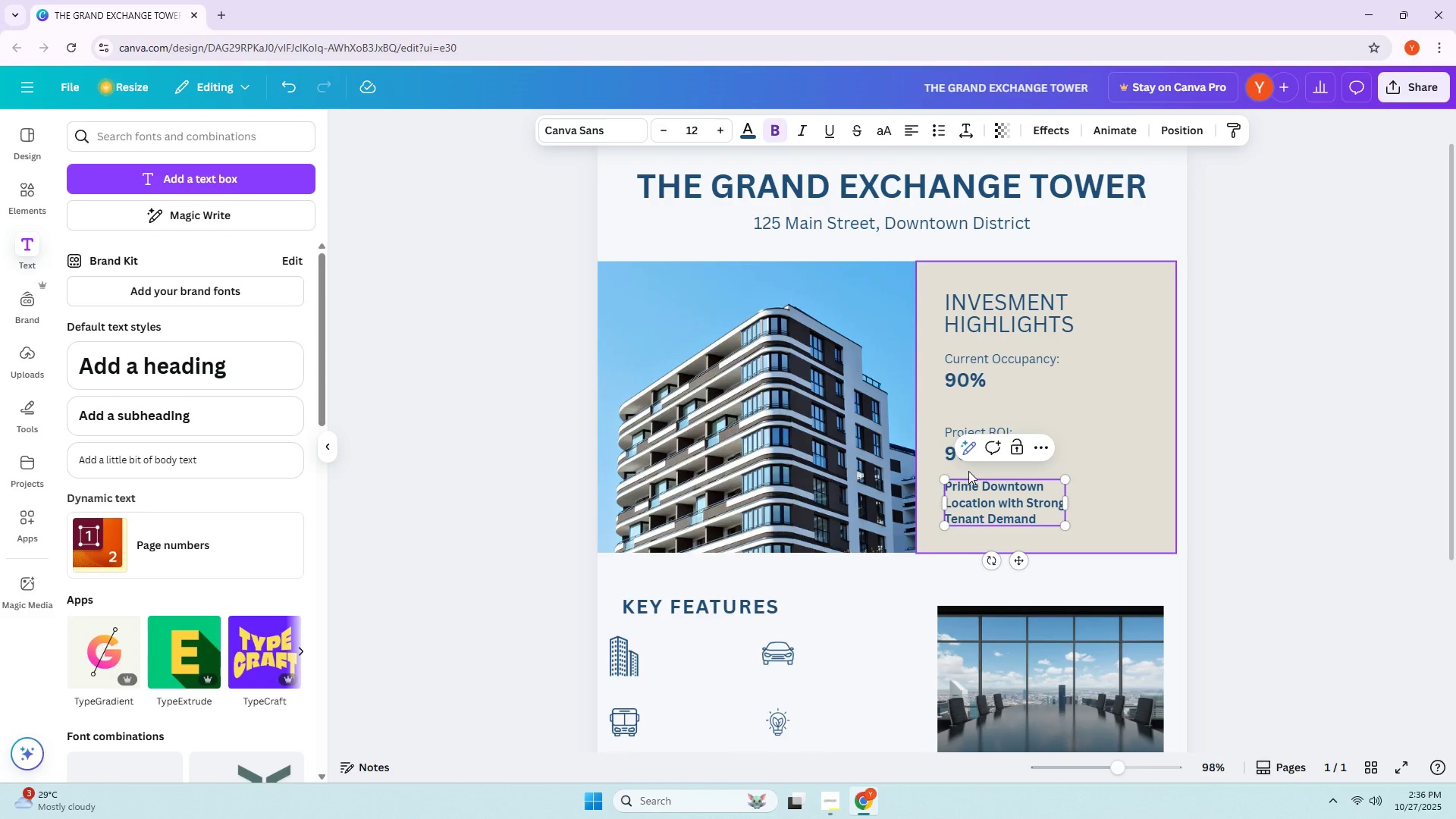 
key(Control+A)
 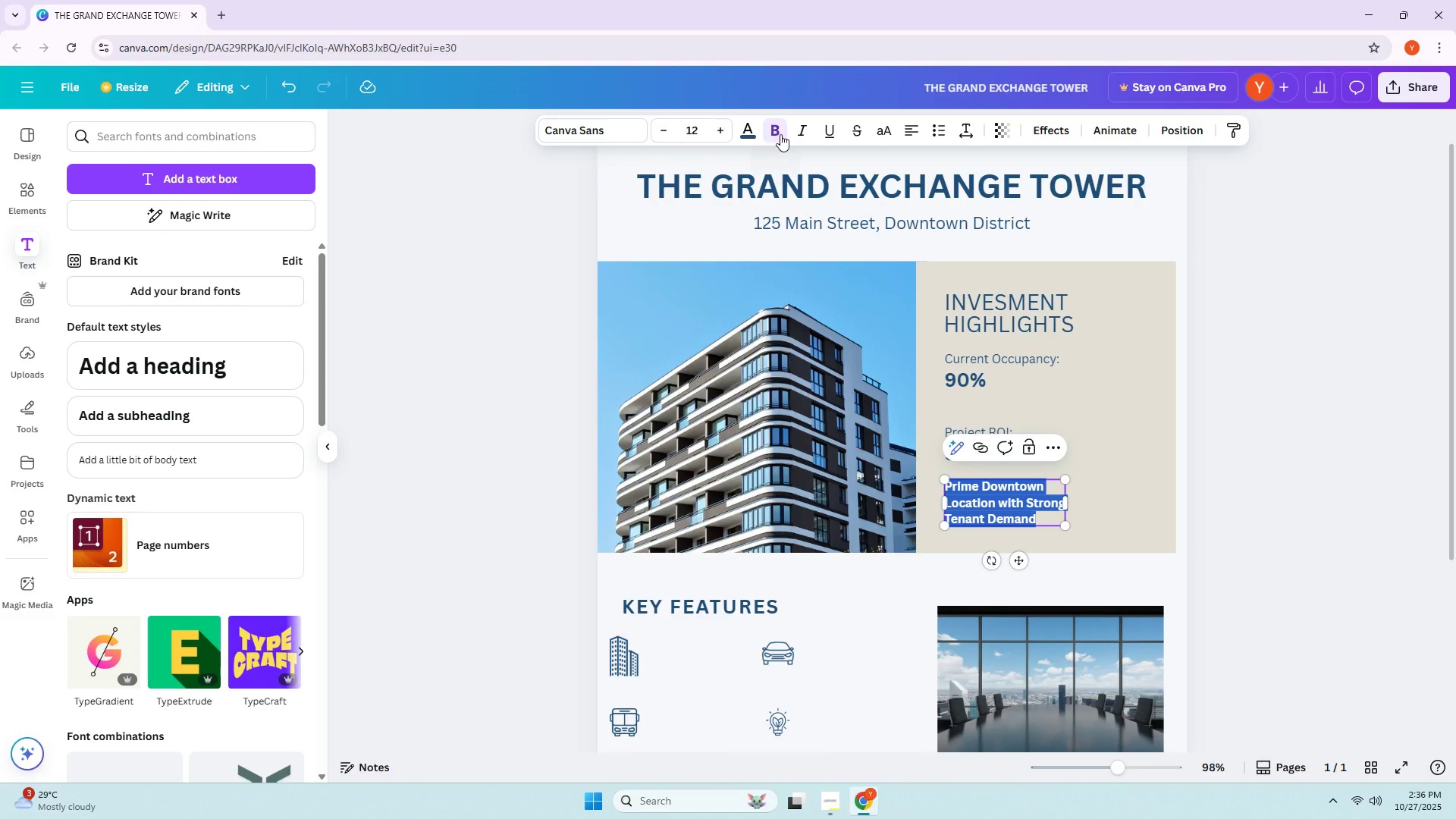 
double_click([1212, 471])
 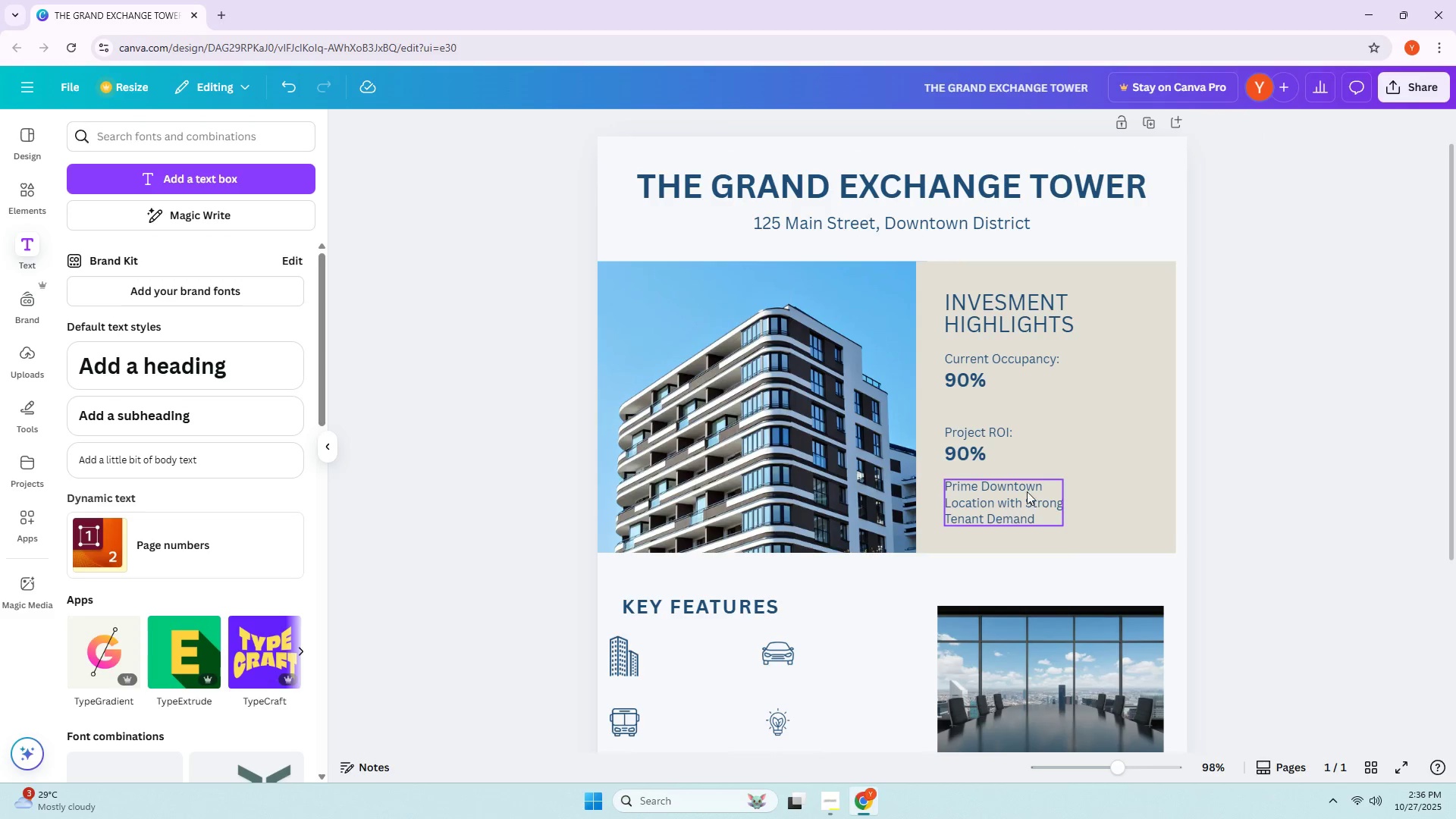 
left_click([1296, 393])
 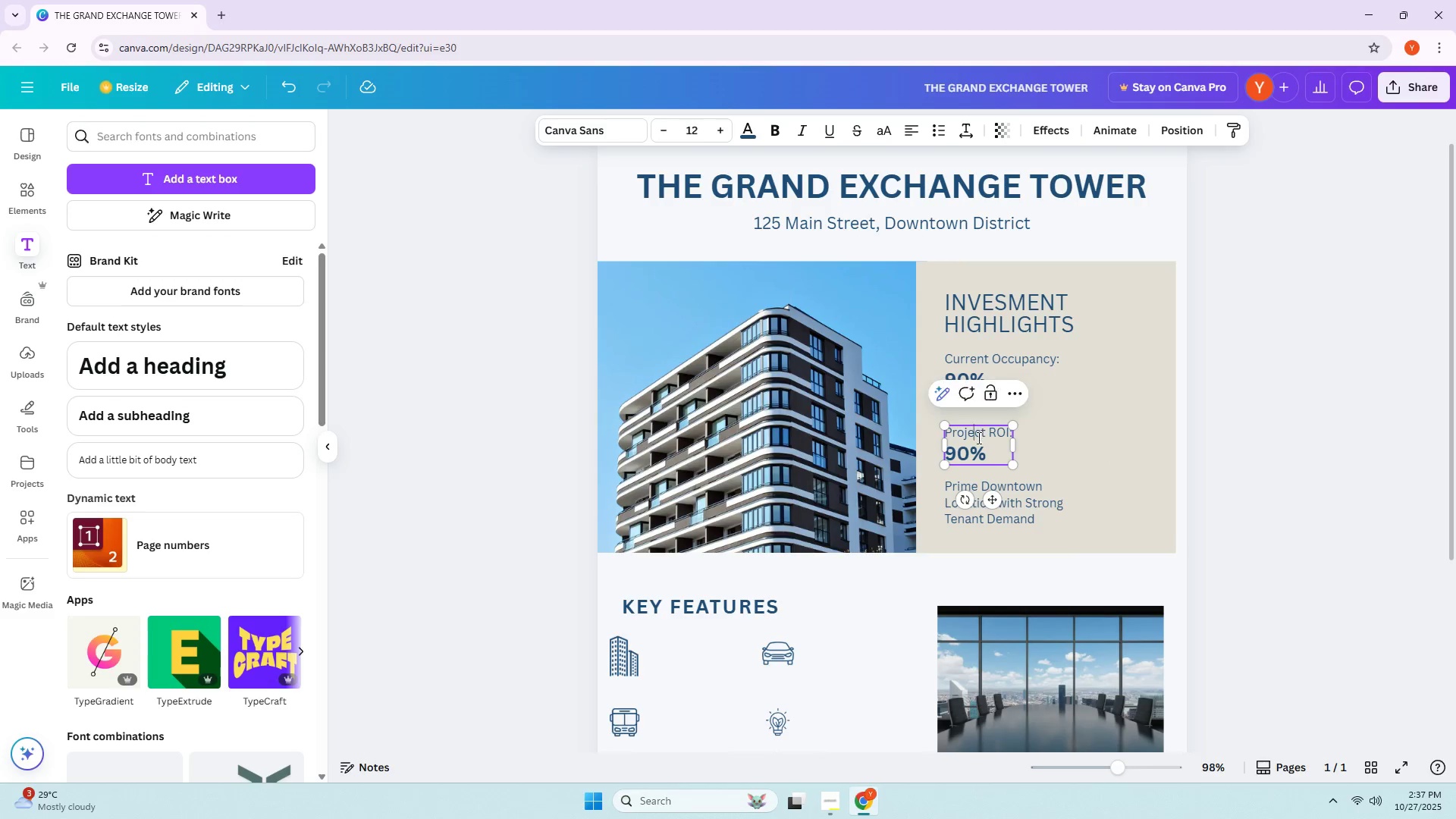 
left_click([1139, 444])
 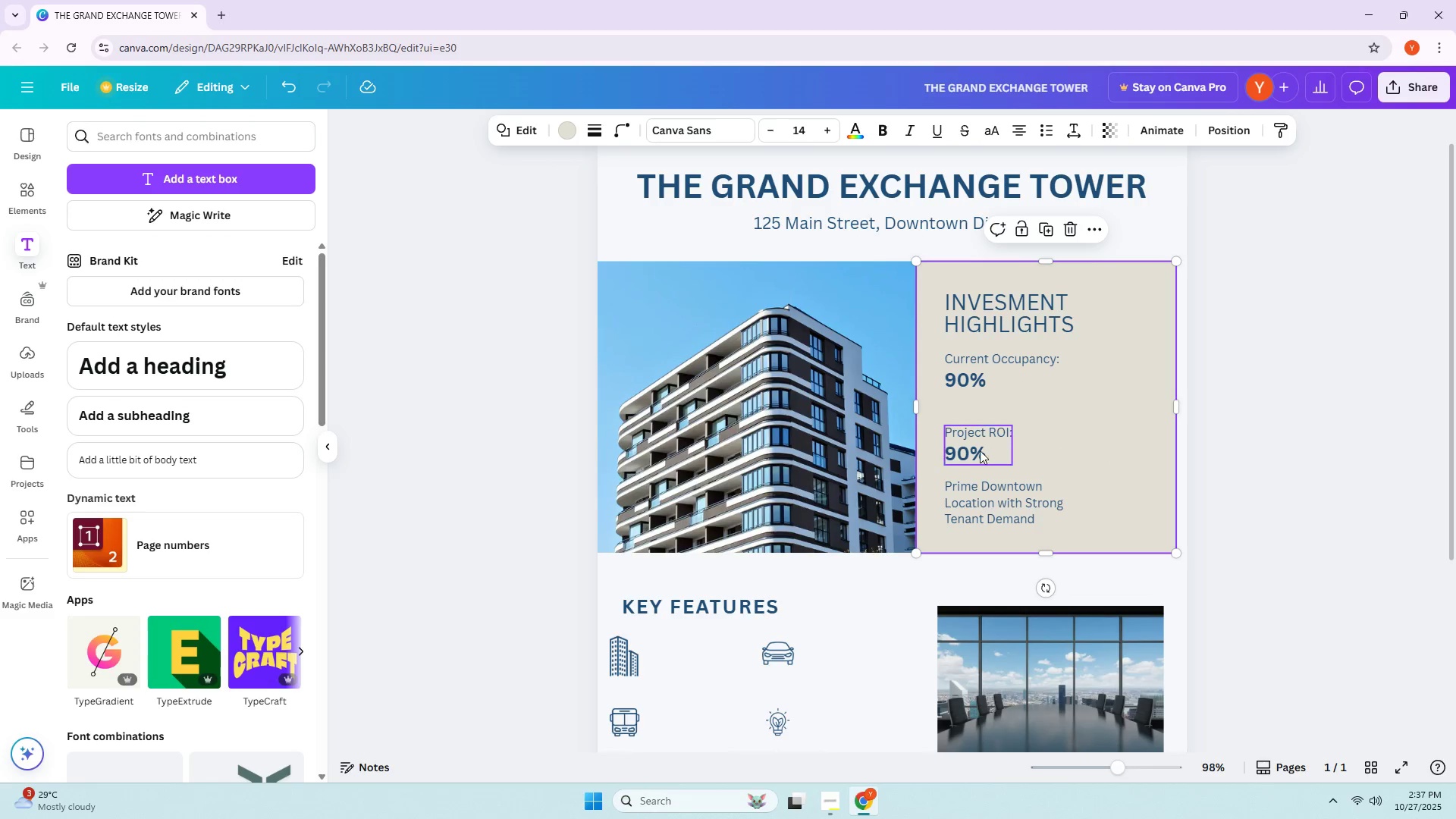 
left_click_drag(start_coordinate=[973, 450], to_coordinate=[976, 438])
 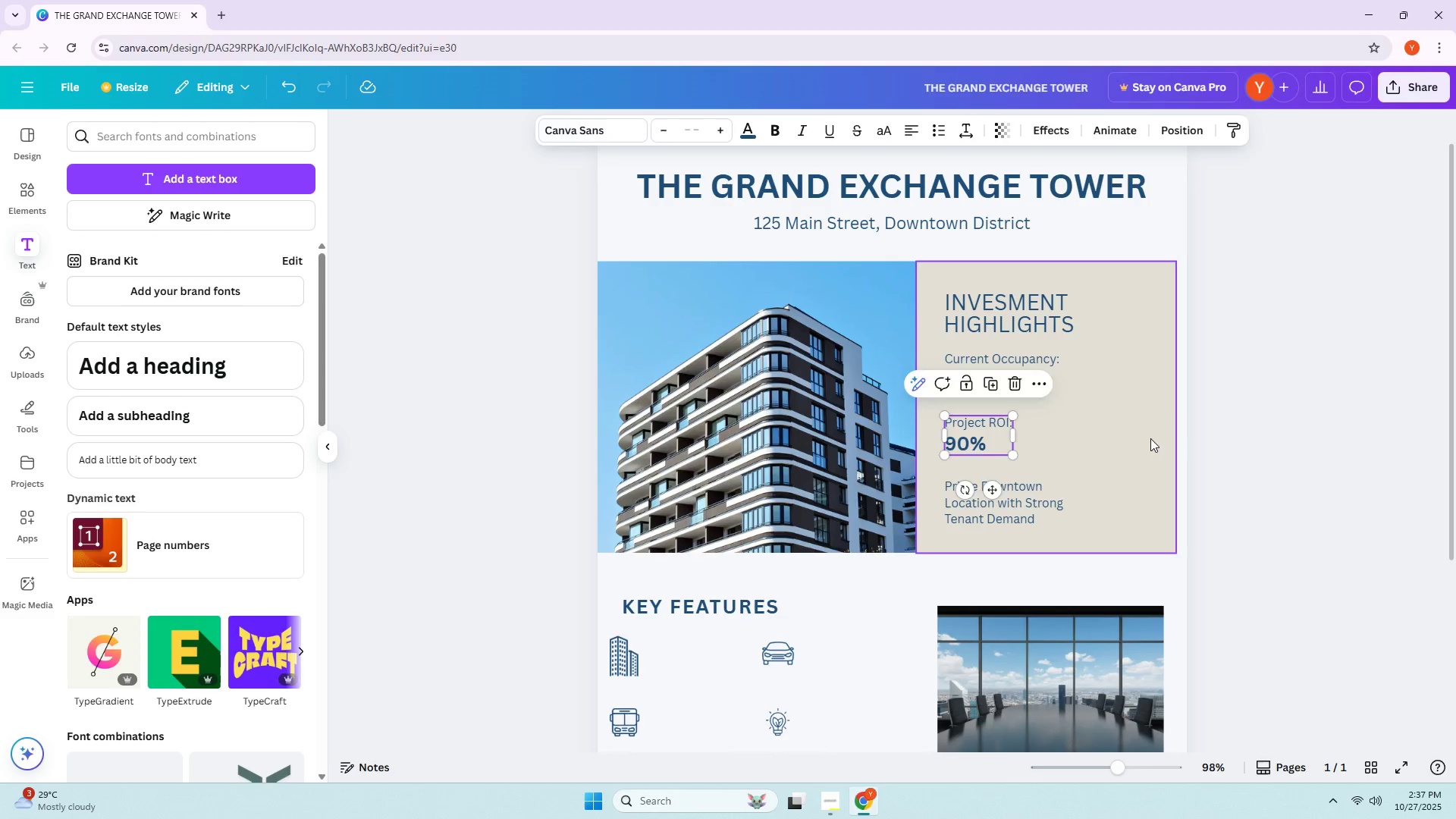 
left_click([1150, 438])
 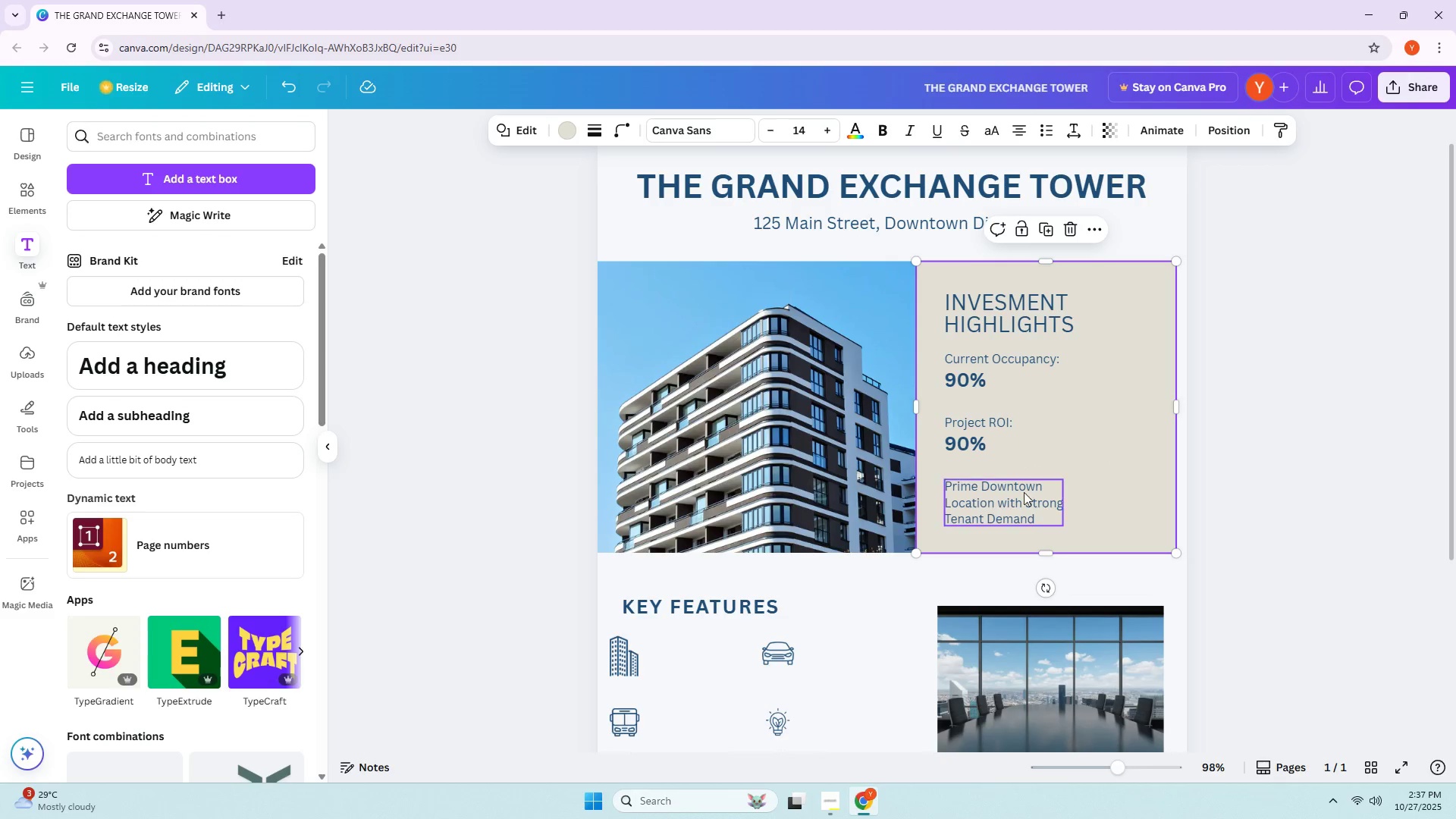 
left_click_drag(start_coordinate=[1007, 497], to_coordinate=[1006, 491])
 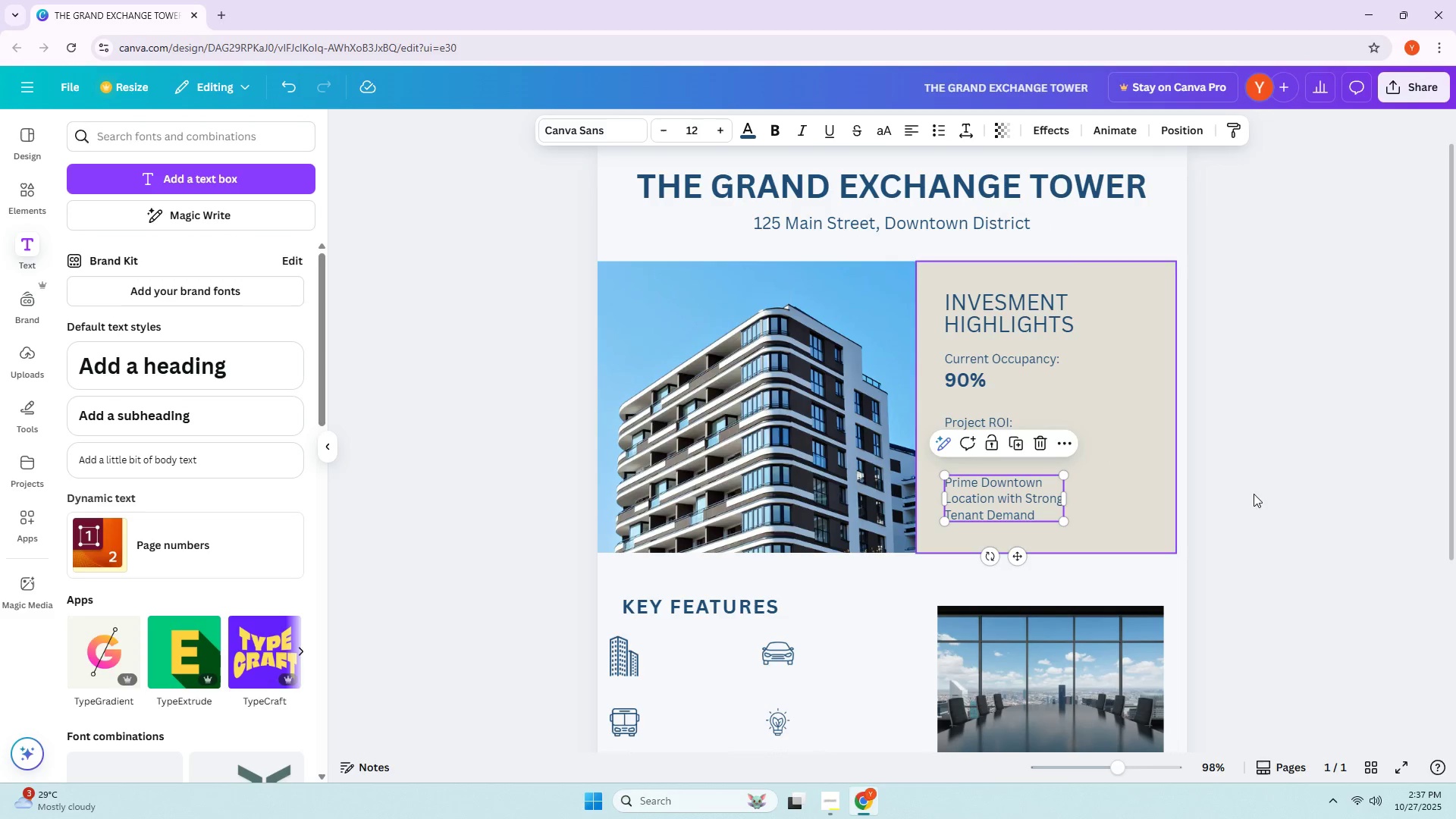 
left_click([1289, 491])
 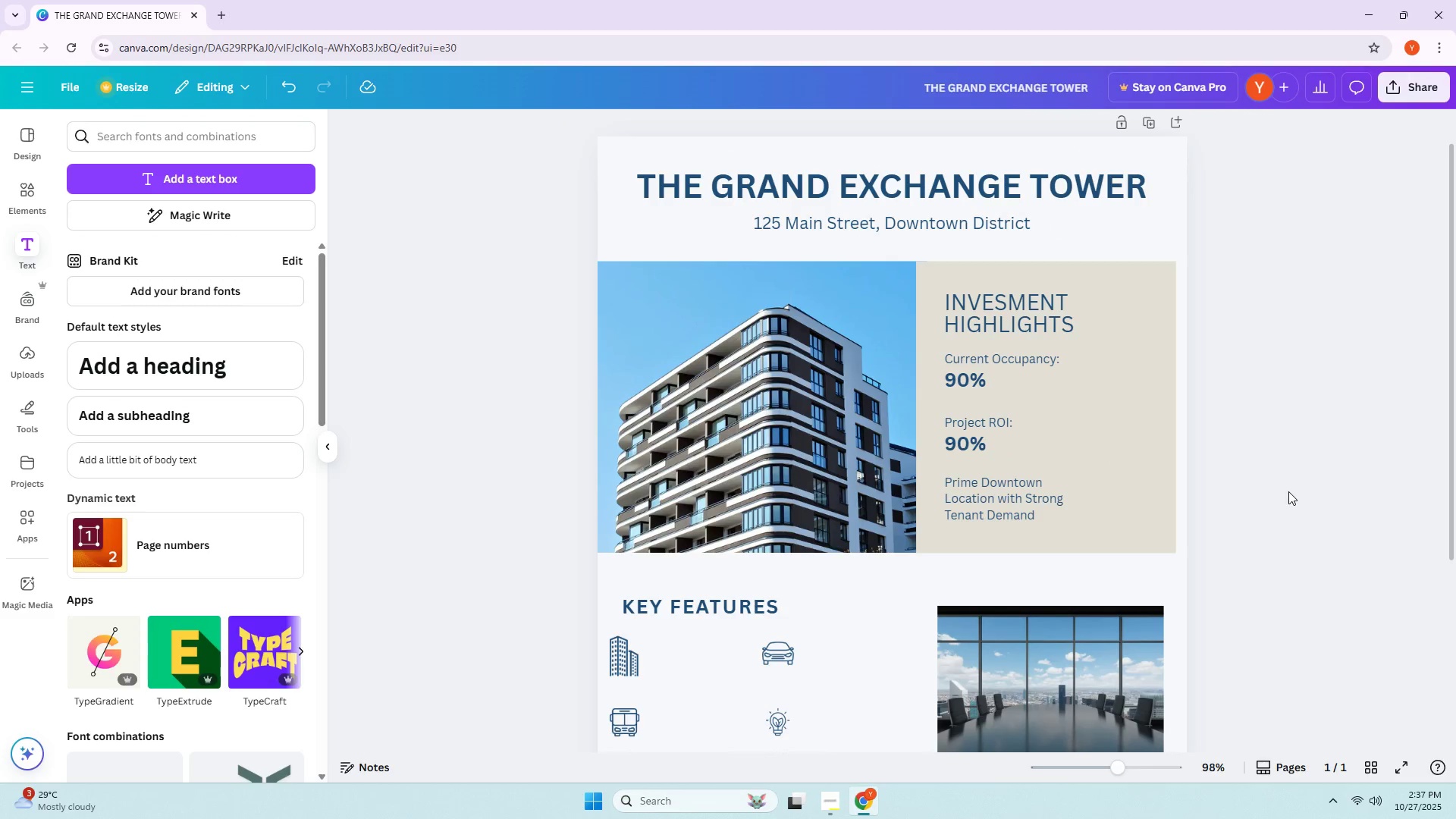 
hold_key(key=ControlLeft, duration=0.7)
scroll: coordinate [1226, 485], scroll_direction: down, amount: 3.0
 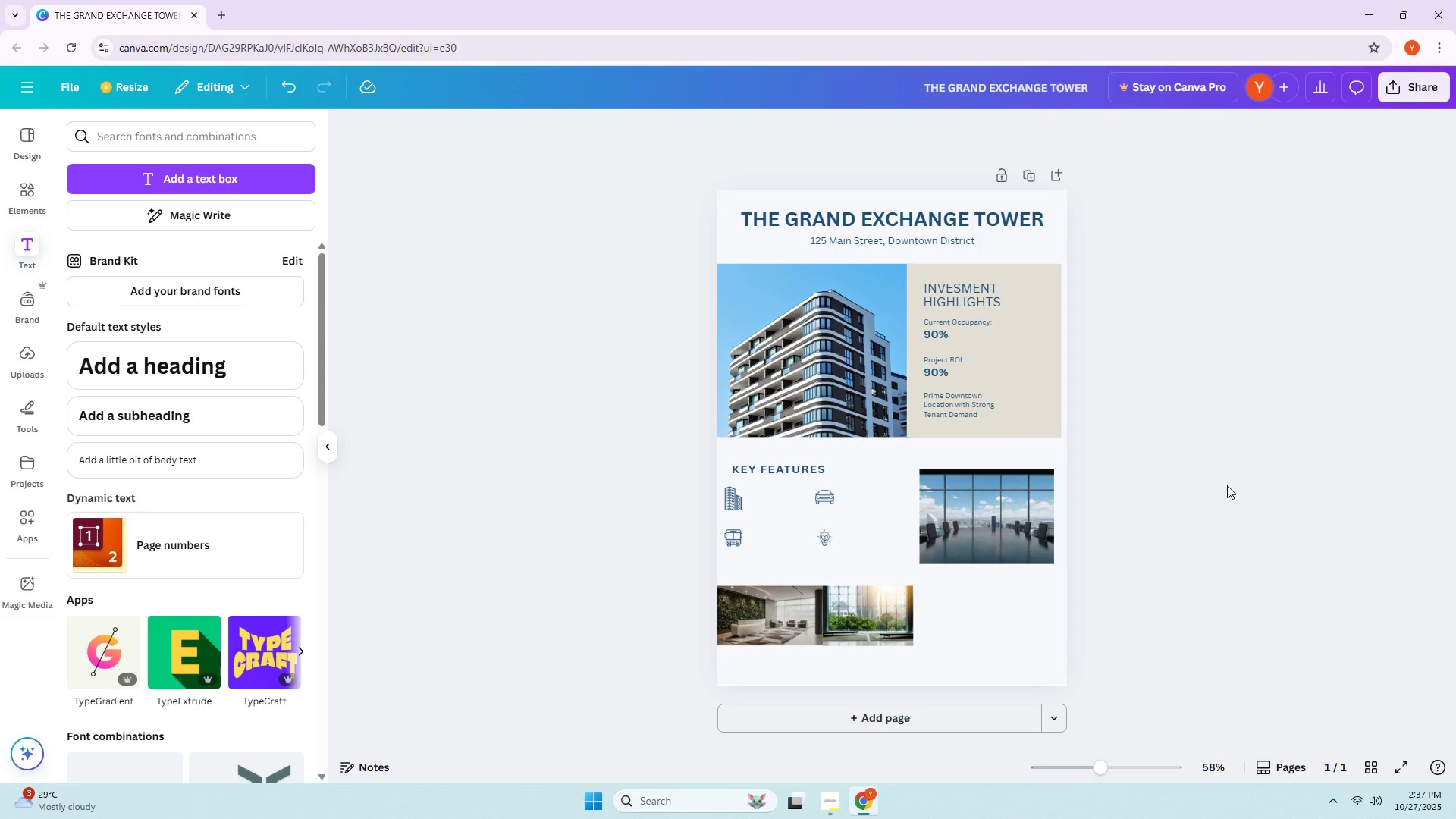 
double_click([907, 378])
 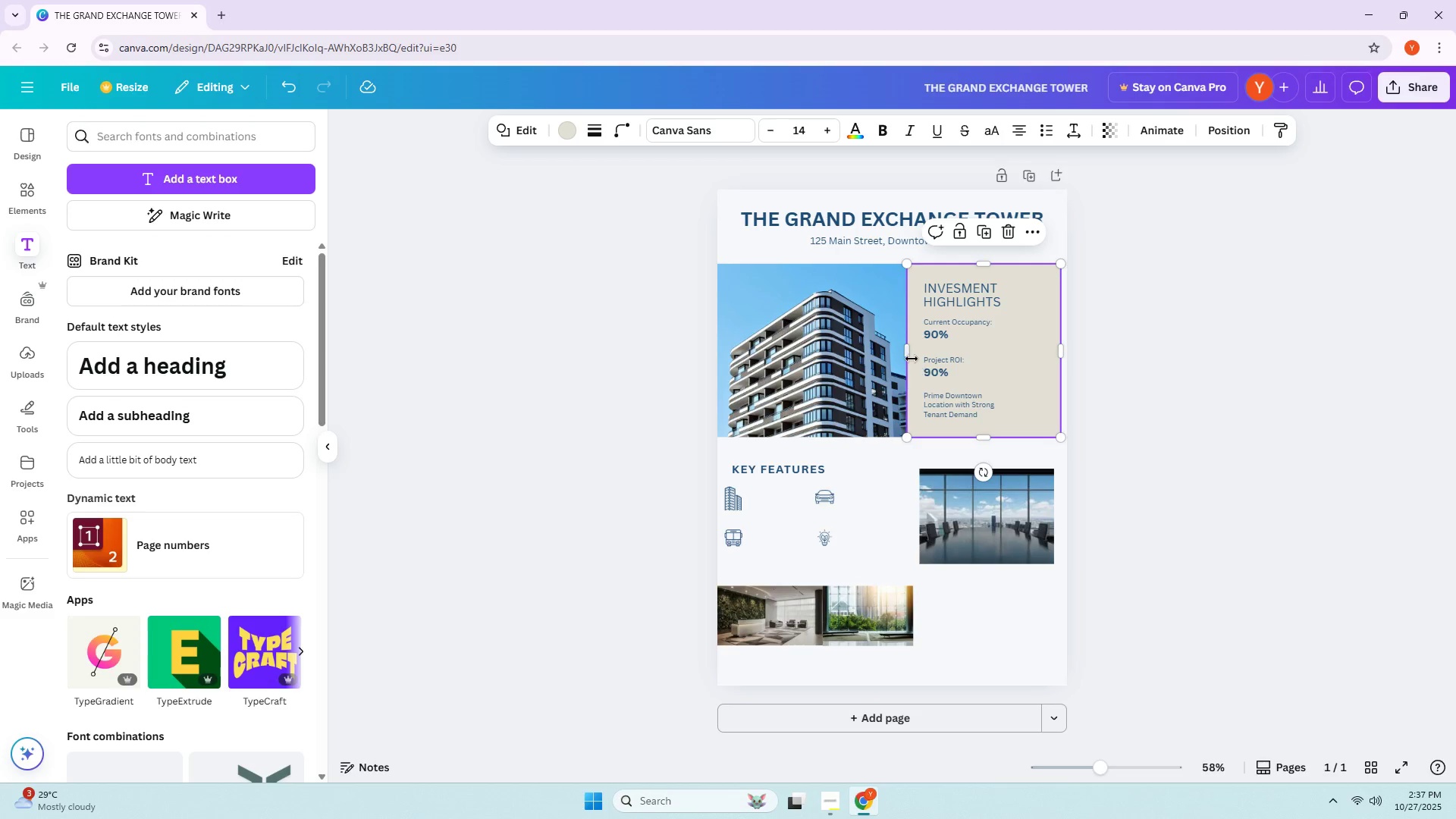 
left_click_drag(start_coordinate=[908, 355], to_coordinate=[921, 354])
 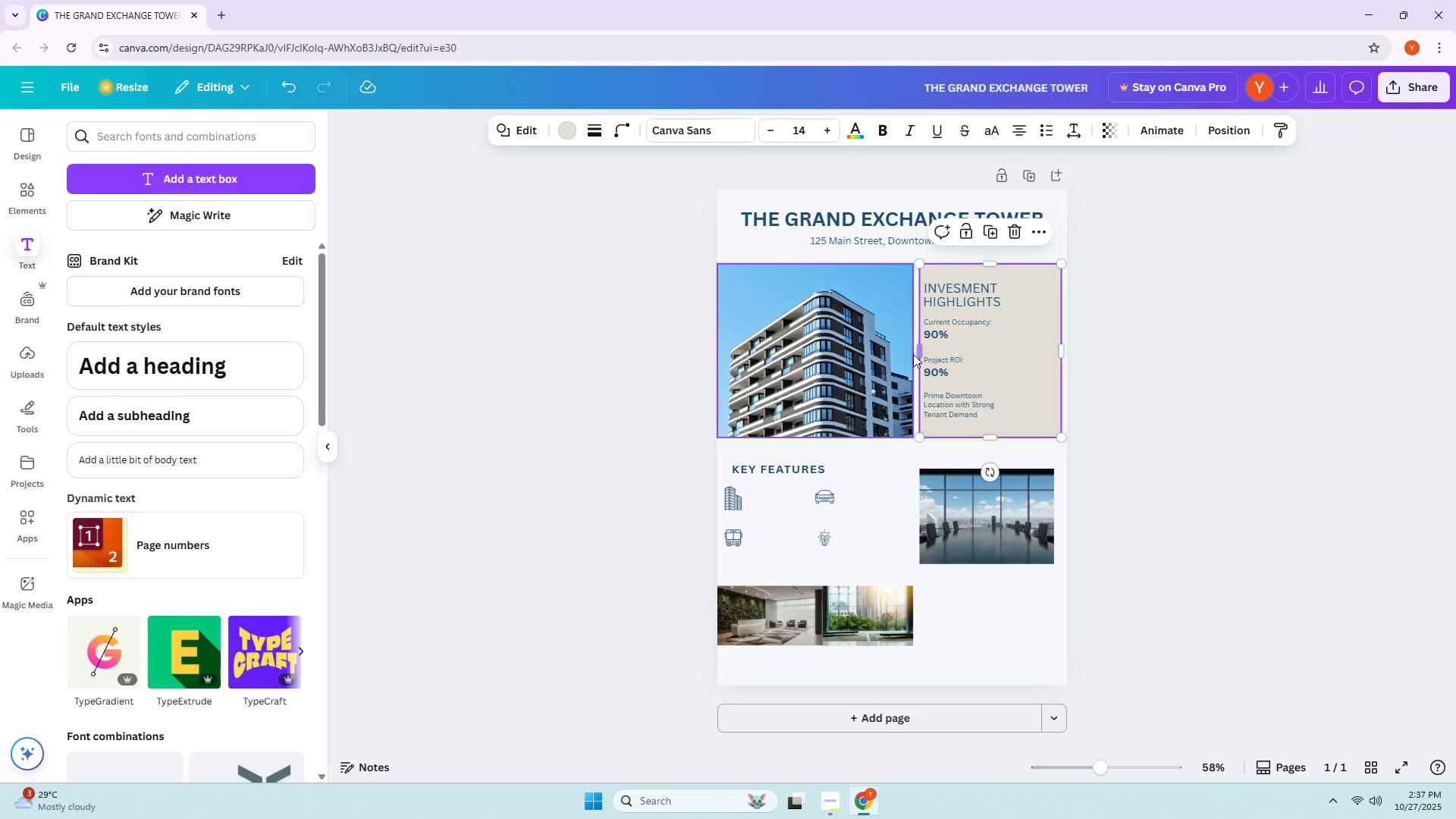 
left_click([913, 354])
 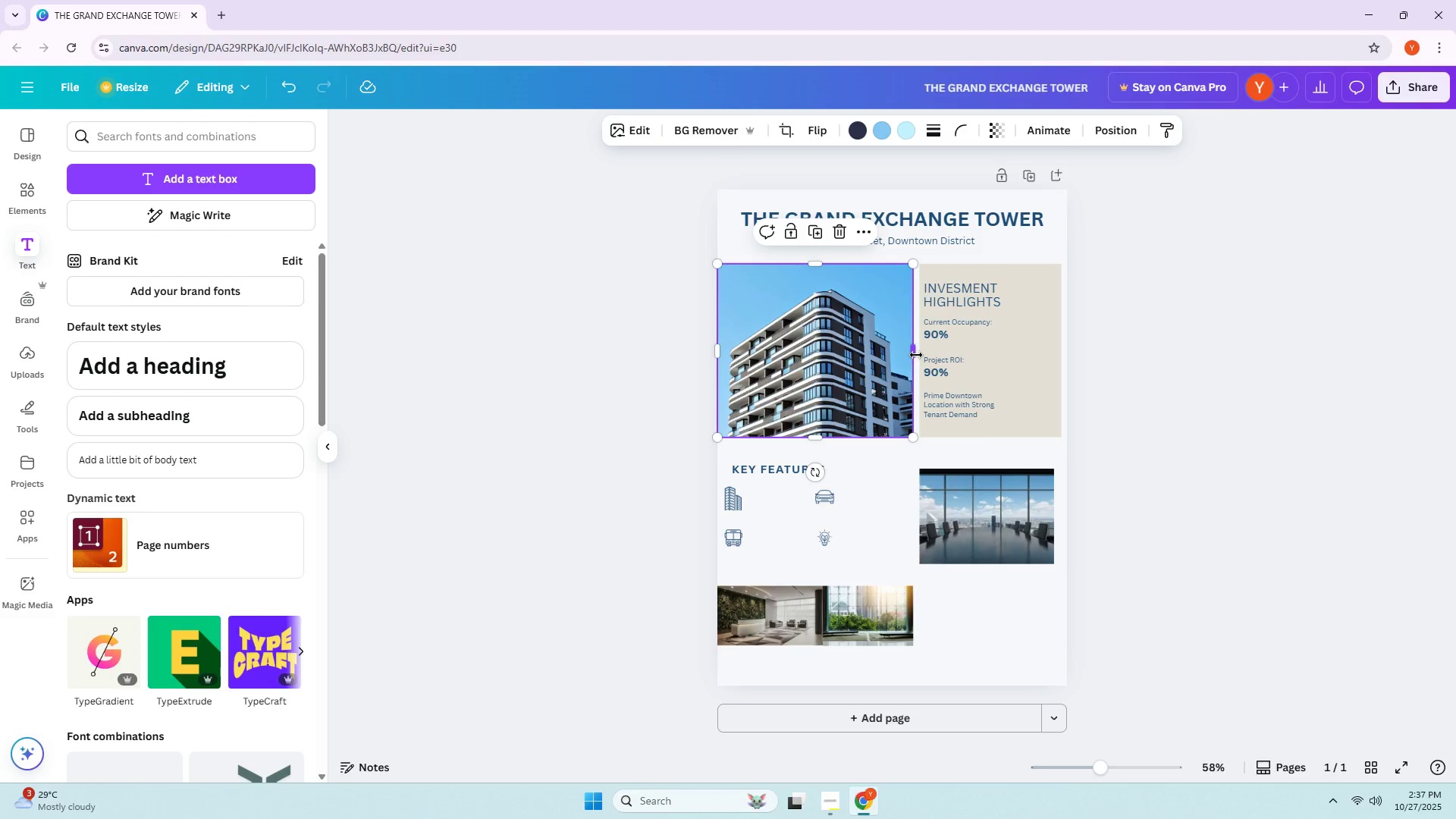 
left_click_drag(start_coordinate=[918, 356], to_coordinate=[923, 356])
 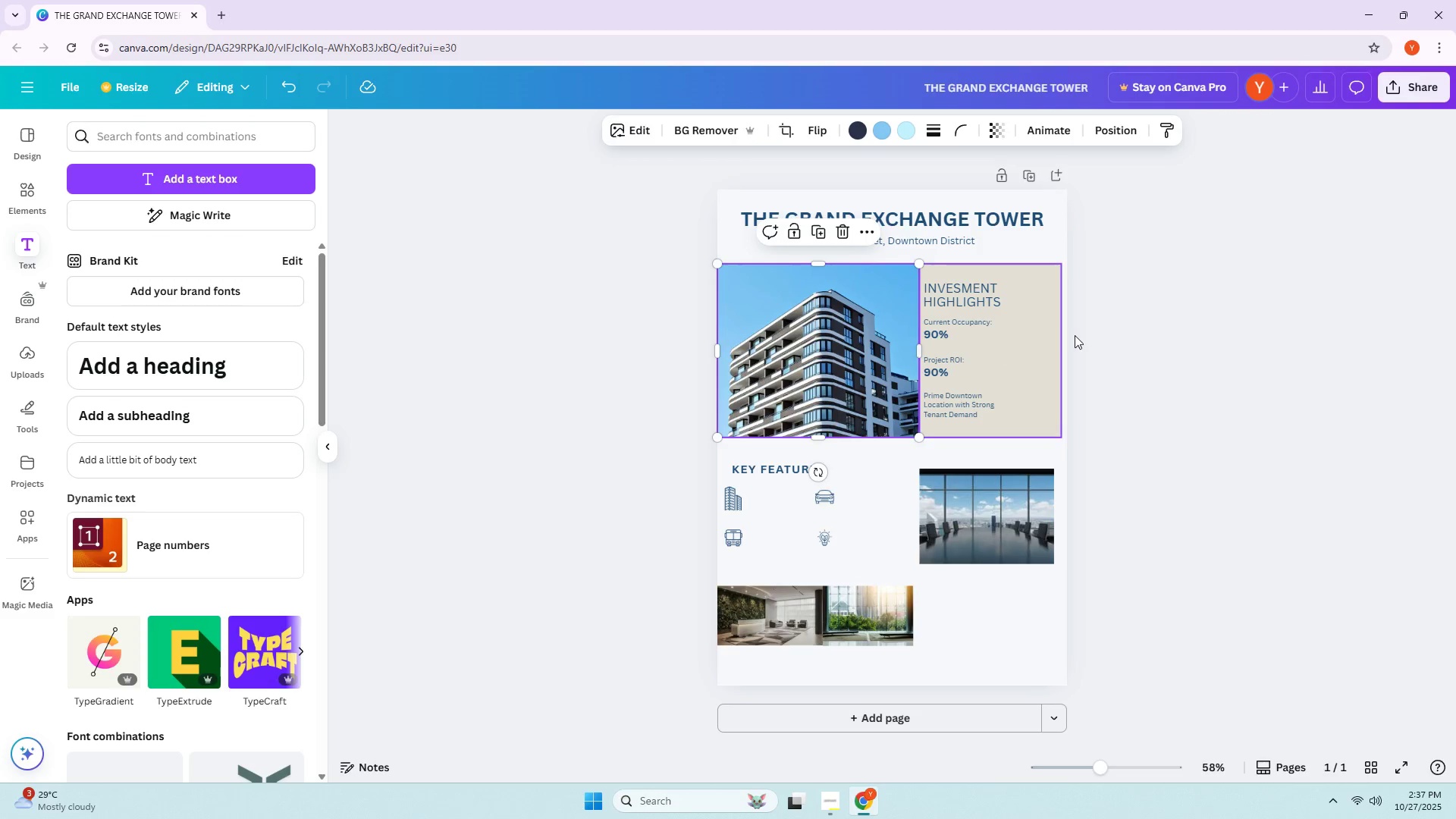 
left_click([1075, 335])
 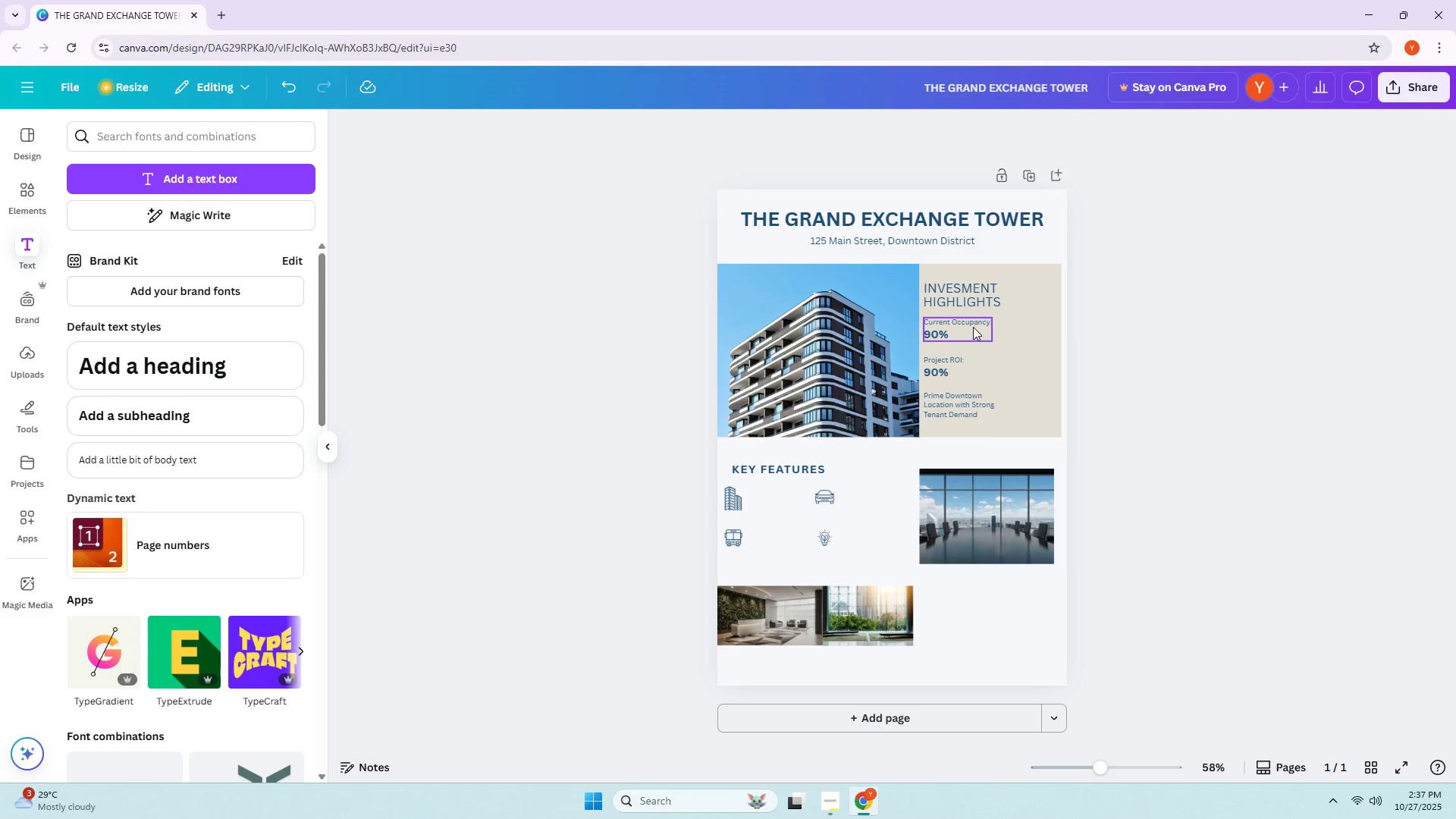 
left_click_drag(start_coordinate=[966, 300], to_coordinate=[976, 300])
 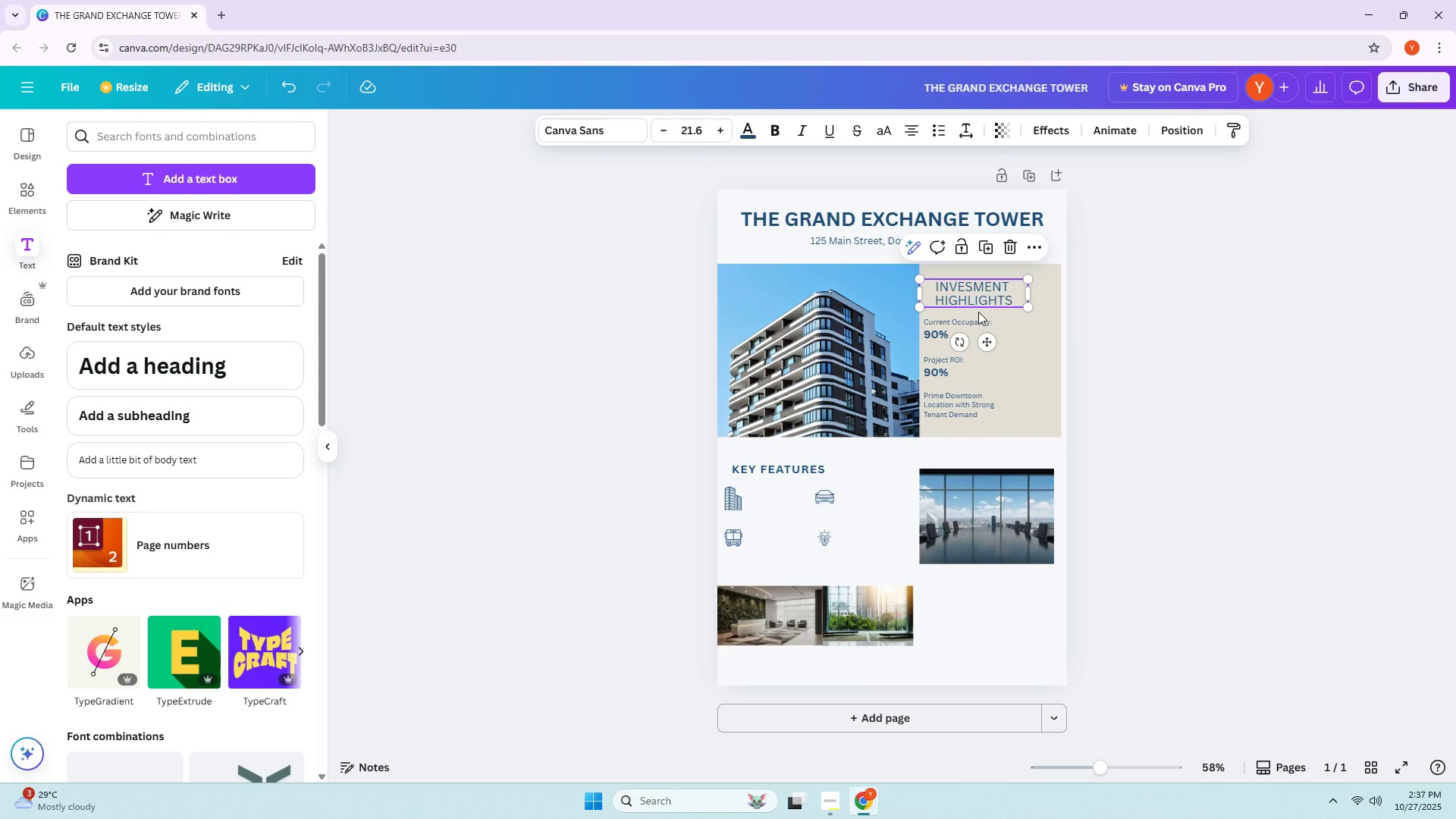 
left_click_drag(start_coordinate=[943, 326], to_coordinate=[953, 328])
 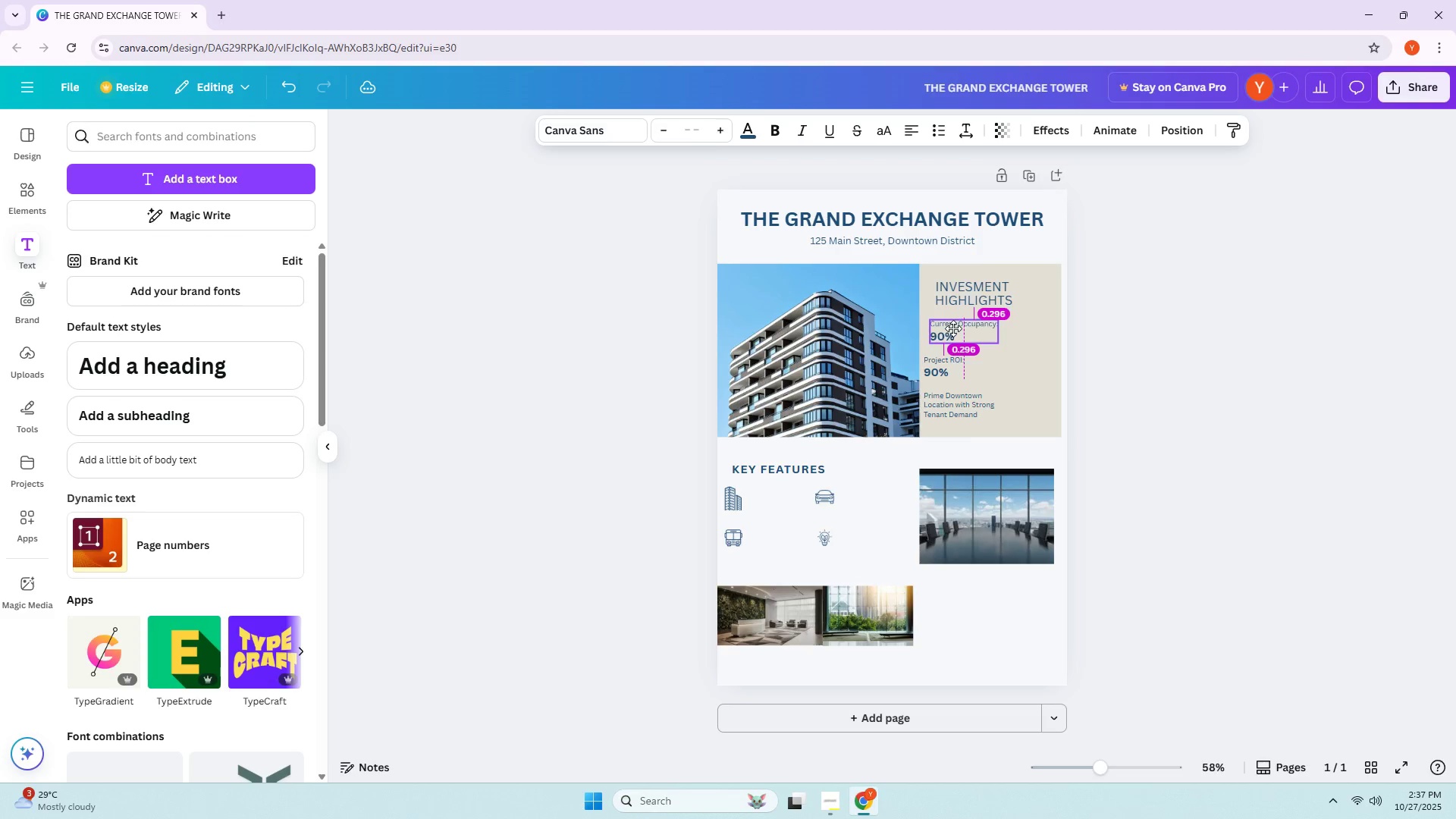 
left_click([953, 328])
 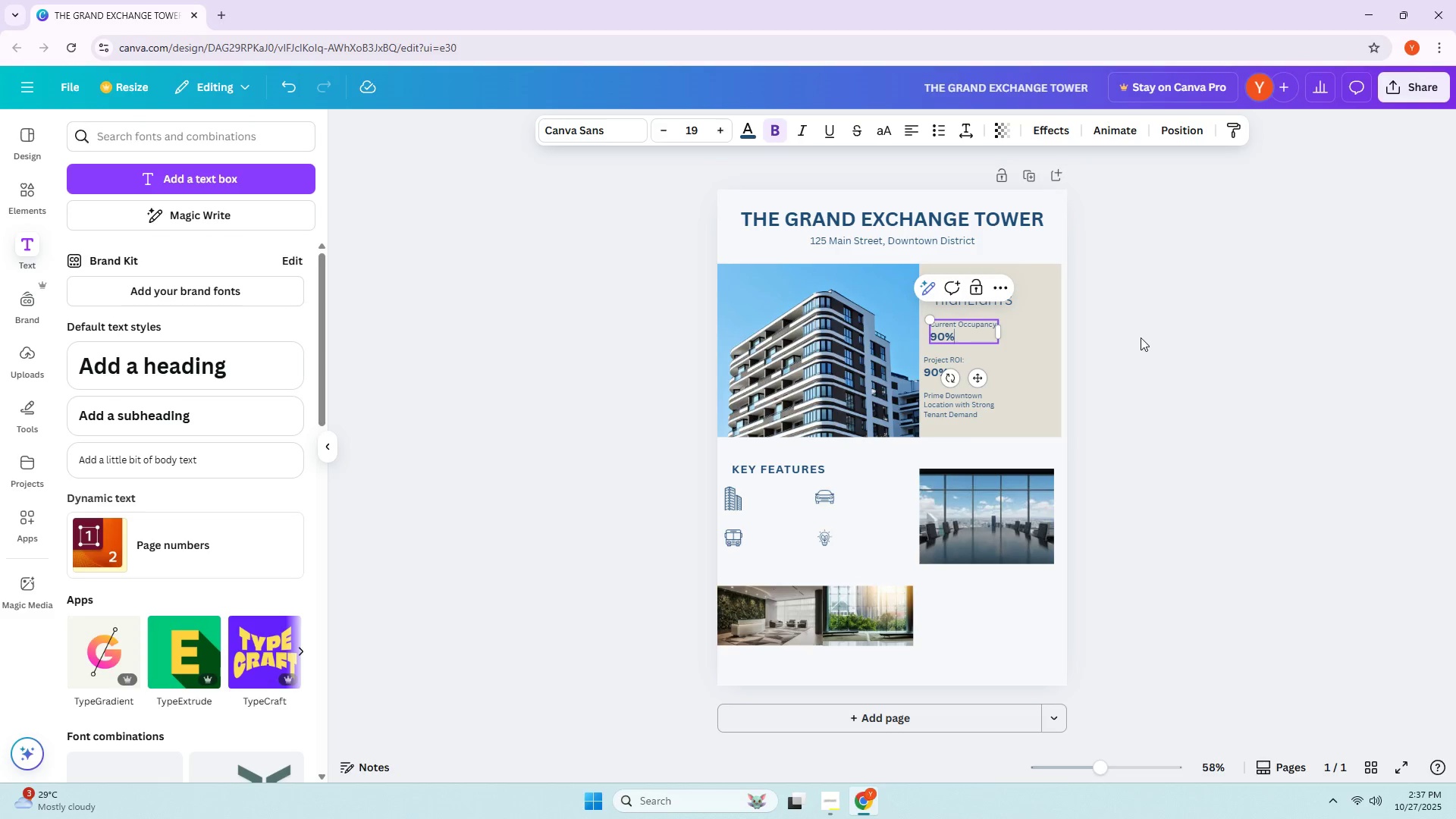 
hold_key(key=ControlLeft, duration=0.3)
scroll: coordinate [1046, 347], scroll_direction: up, amount: 6.0
 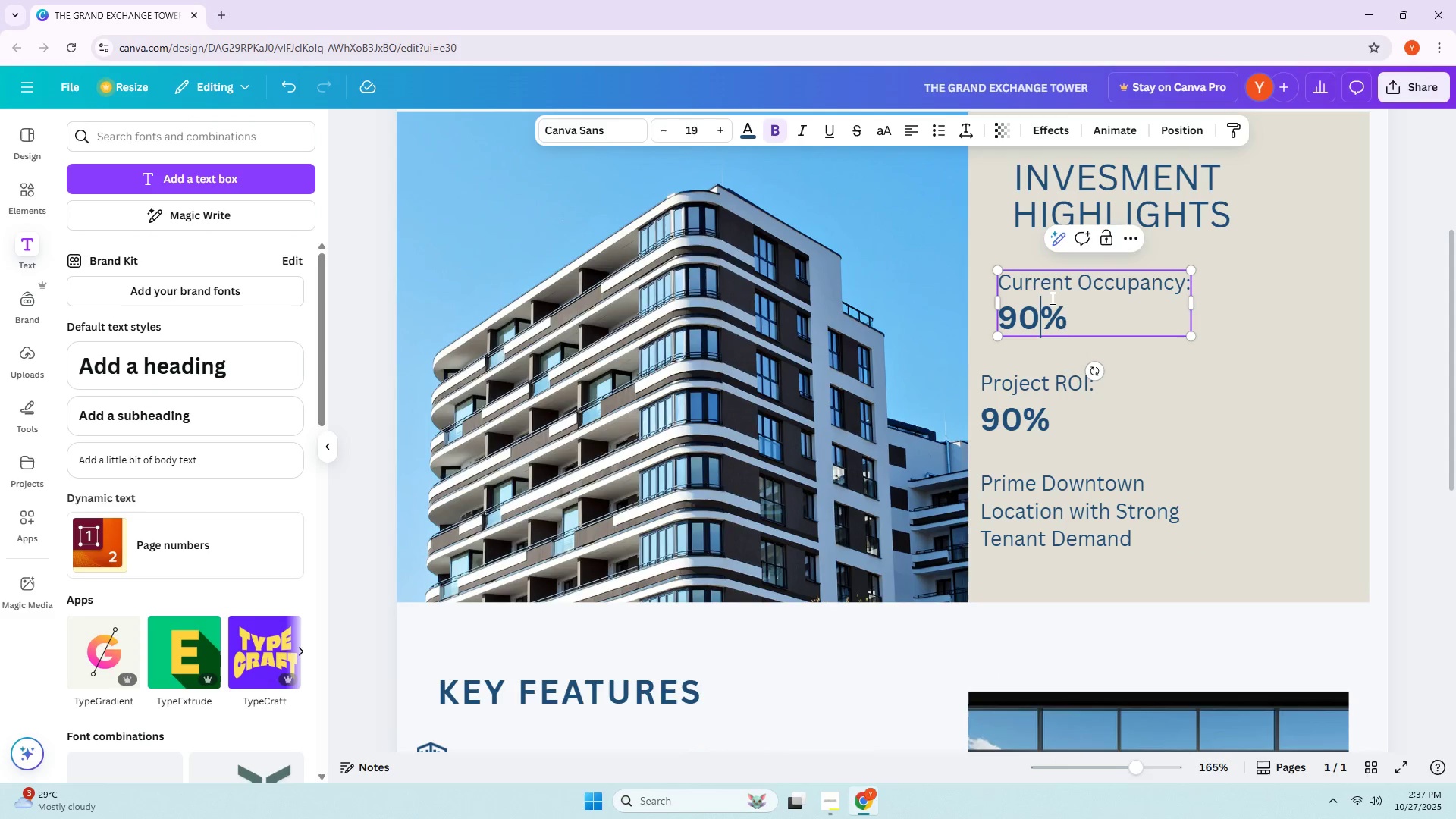 
key(Control+ControlLeft)
 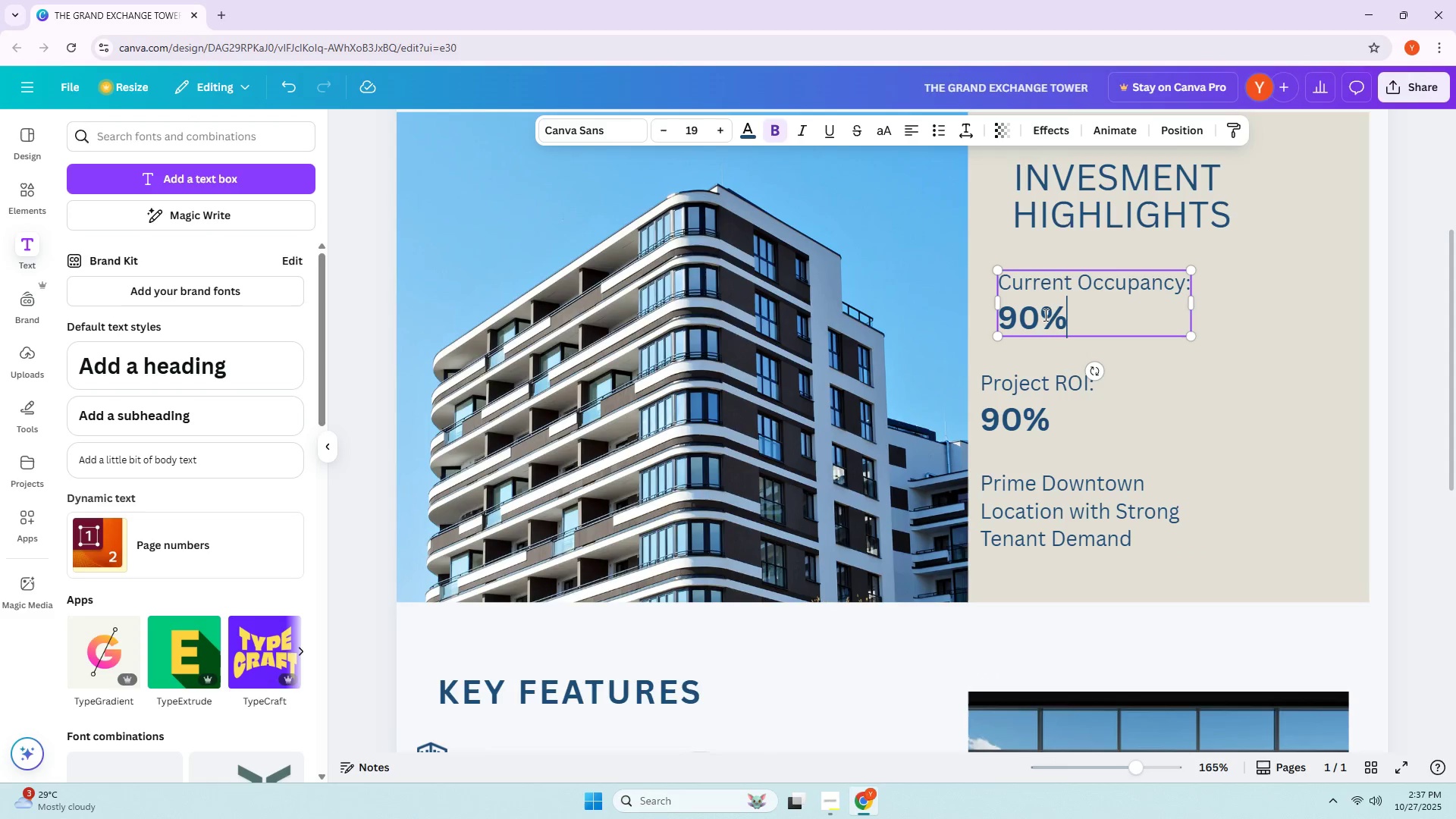 
left_click_drag(start_coordinate=[1050, 298], to_coordinate=[1058, 298])
 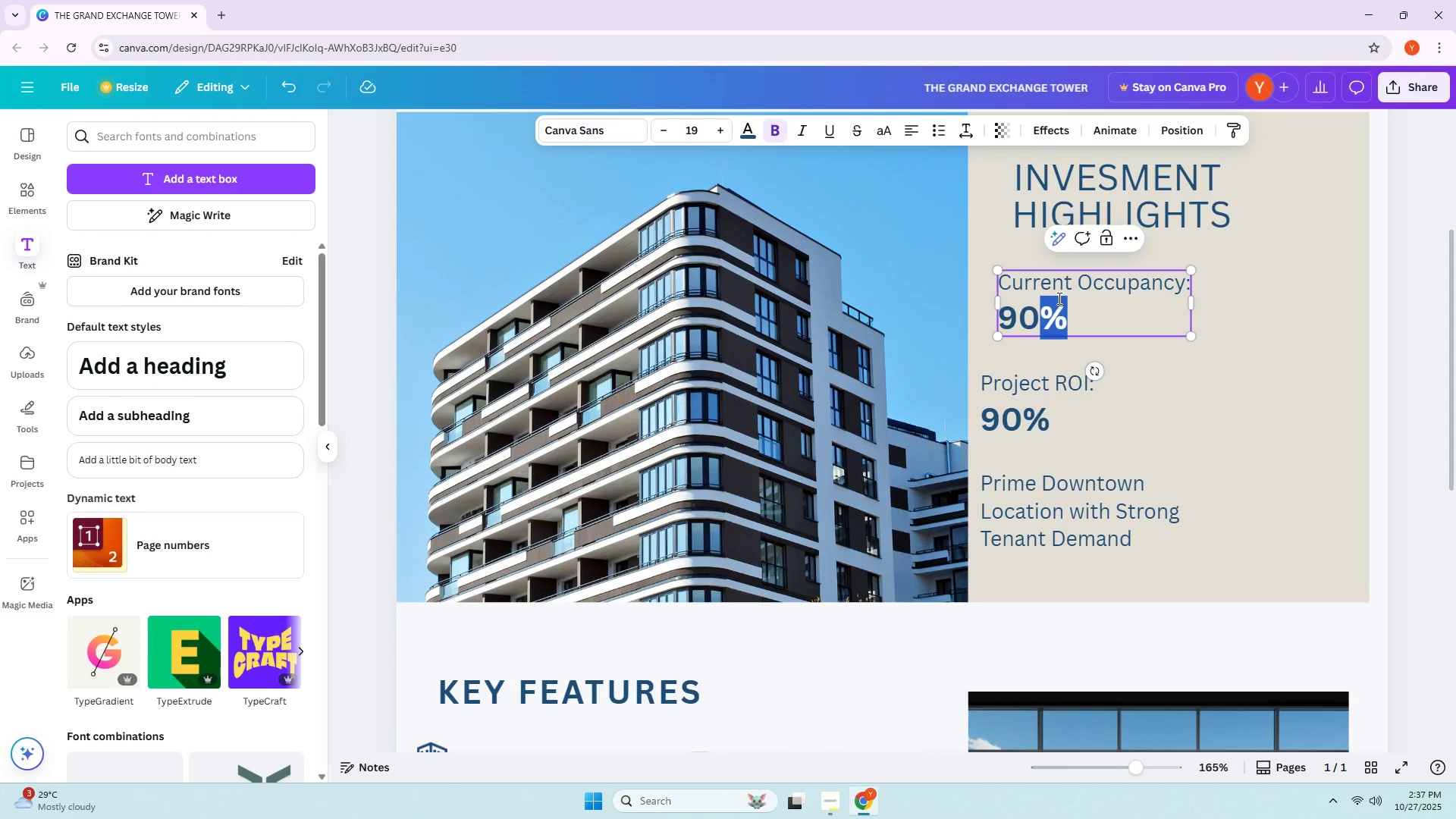 
double_click([1058, 298])
 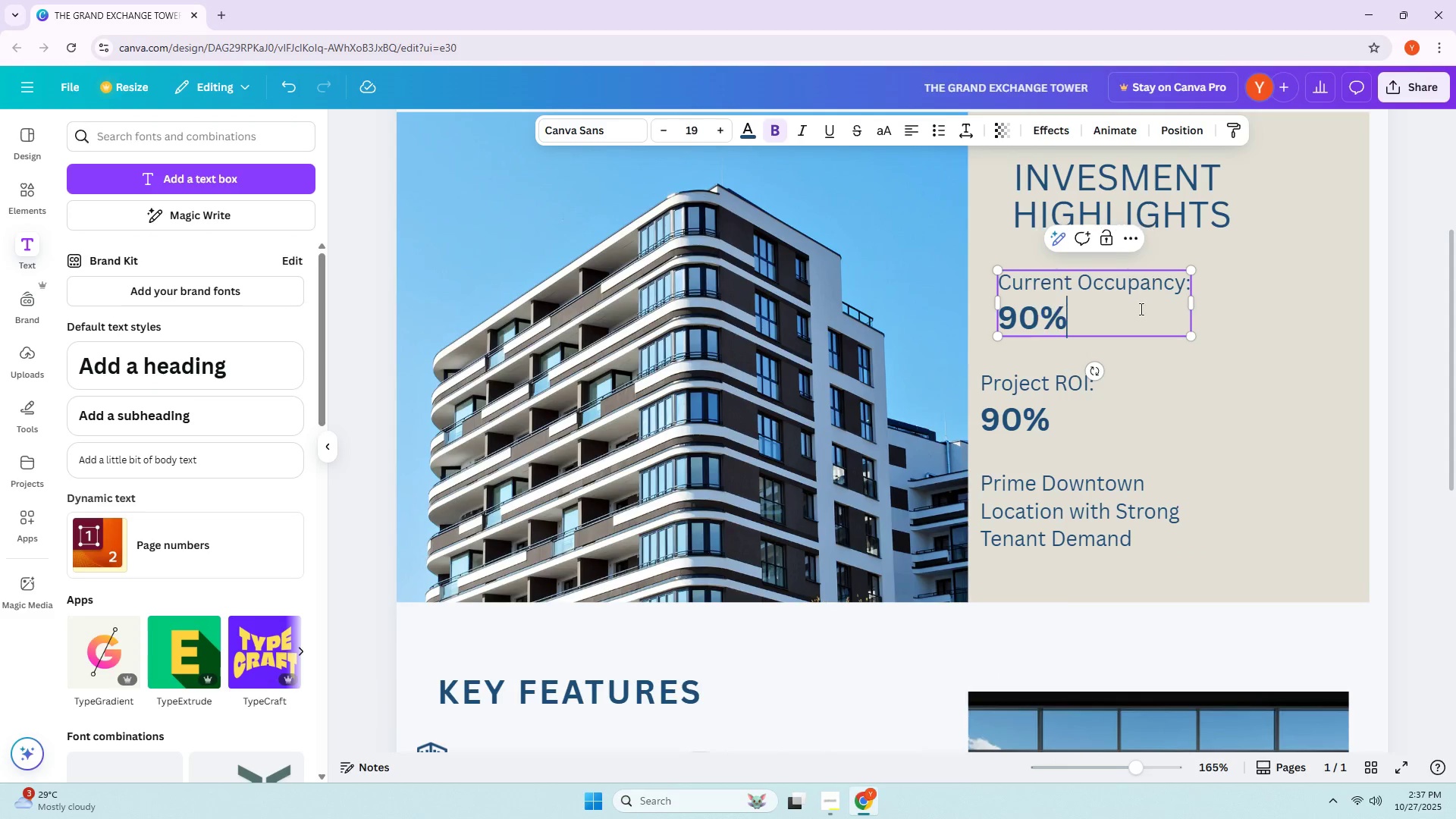 
triple_click([1140, 309])
 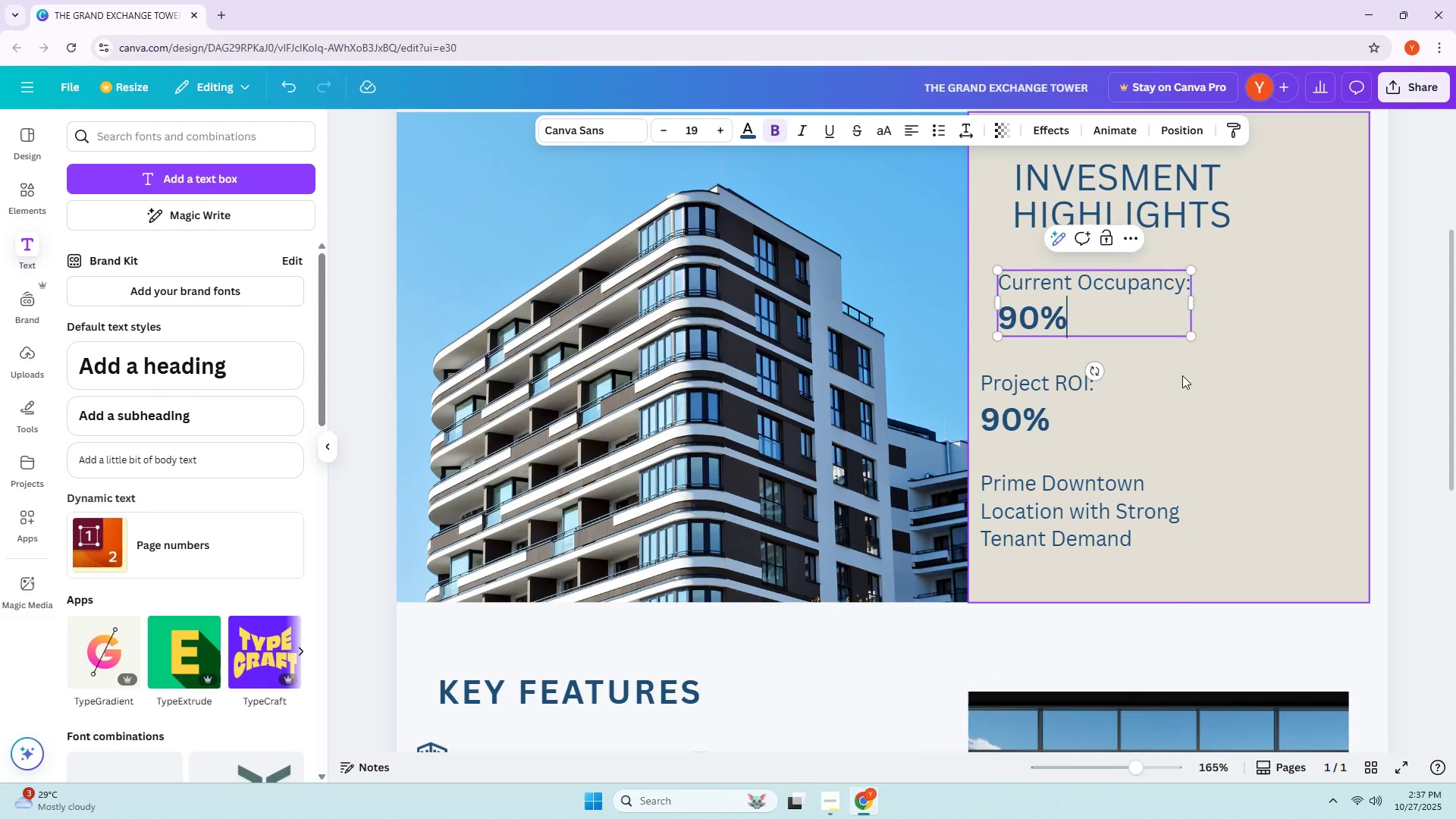 
triple_click([1179, 389])
 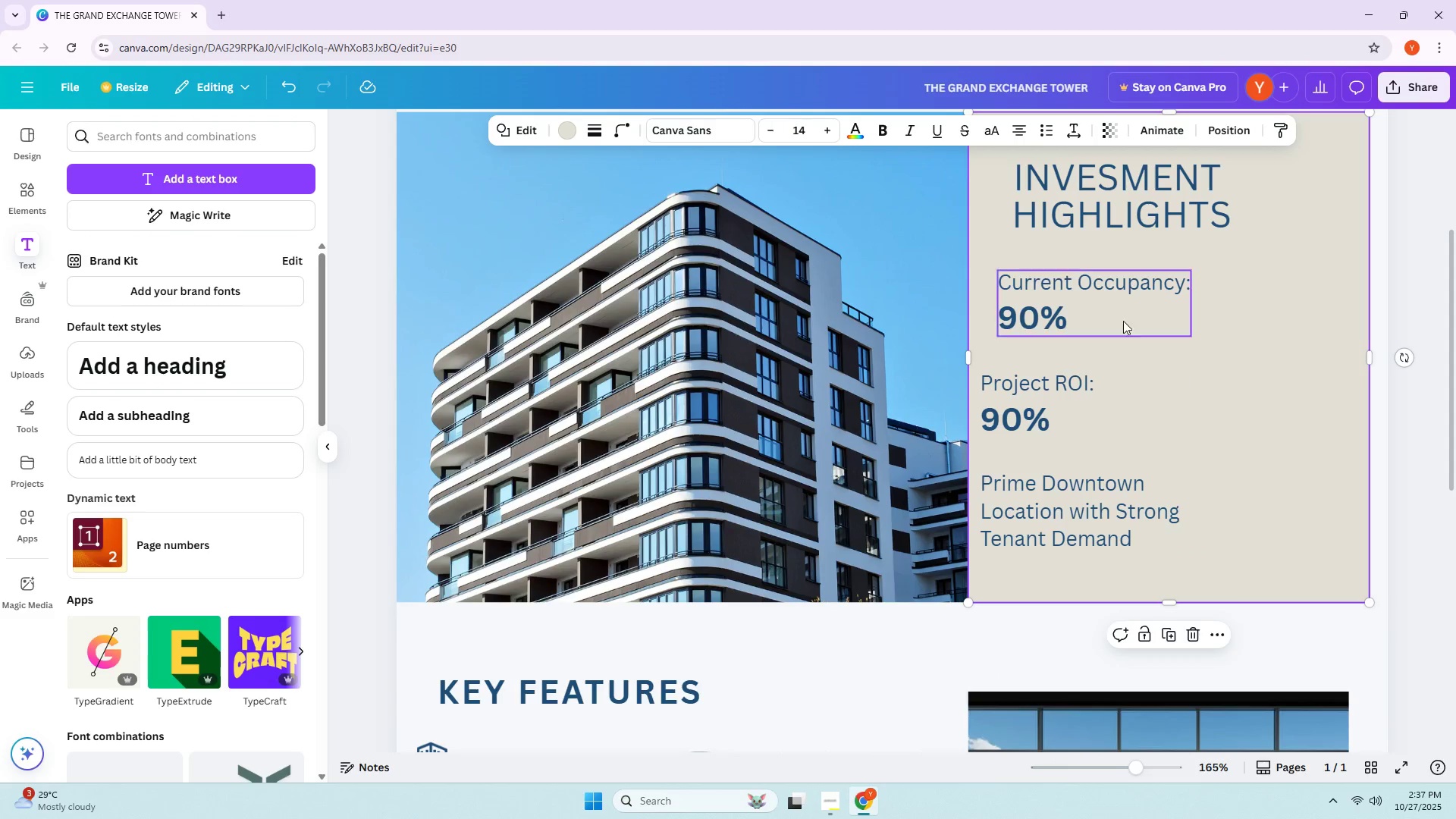 
left_click_drag(start_coordinate=[1115, 315], to_coordinate=[1128, 314])
 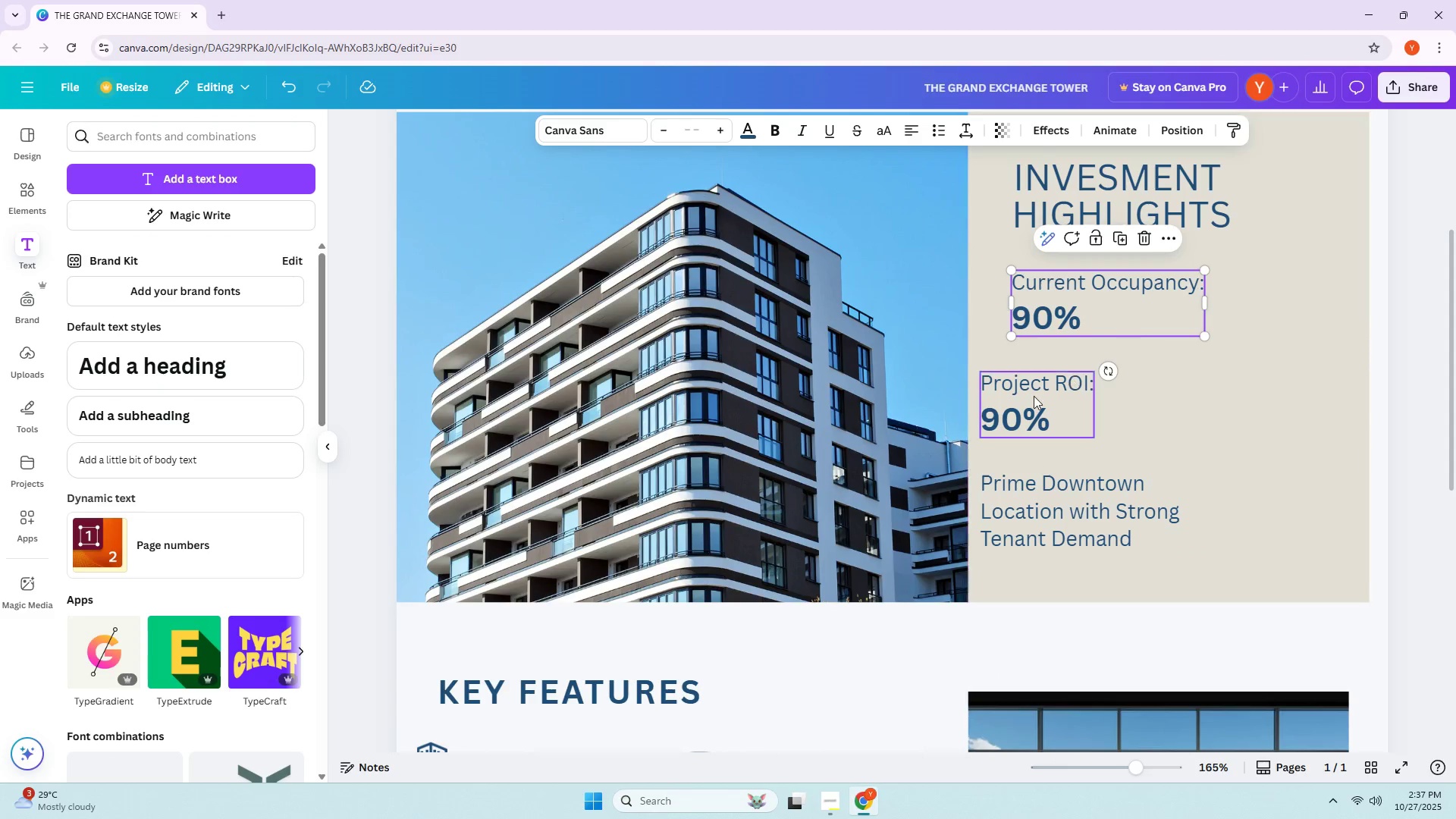 
left_click_drag(start_coordinate=[1034, 396], to_coordinate=[1068, 393])
 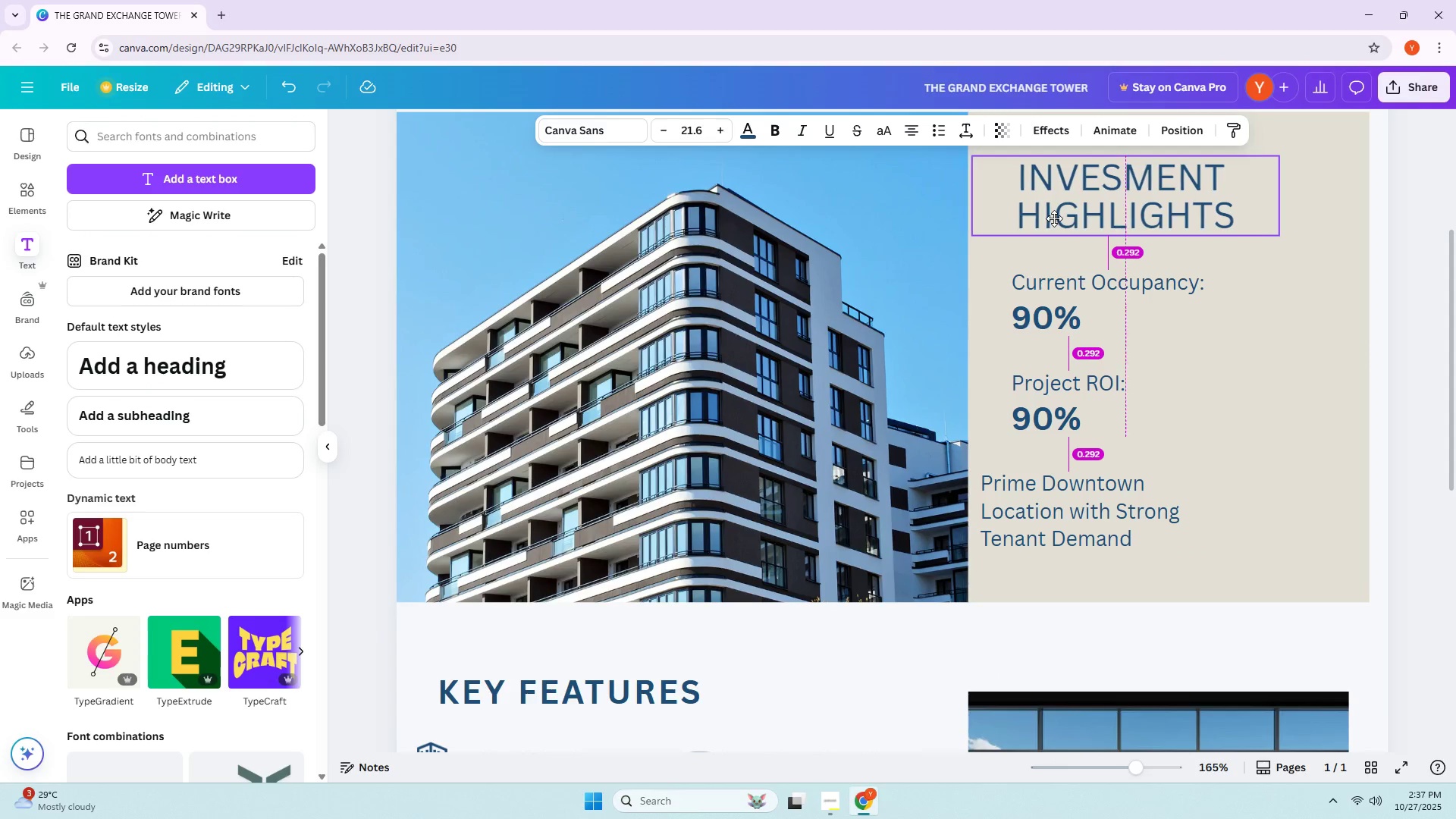 
double_click([1050, 219])
 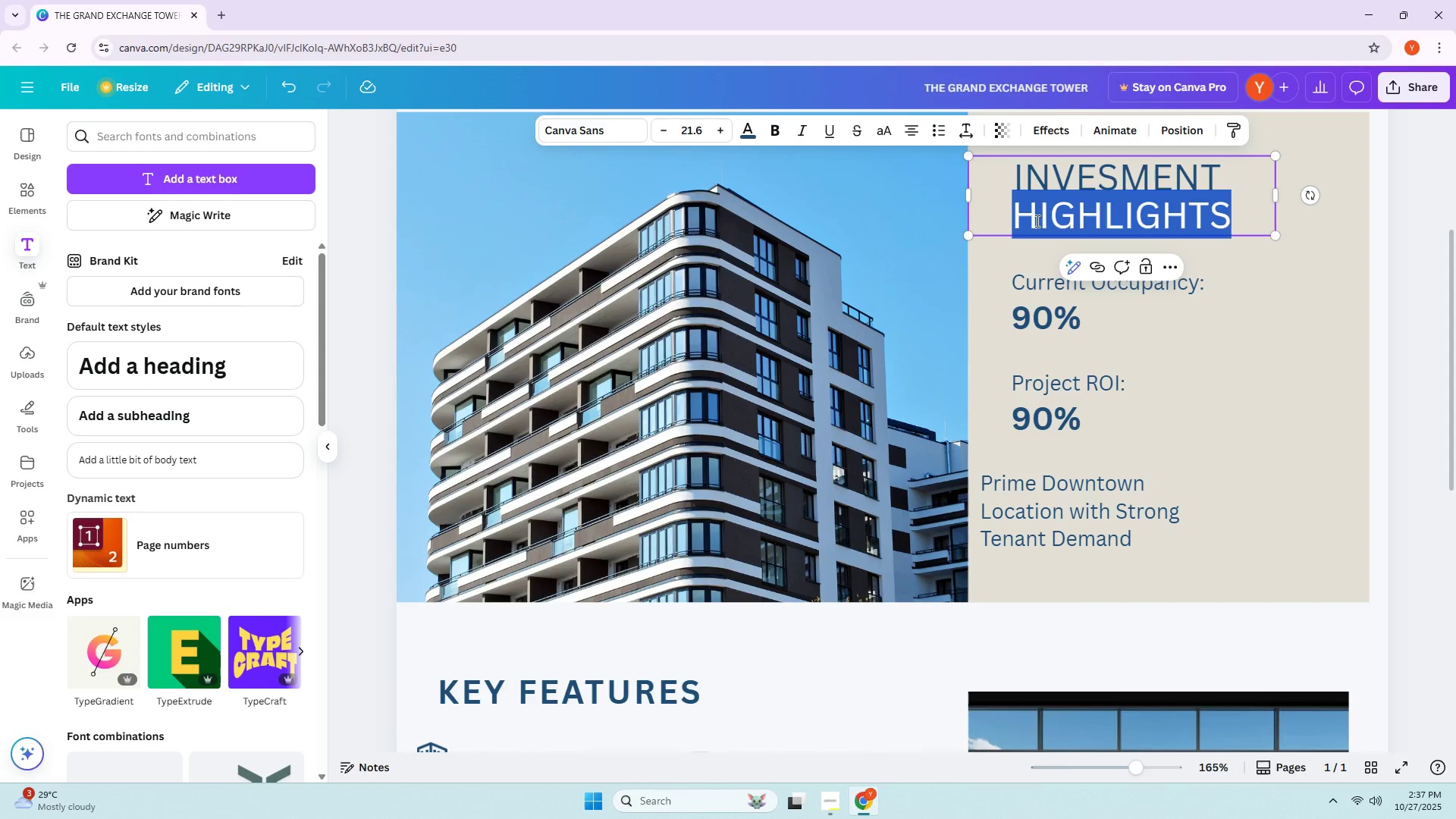 
left_click([1032, 221])
 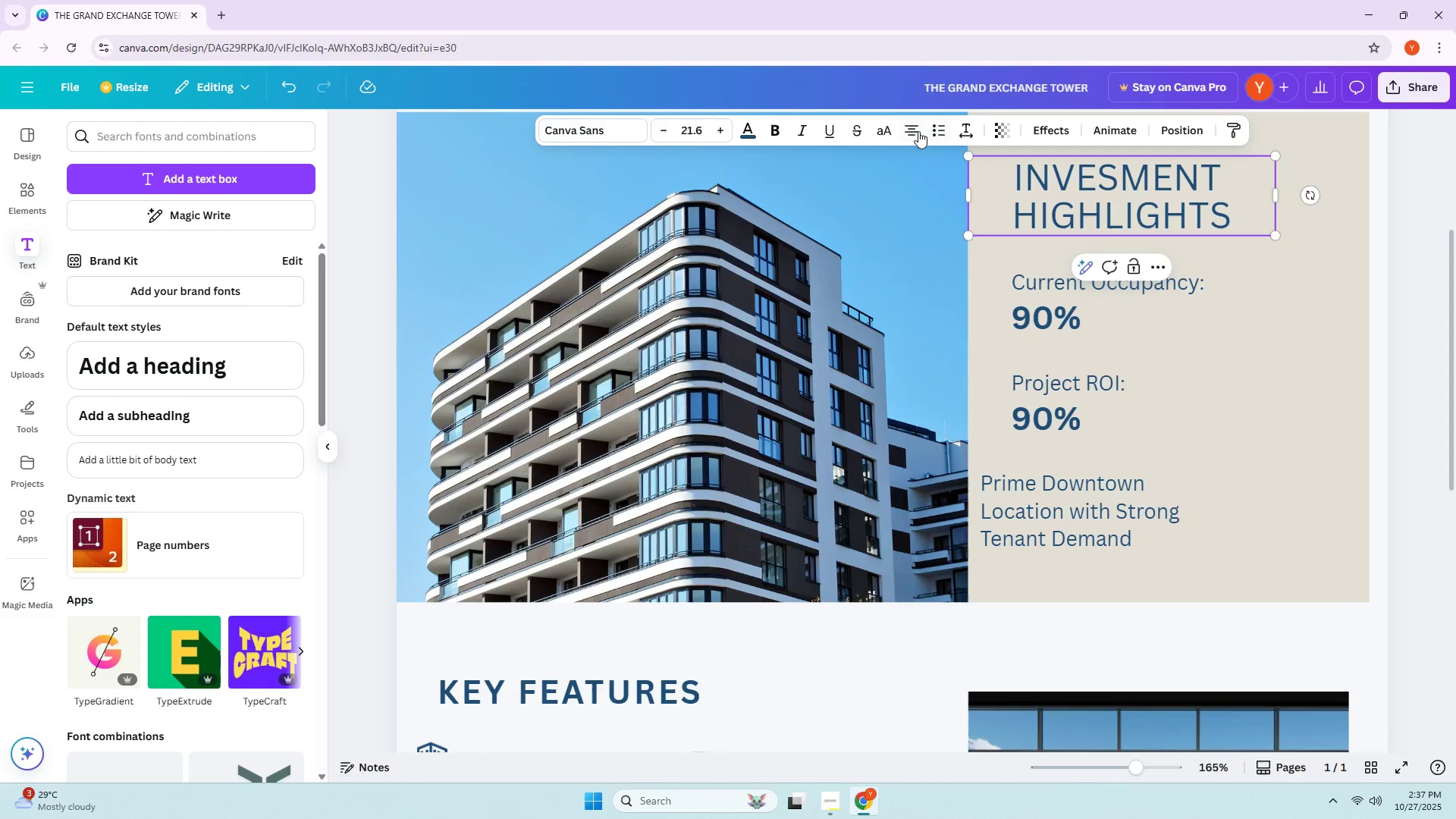 
double_click([918, 131])
 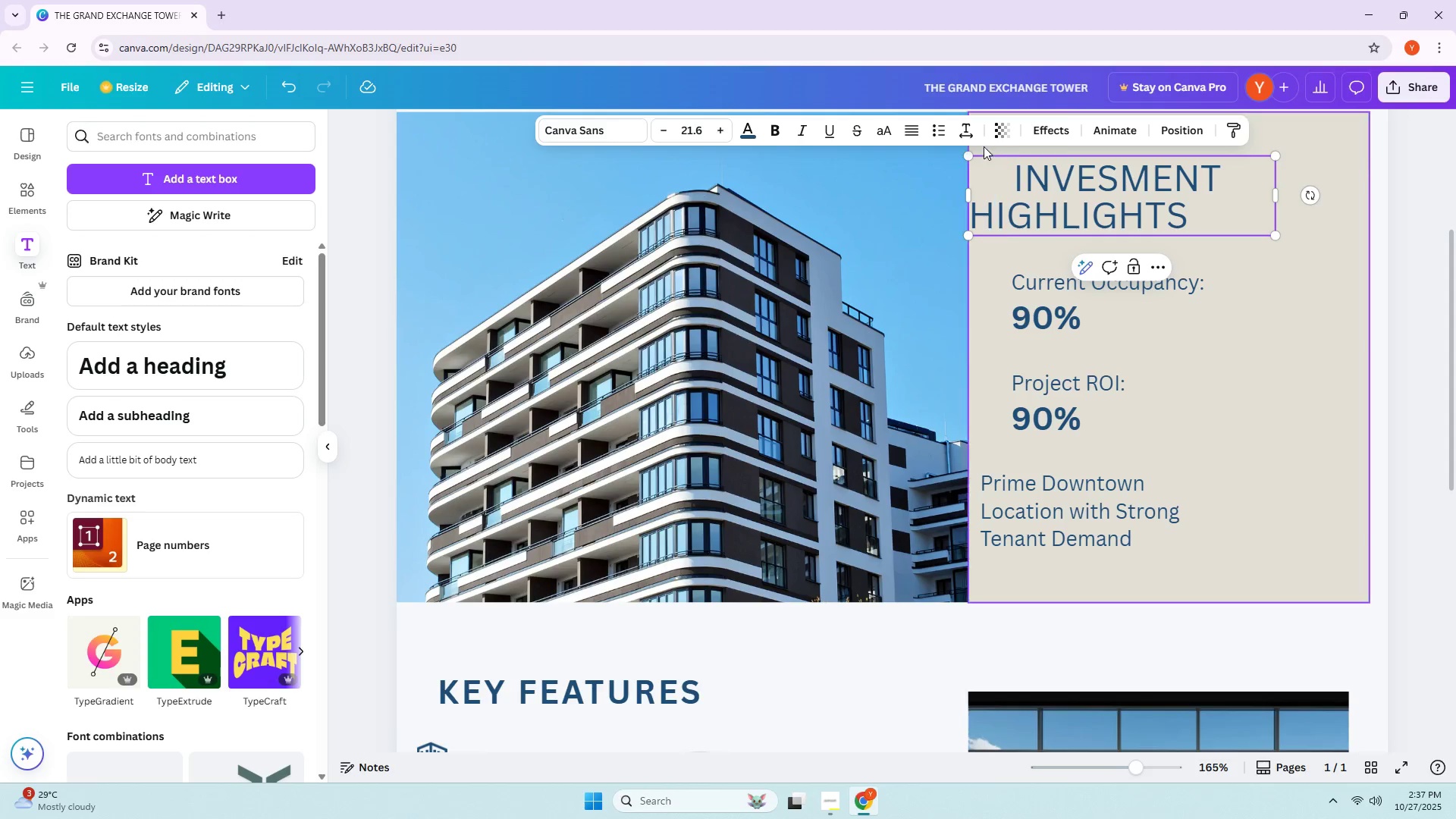 
left_click([998, 158])
 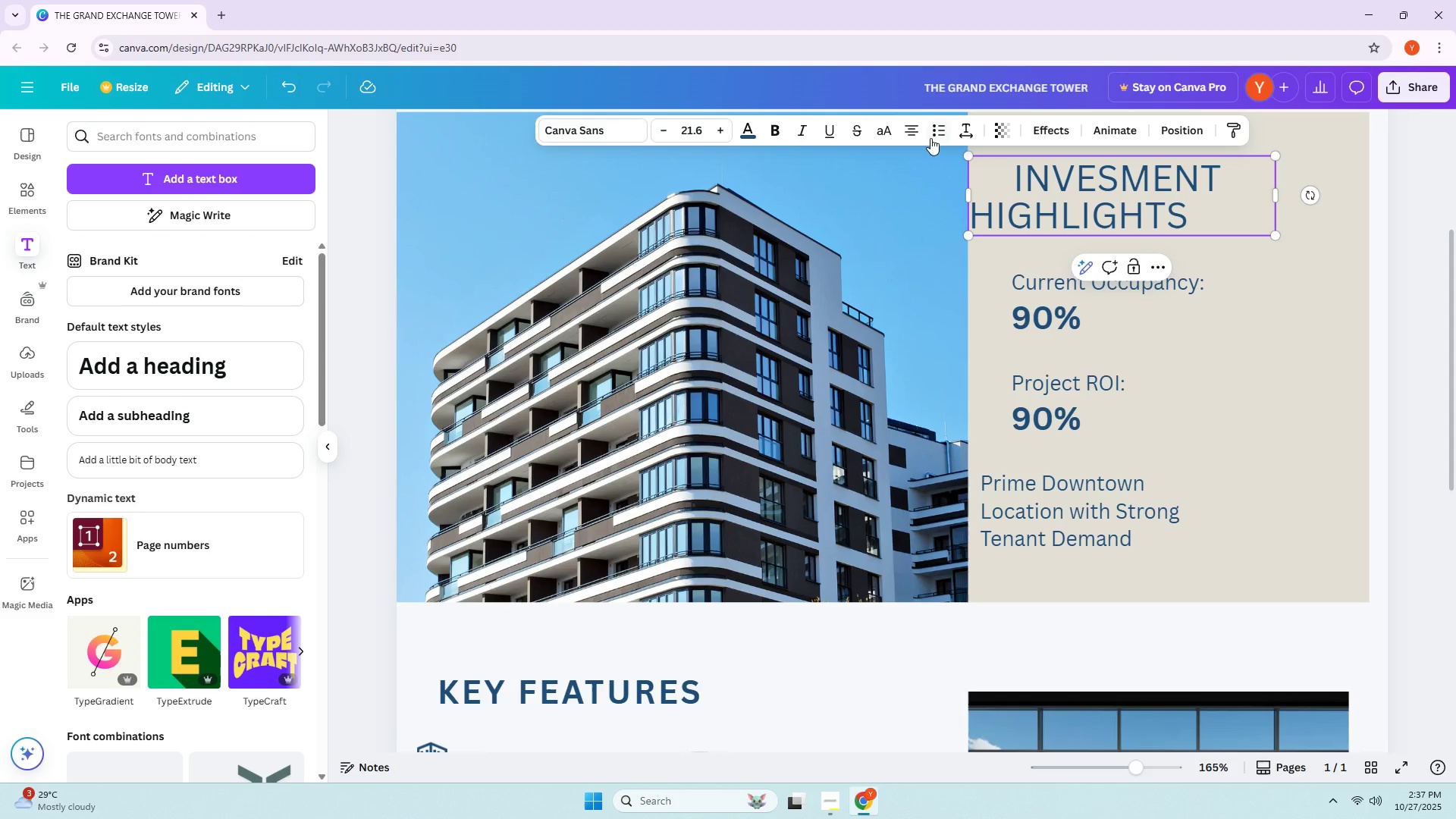 
left_click([922, 134])
 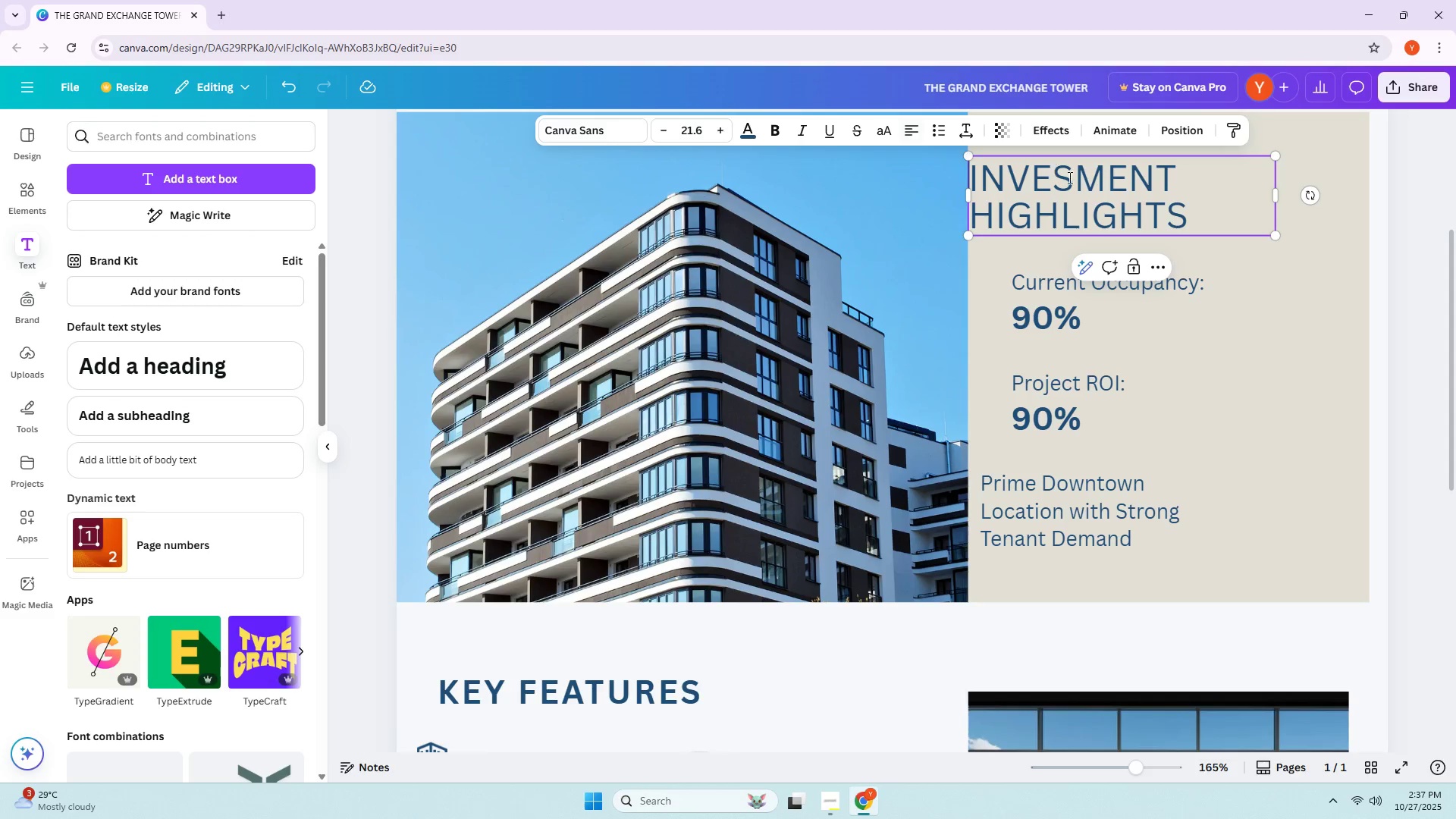 
left_click([1072, 180])
 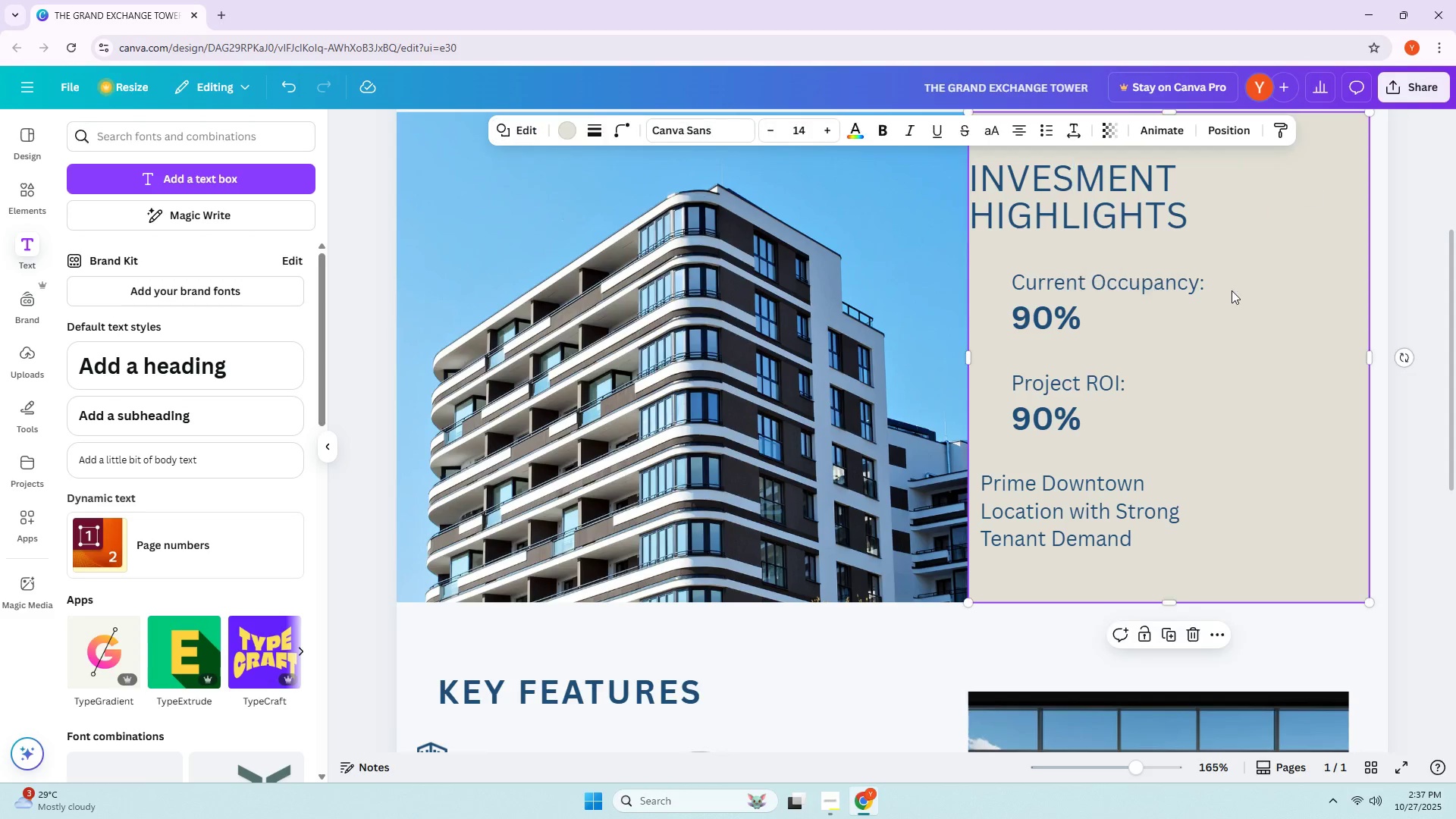 
left_click_drag(start_coordinate=[1135, 199], to_coordinate=[1170, 196])
 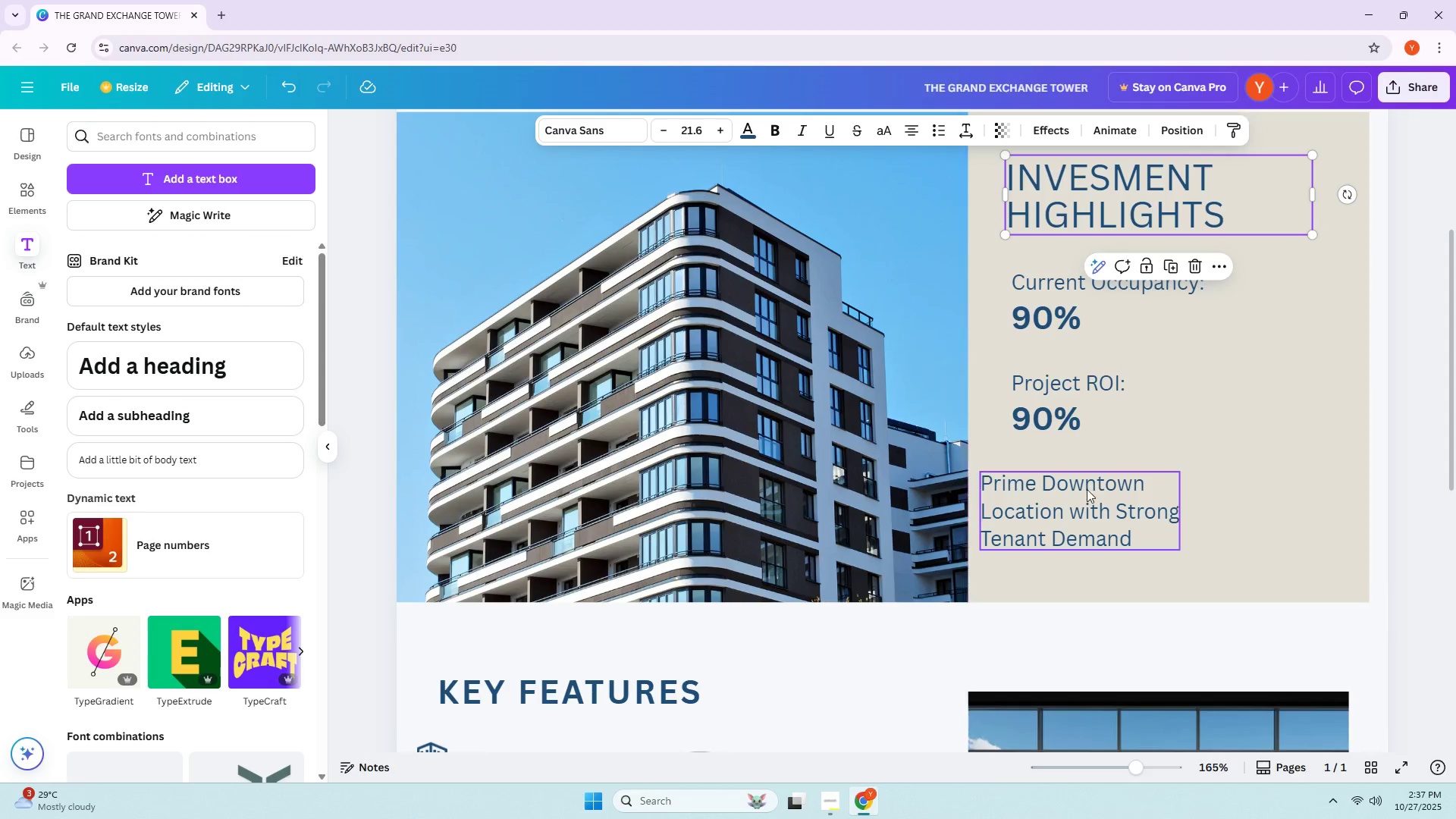 
left_click_drag(start_coordinate=[1072, 512], to_coordinate=[1106, 514])
 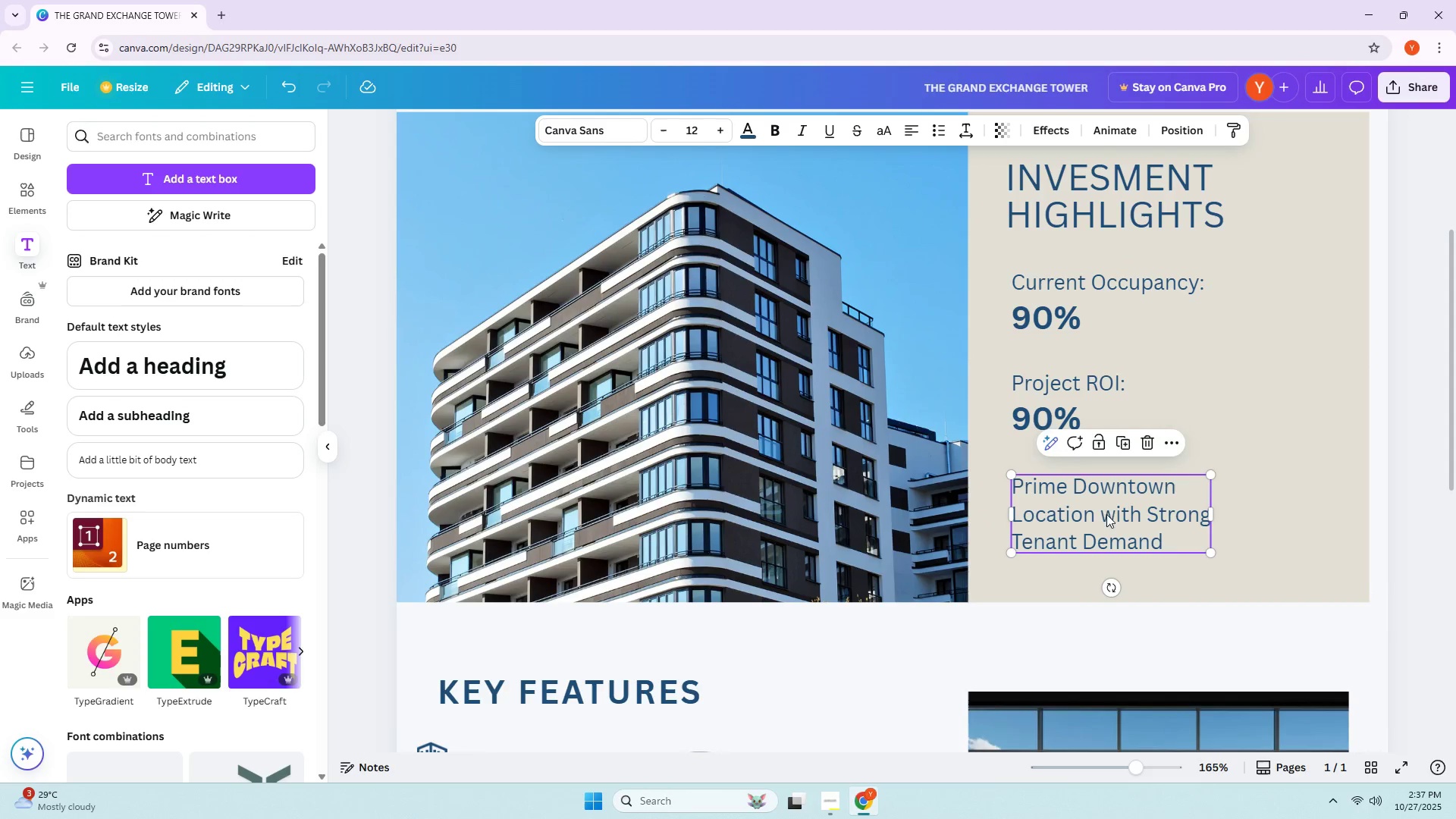 
left_click([1106, 514])
 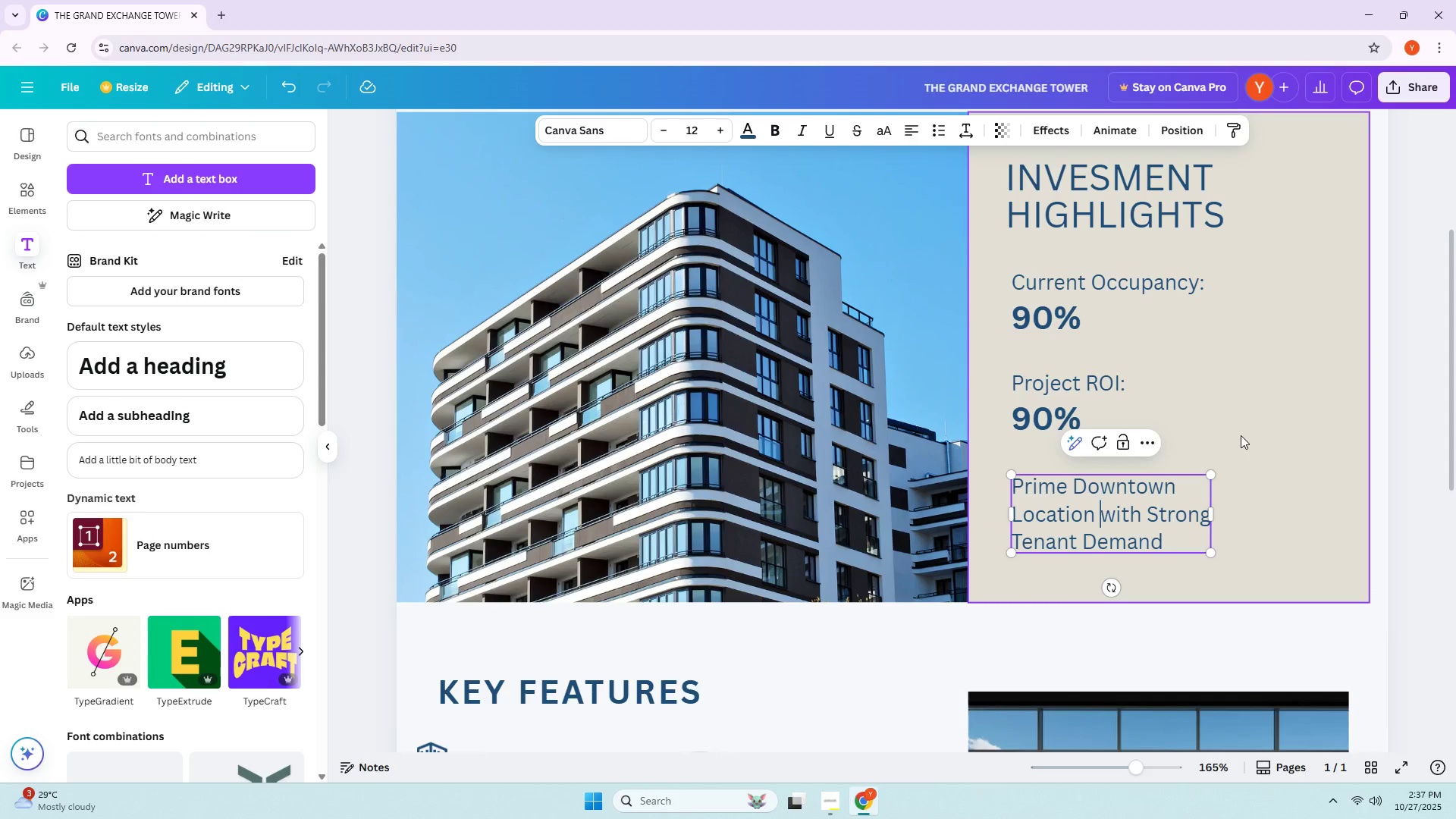 
hold_key(key=AltLeft, duration=0.66)
scroll: coordinate [1053, 416], scroll_direction: down, amount: 2.0
 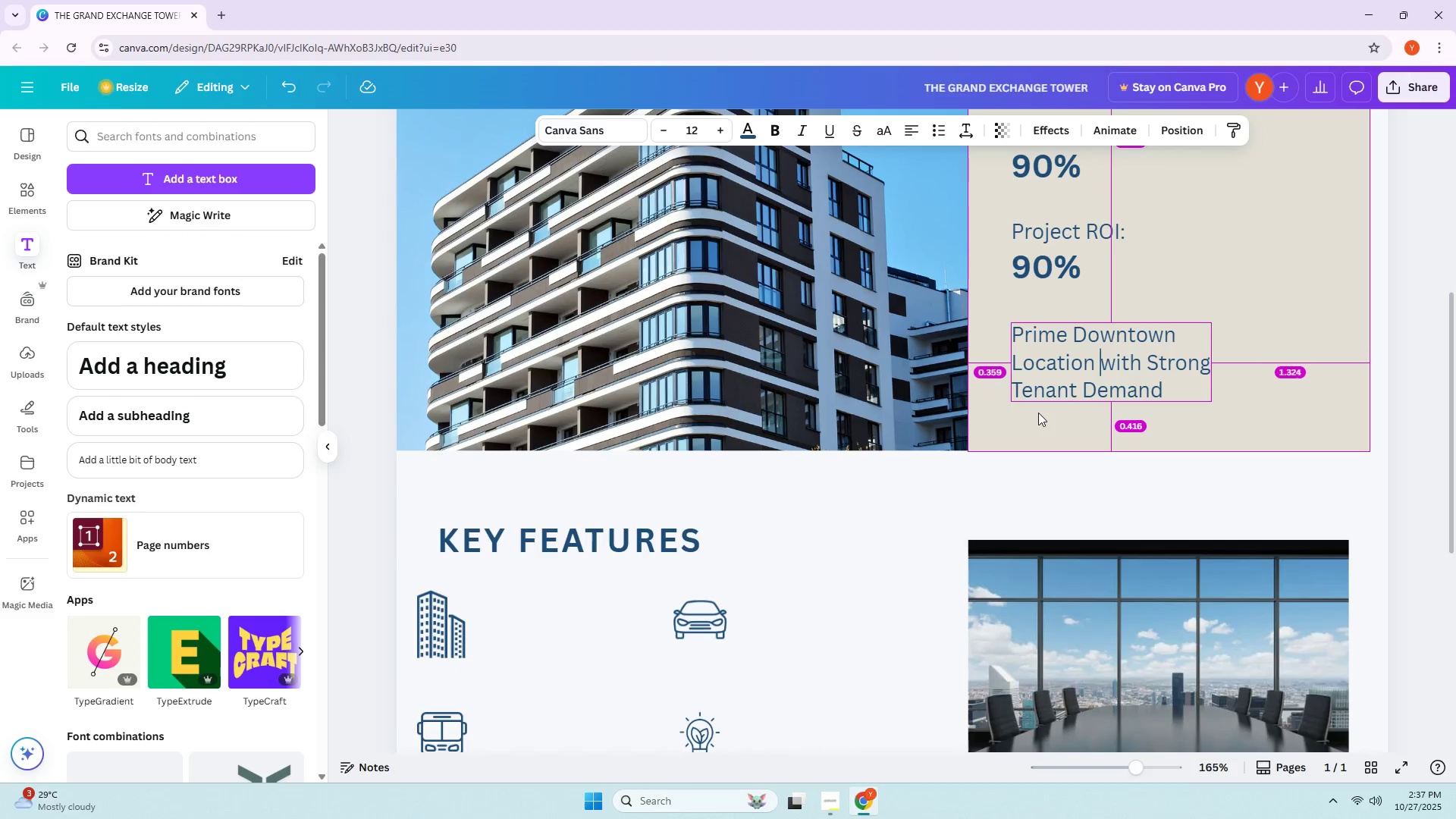 
hold_key(key=ControlLeft, duration=0.85)
scroll: coordinate [1047, 405], scroll_direction: down, amount: 4.0
 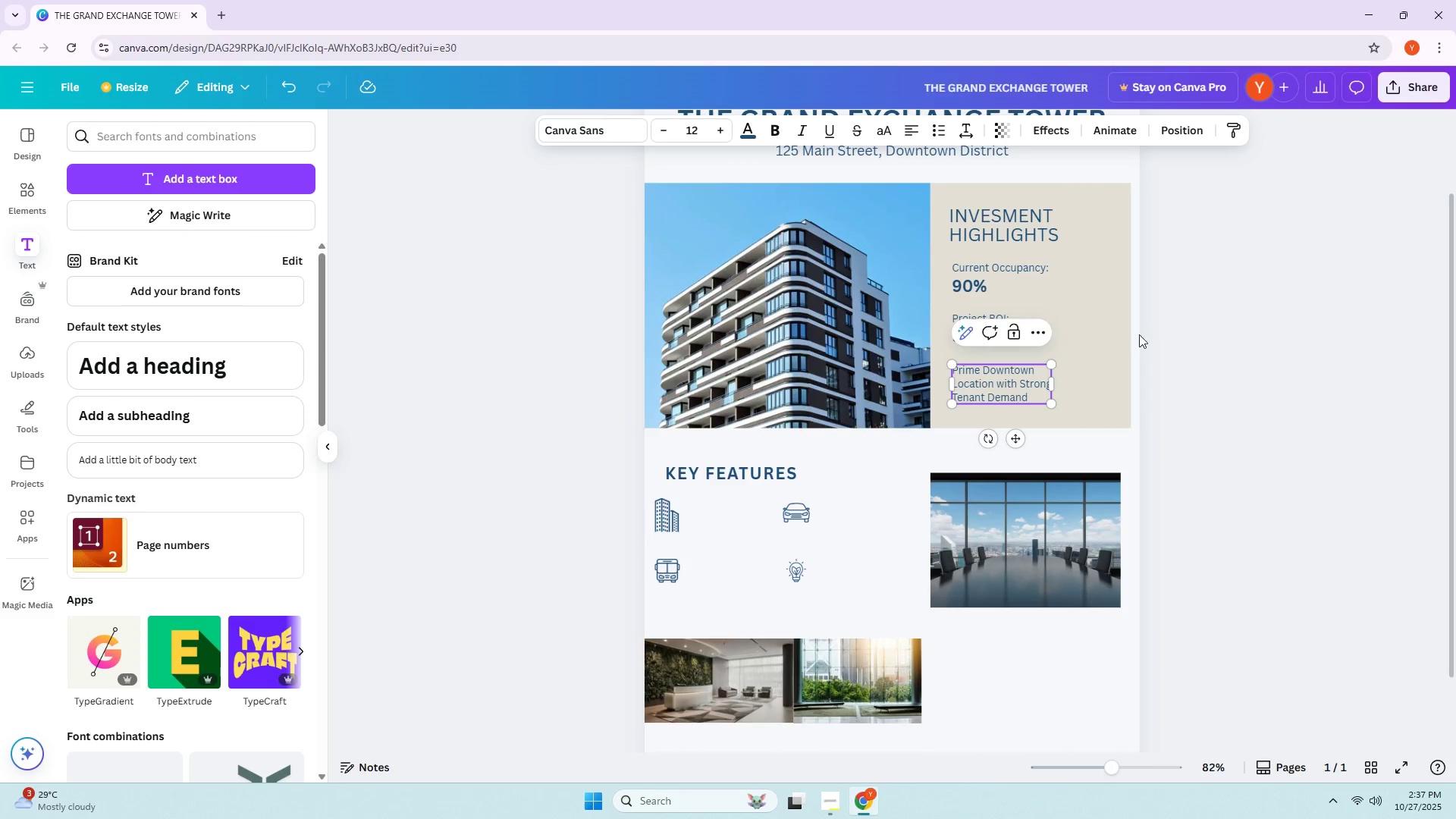 
left_click([1293, 379])
 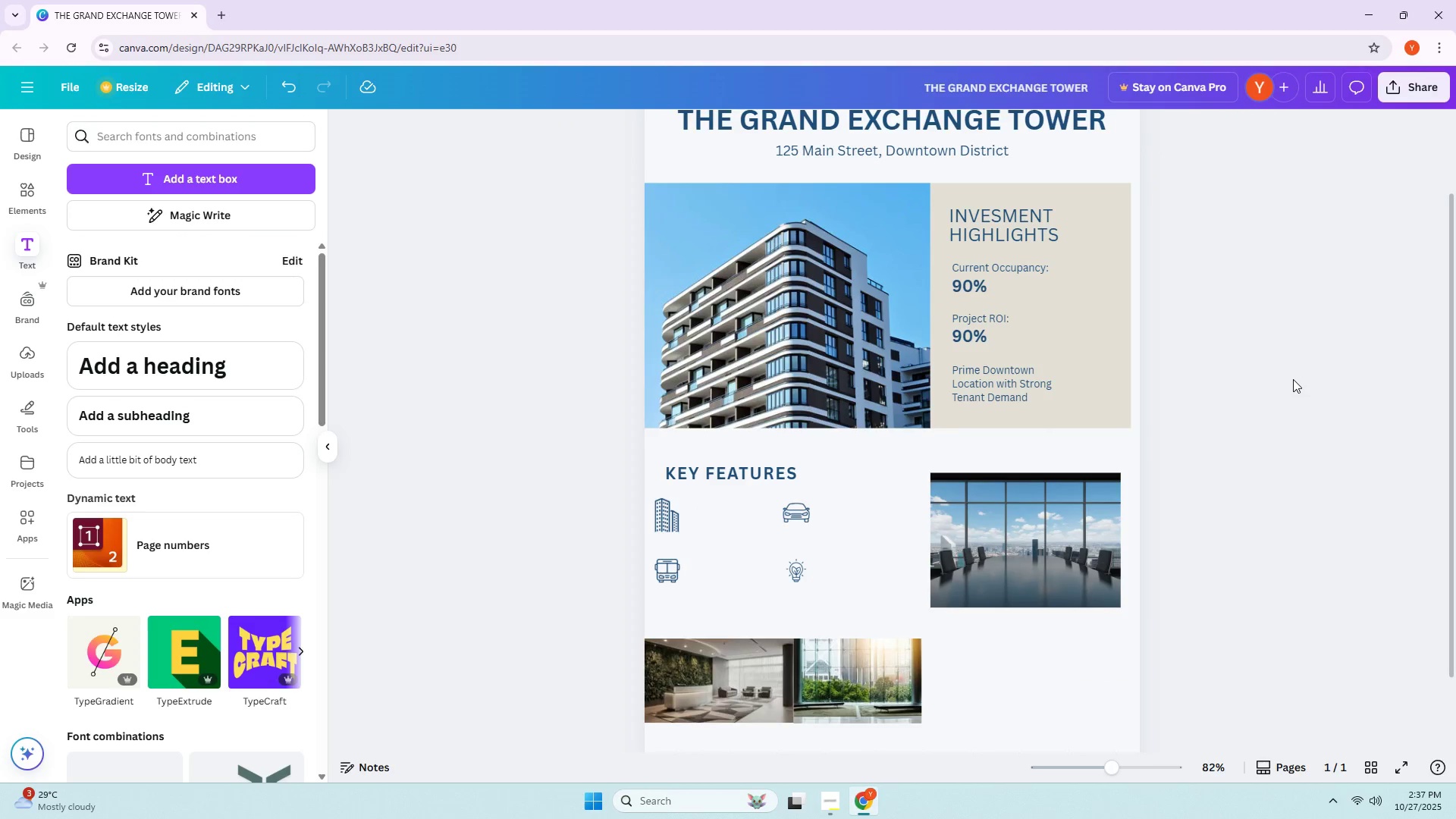 
scroll: coordinate [1293, 379], scroll_direction: none, amount: 0.0
 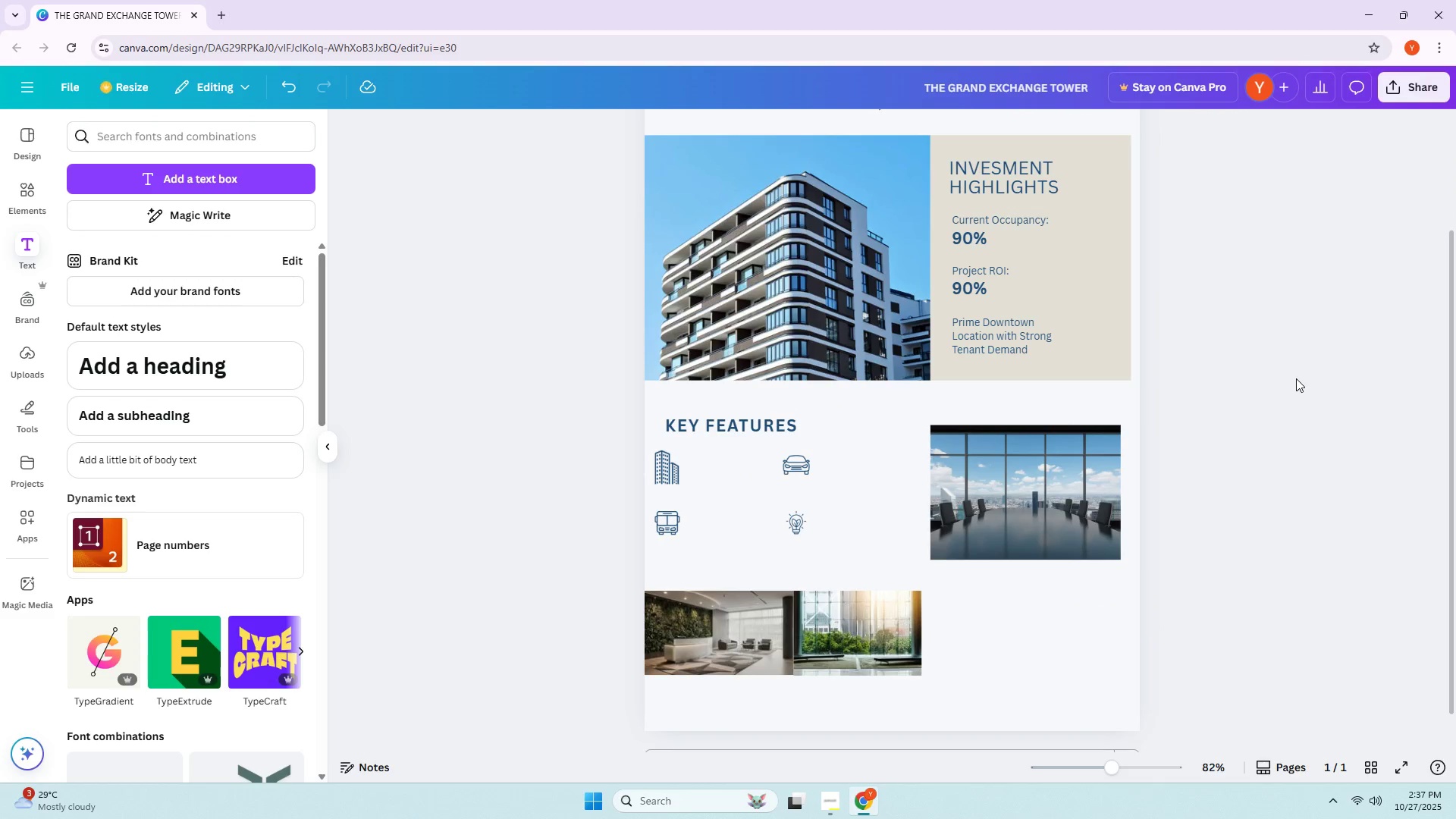 
wait(5.81)
 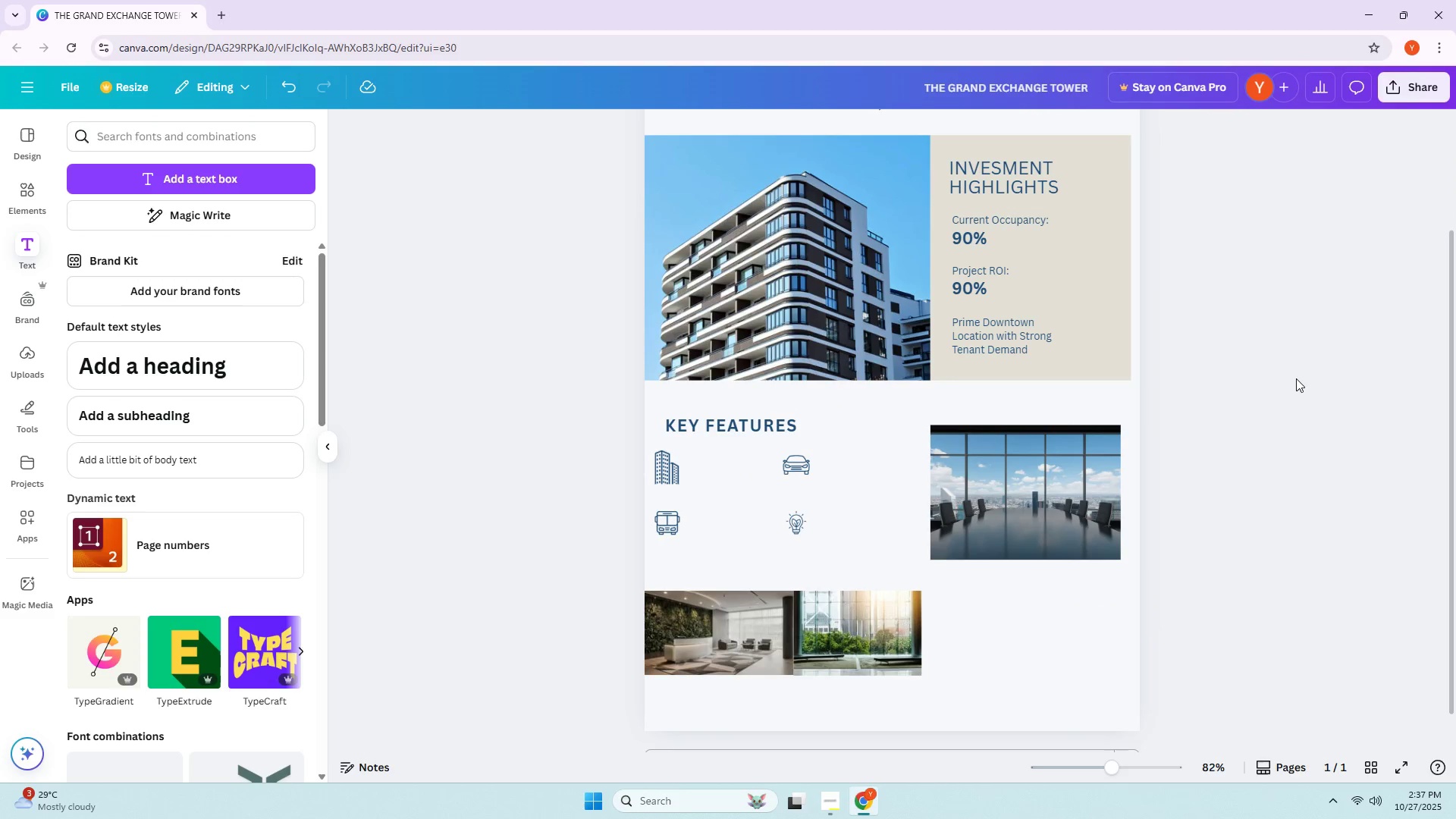 
left_click_drag(start_coordinate=[994, 481], to_coordinate=[995, 465])
 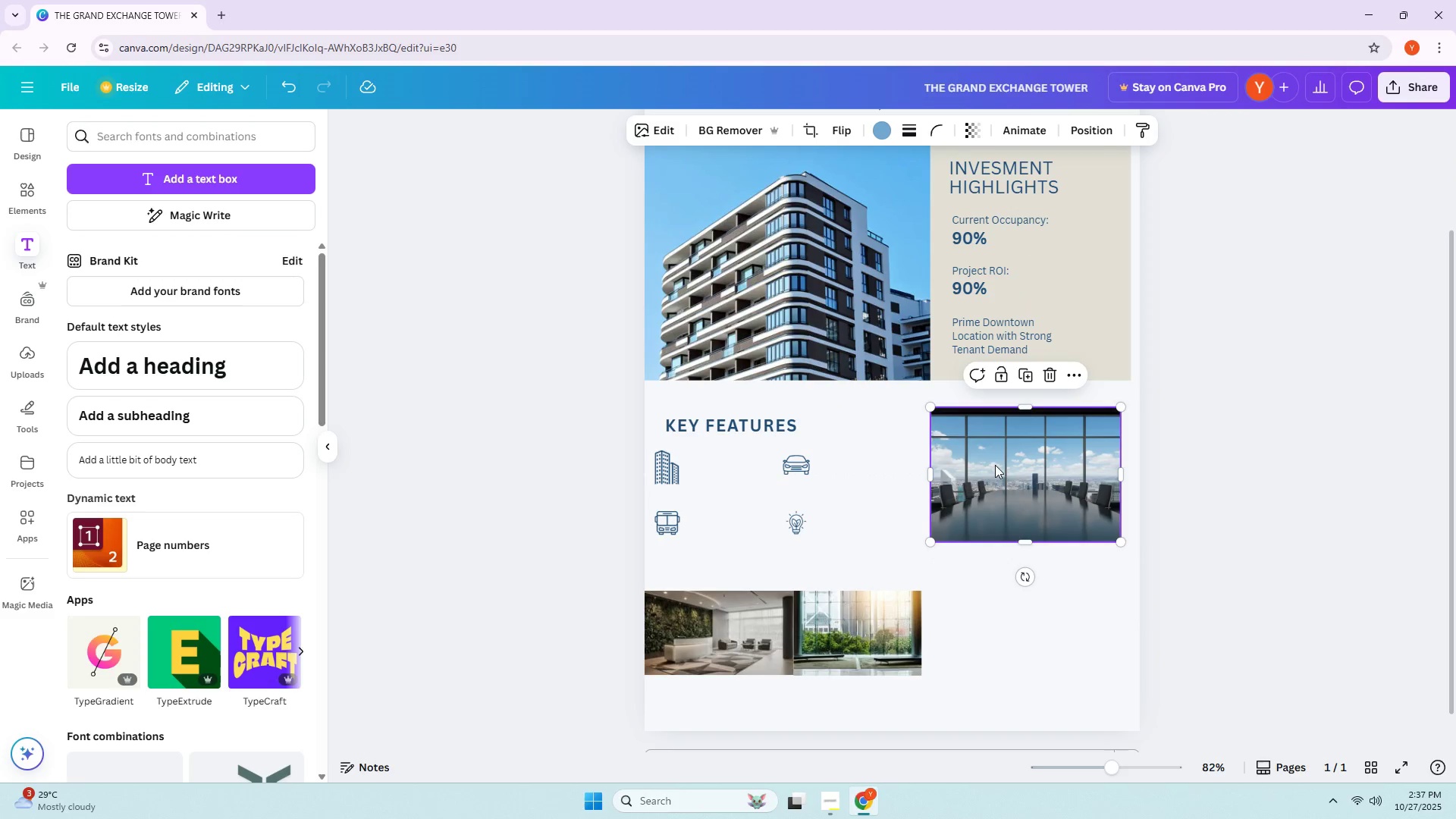 
double_click([995, 465])
 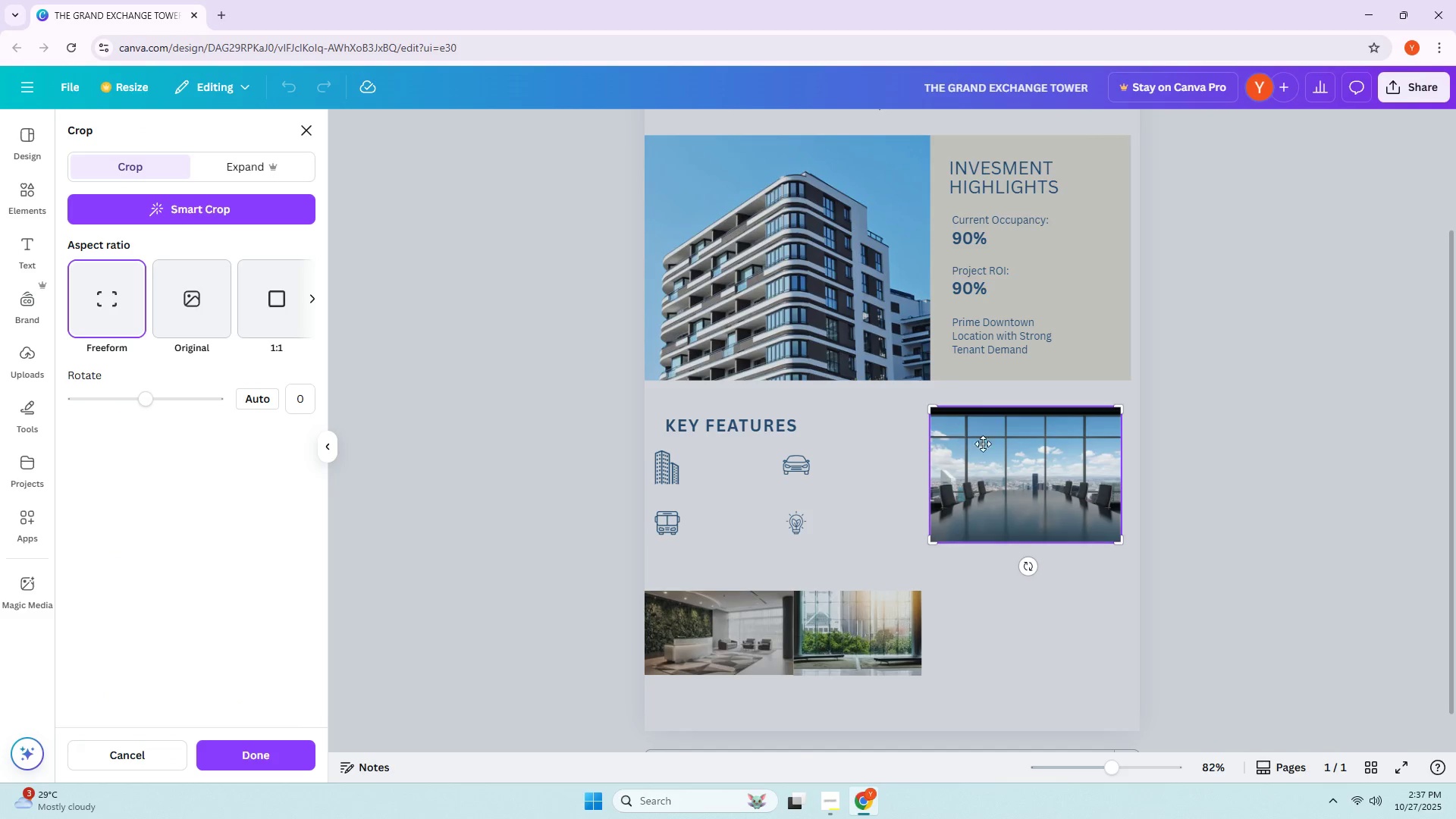 
double_click([1170, 444])
 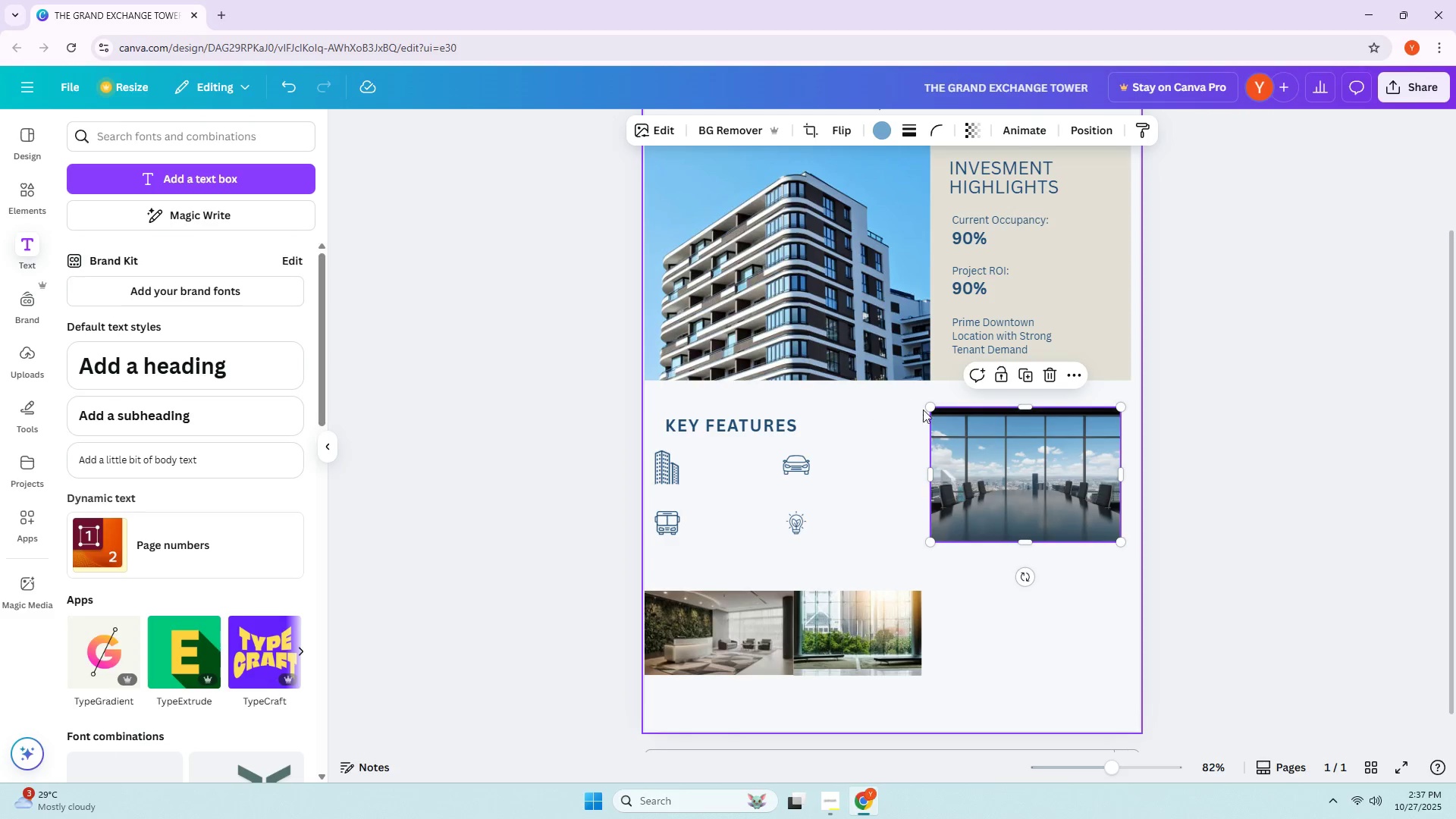 
left_click_drag(start_coordinate=[932, 410], to_coordinate=[950, 424])
 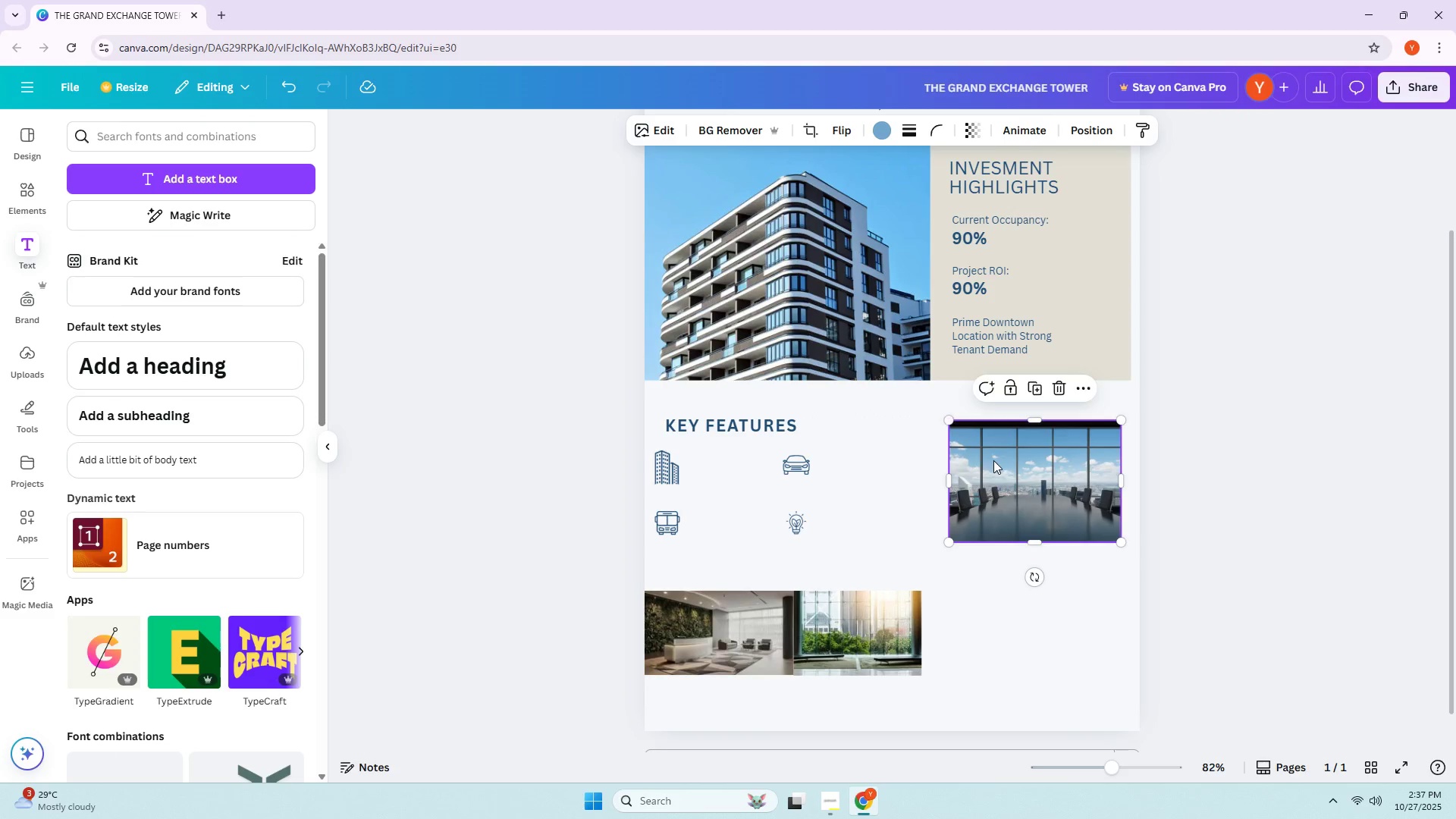 
left_click_drag(start_coordinate=[995, 461], to_coordinate=[992, 450])
 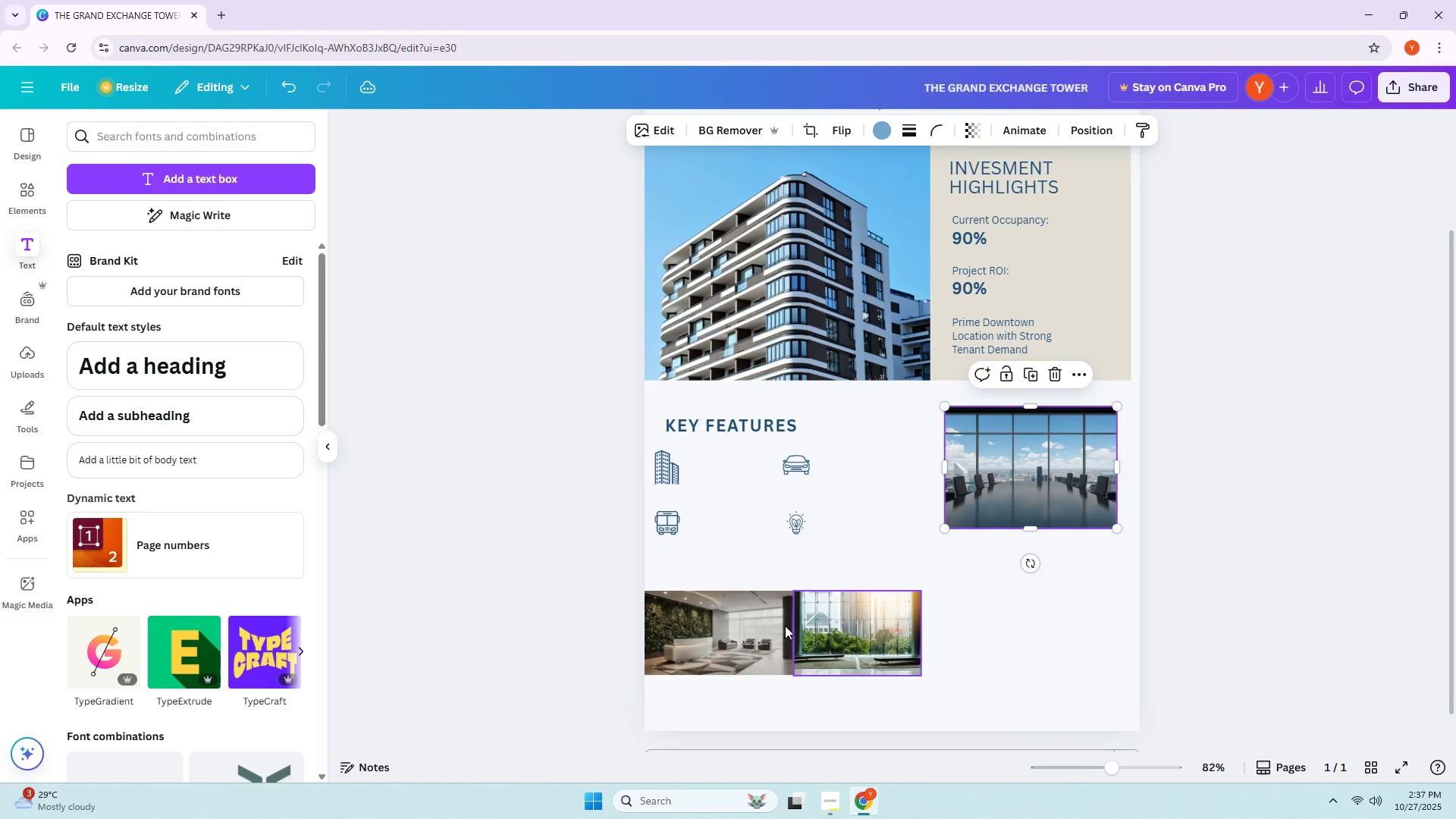 
left_click_drag(start_coordinate=[754, 620], to_coordinate=[753, 610])
 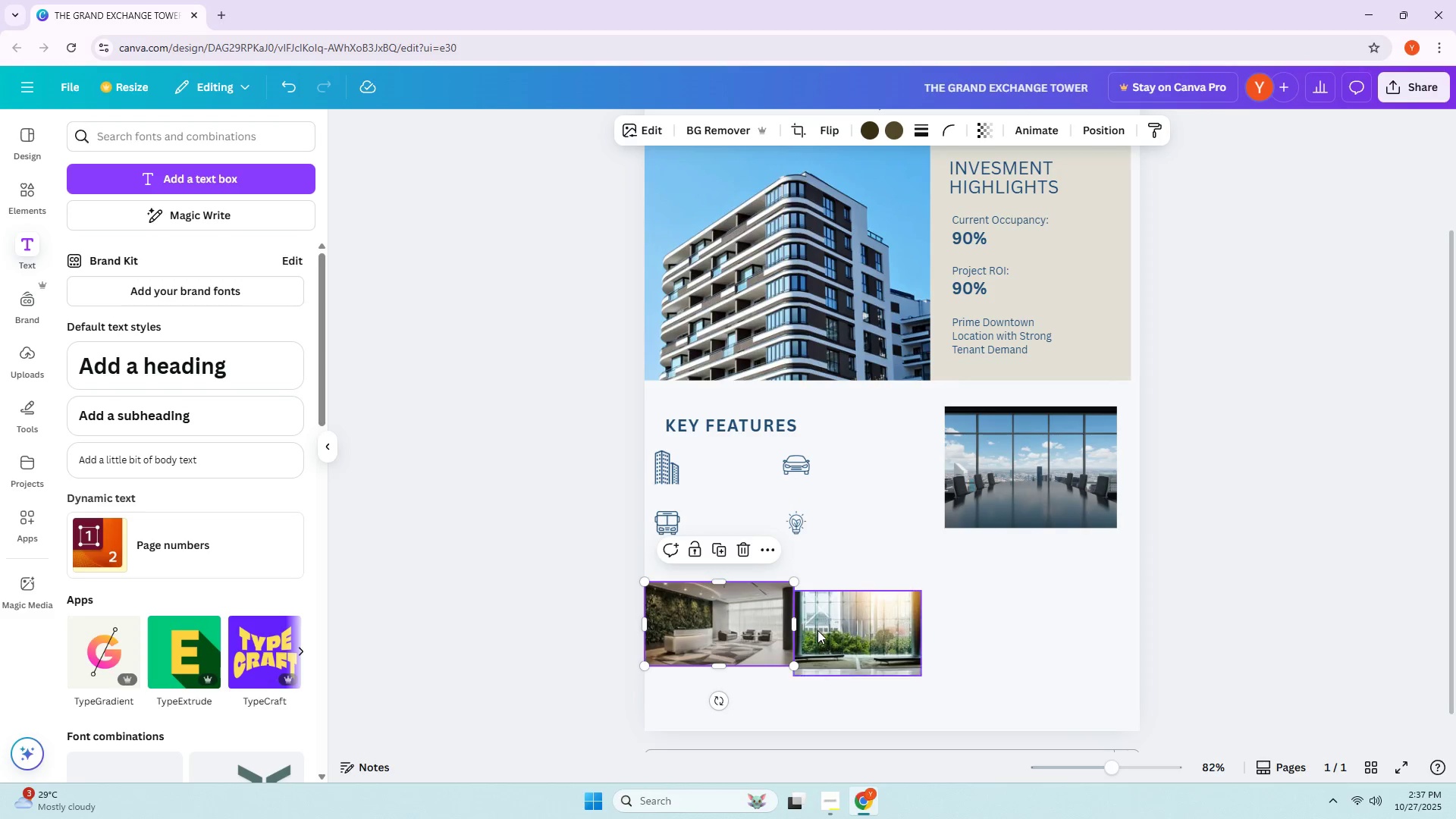 
left_click_drag(start_coordinate=[821, 630], to_coordinate=[834, 623])
 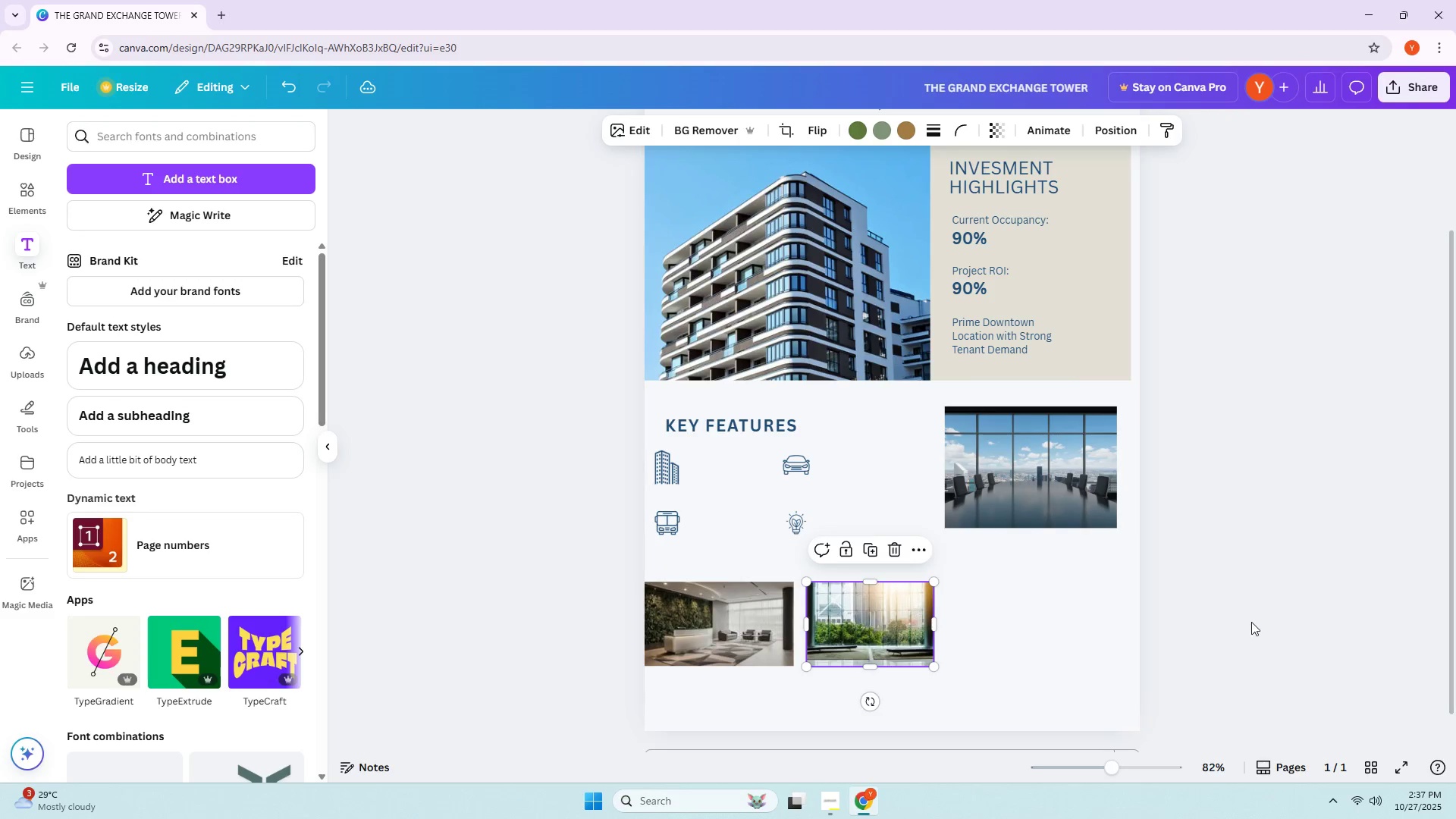 
left_click([1251, 622])
 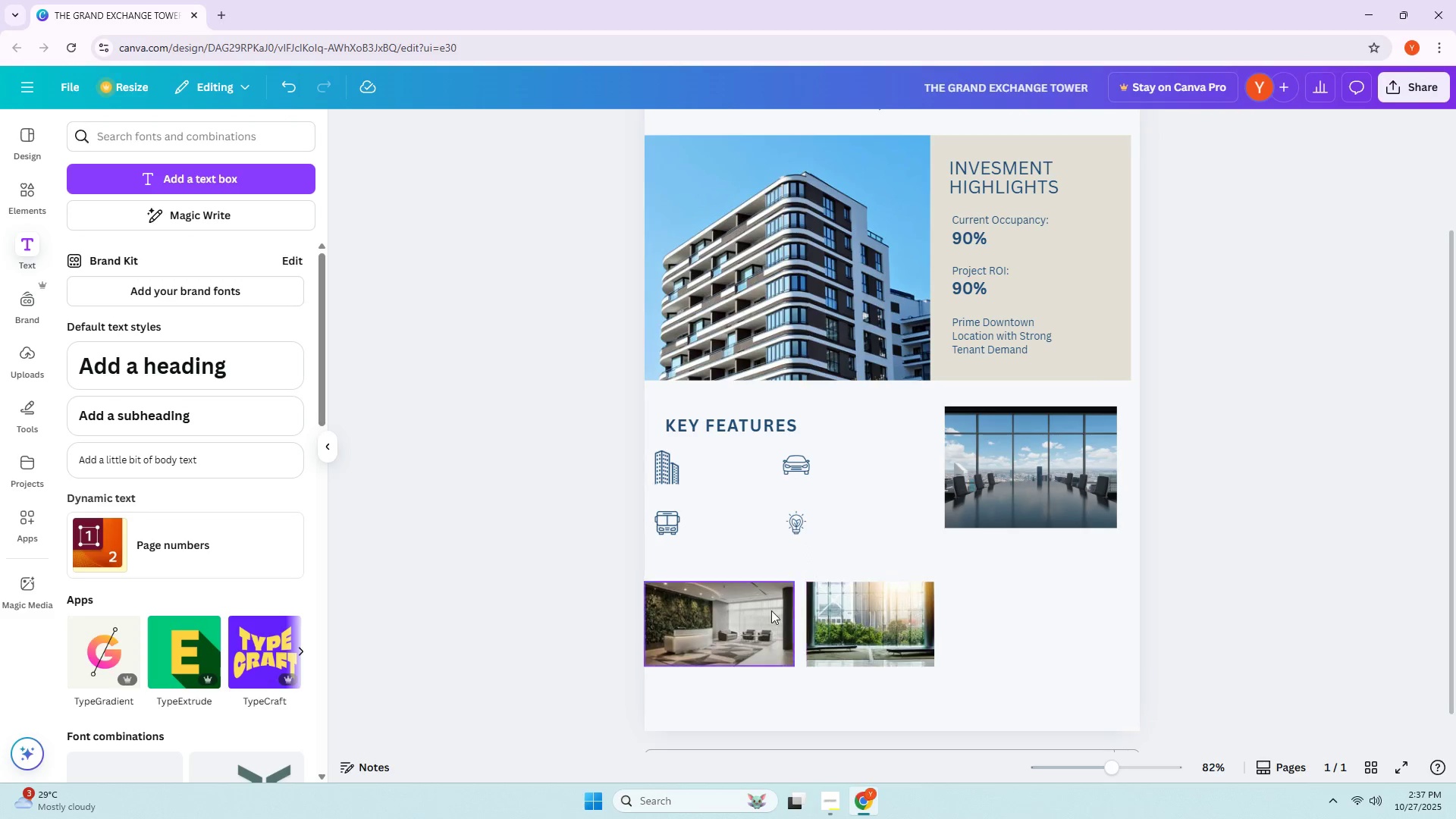 
left_click_drag(start_coordinate=[646, 620], to_coordinate=[660, 620])
 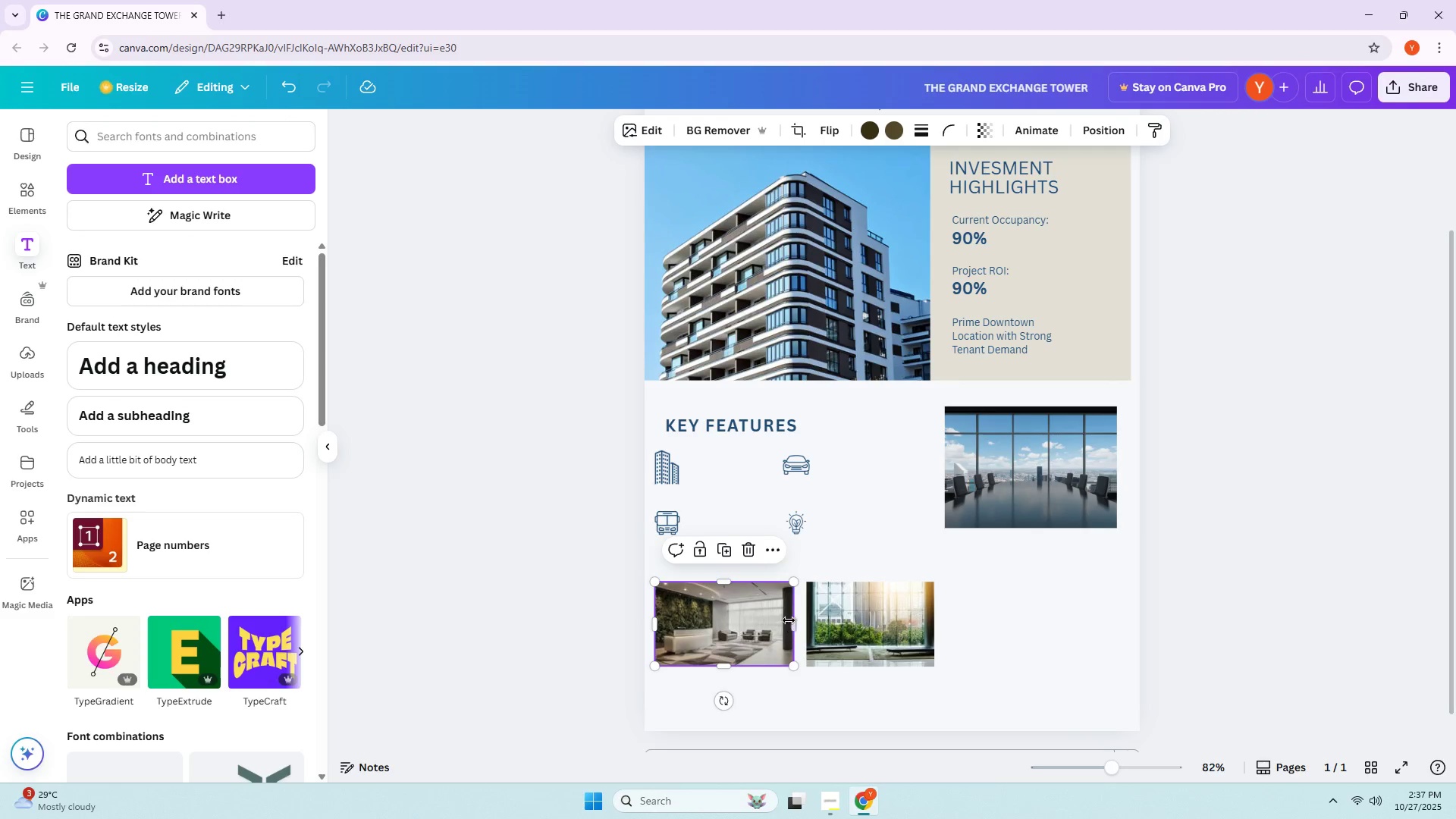 
left_click_drag(start_coordinate=[791, 620], to_coordinate=[787, 622])
 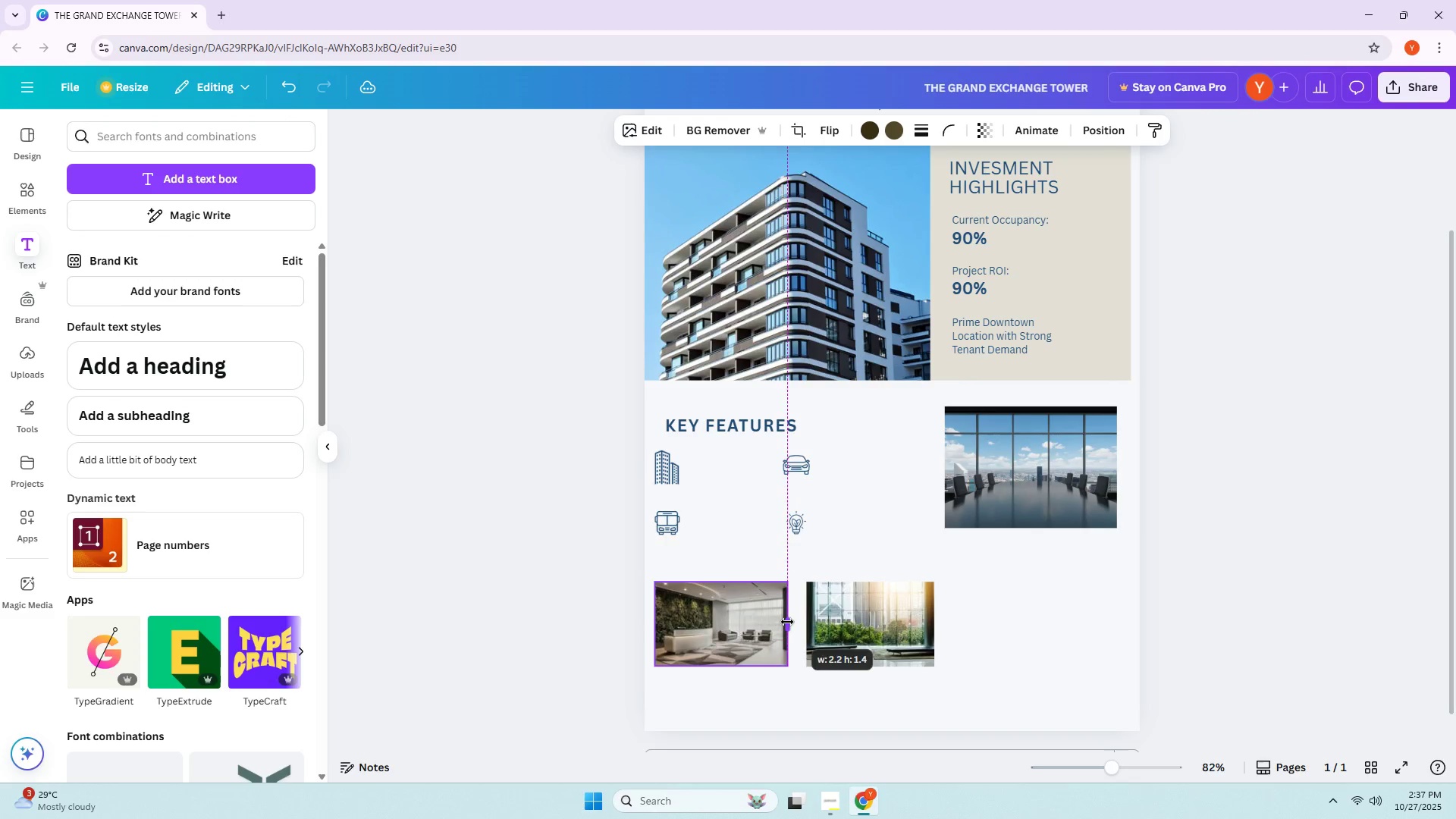 
double_click([787, 622])
 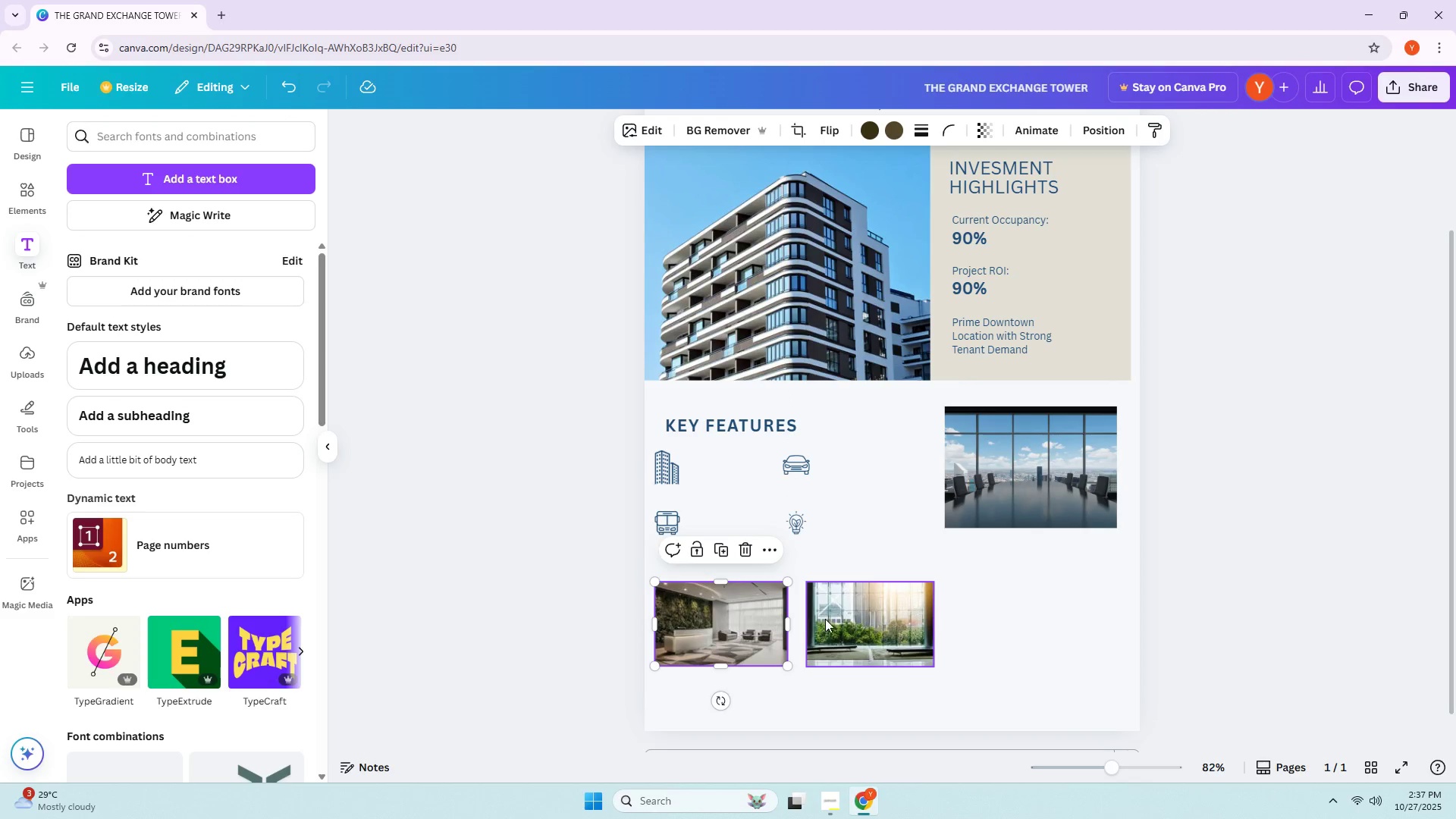 
left_click([825, 619])
 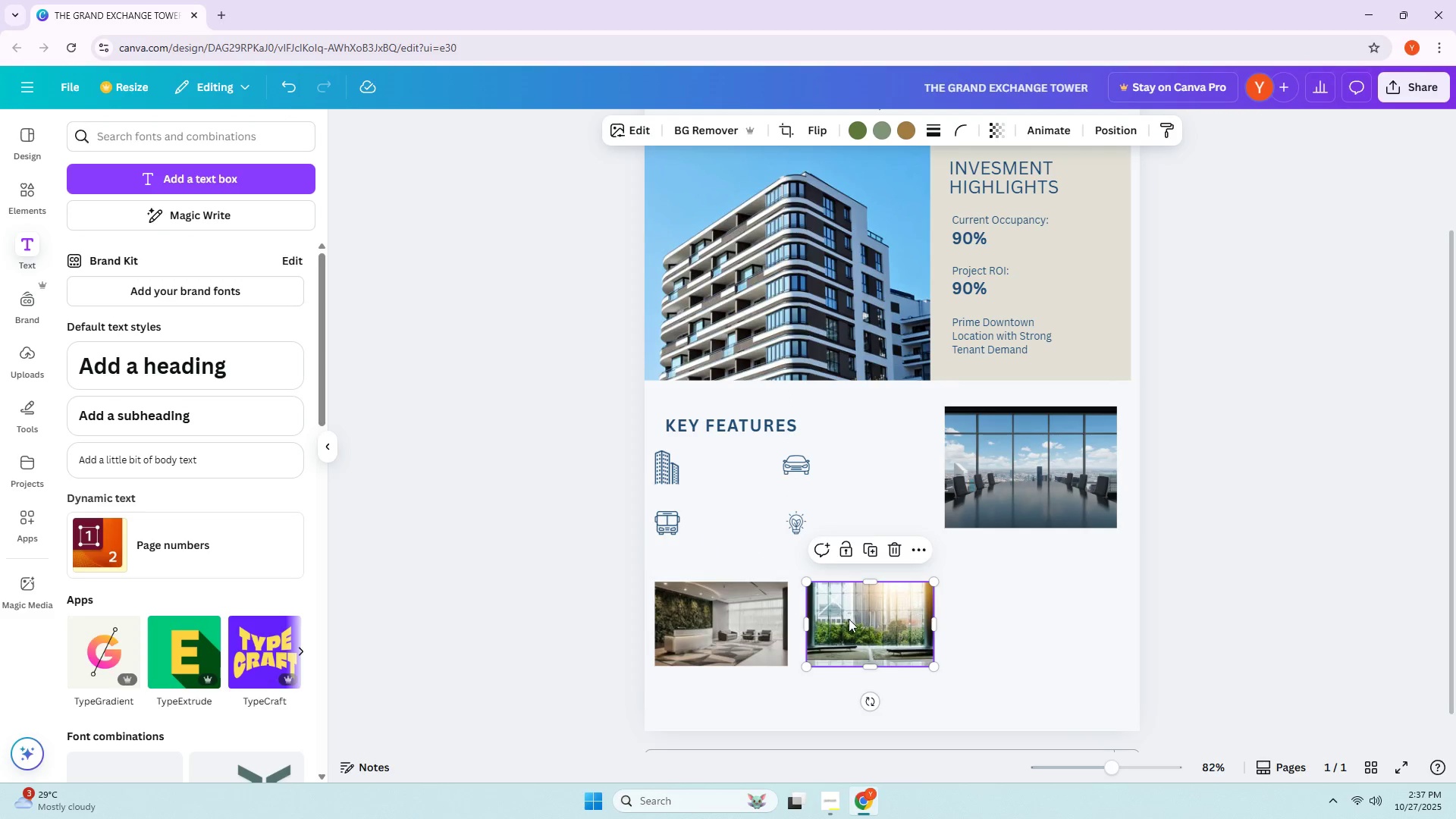 
left_click_drag(start_coordinate=[847, 618], to_coordinate=[696, 618])
 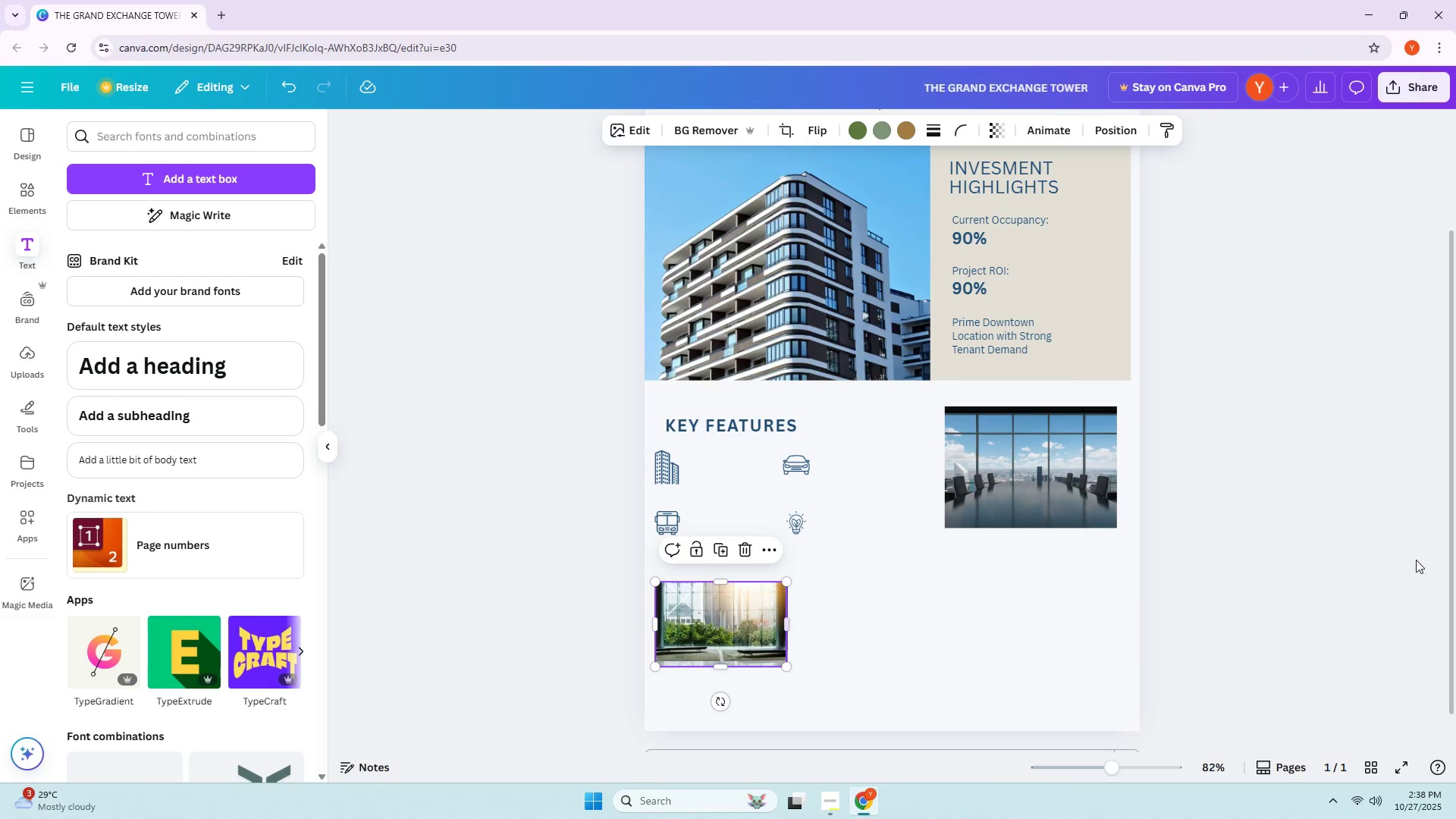 
left_click_drag(start_coordinate=[777, 613], to_coordinate=[916, 611])
 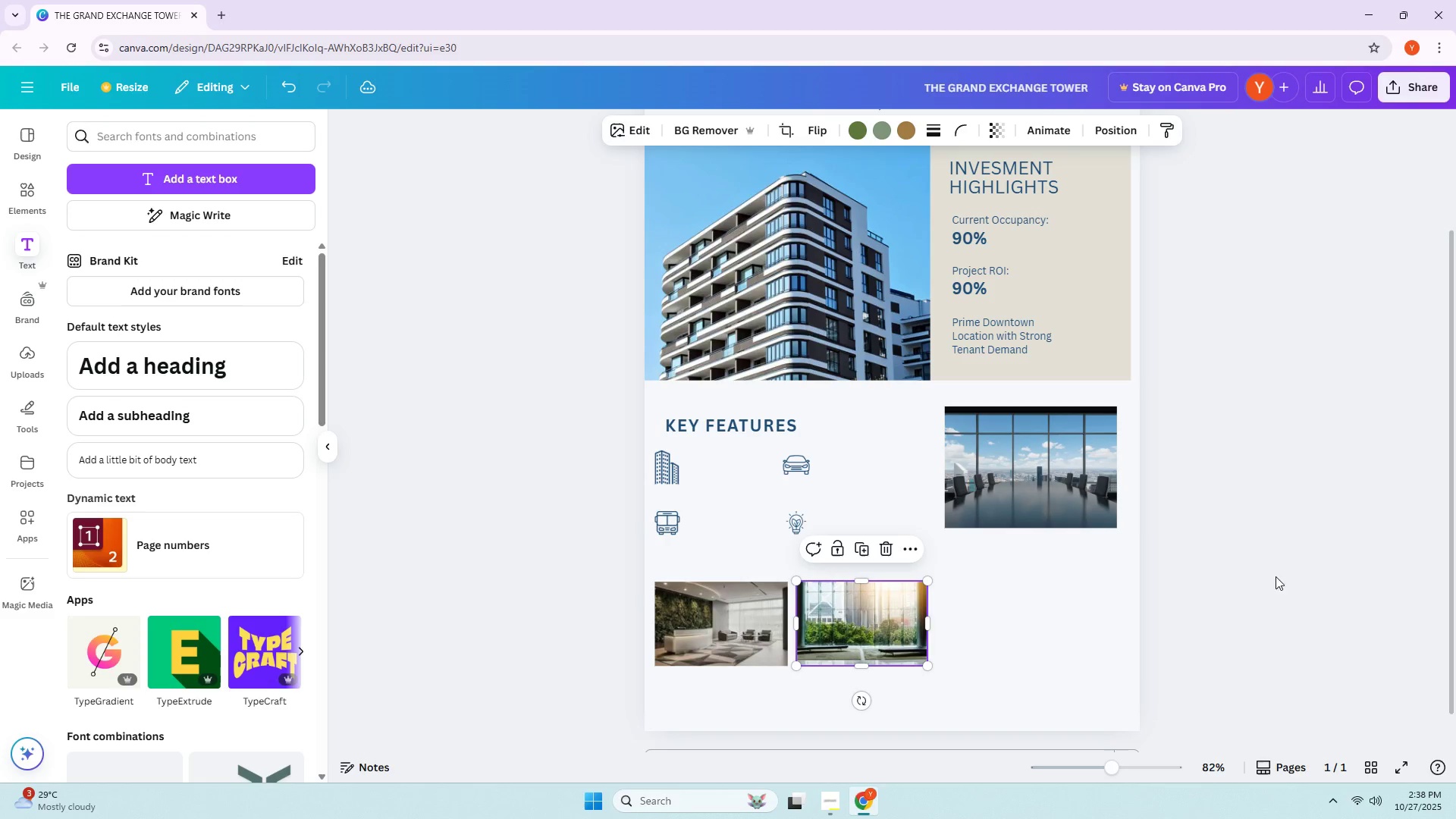 
double_click([1345, 574])
 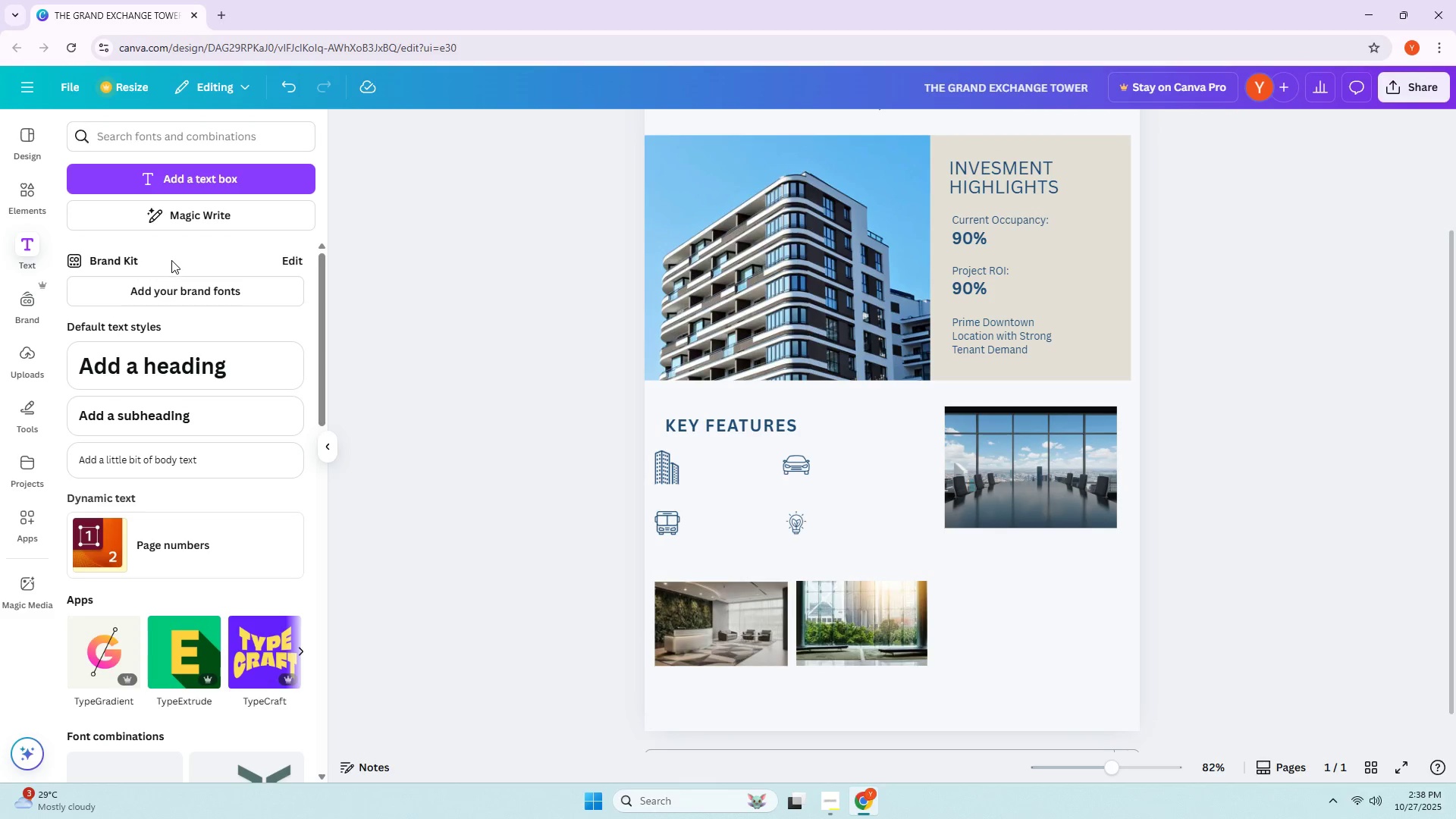 
left_click([182, 185])
 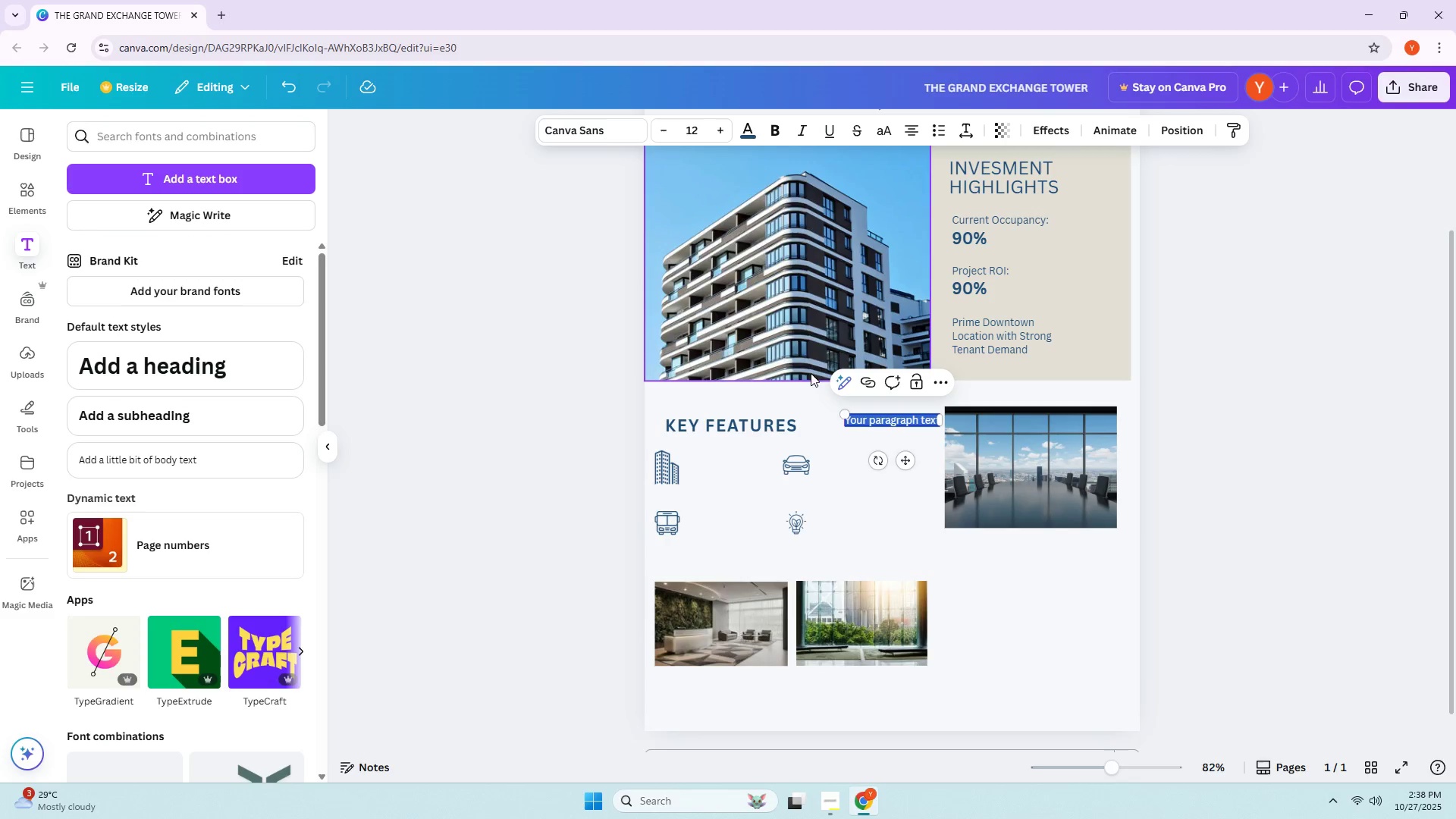 
key(Control+ControlLeft)
 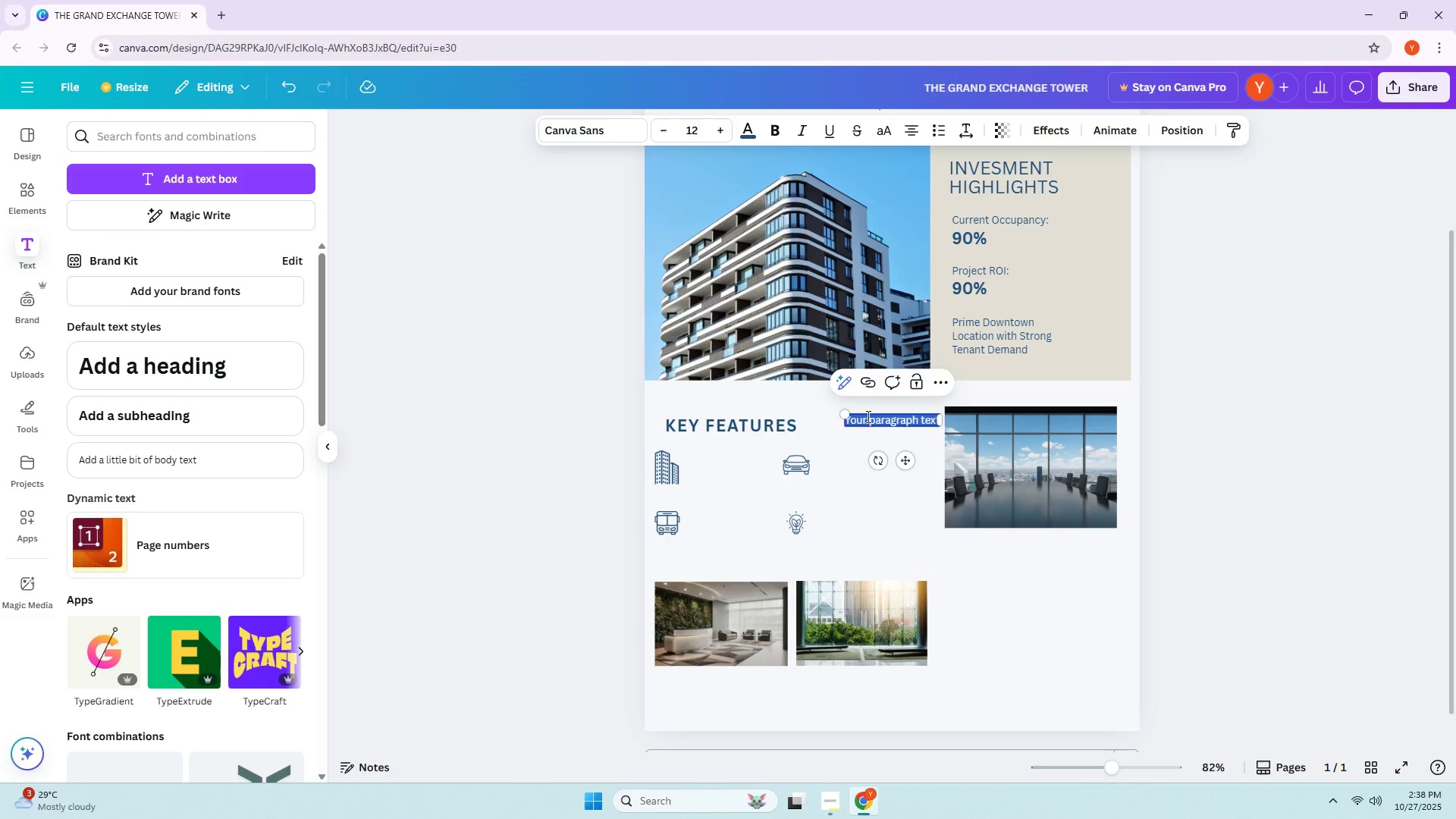 
key(Control+Z)
 